 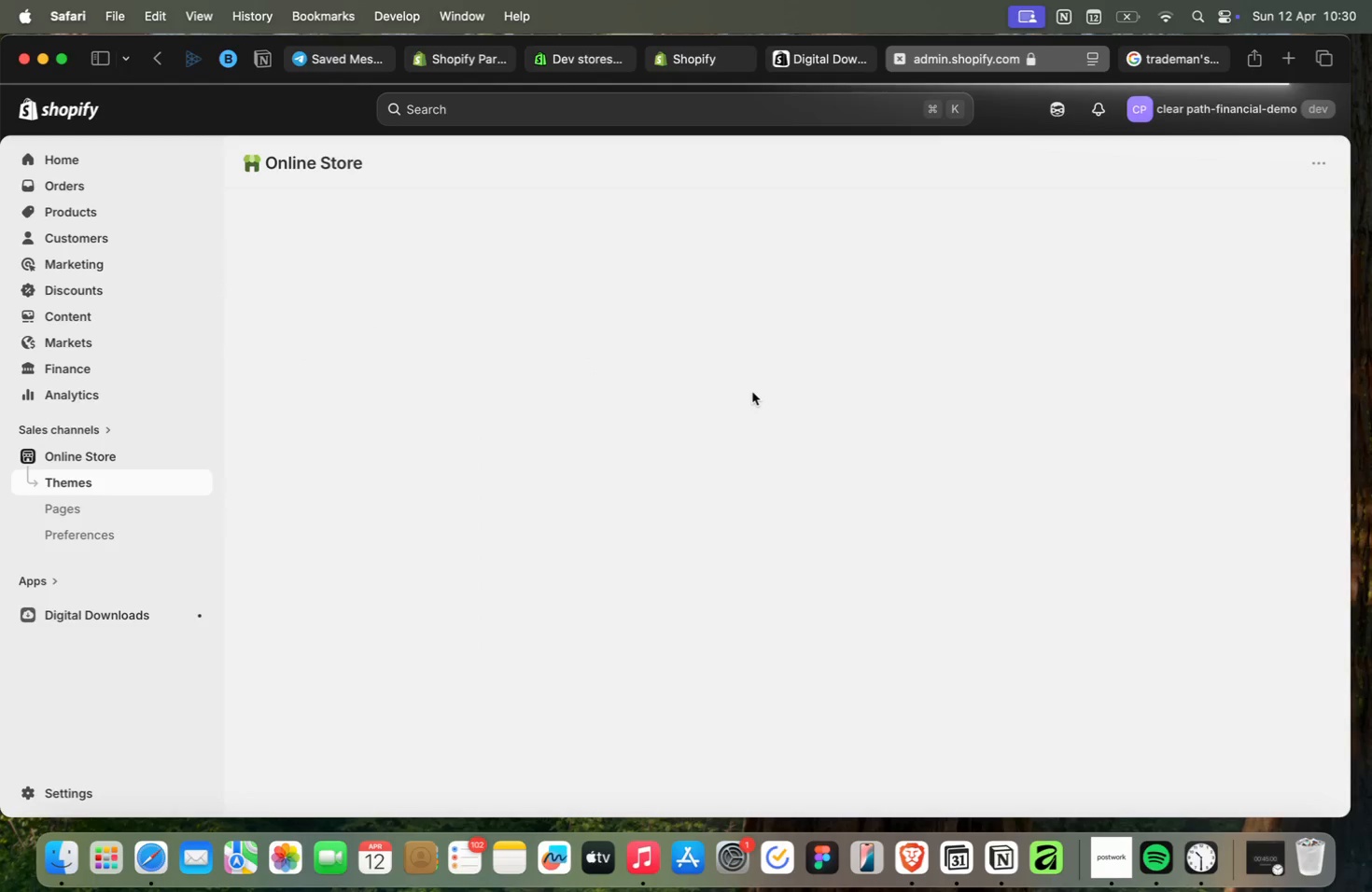 
scroll: coordinate [719, 406], scroll_direction: down, amount: 20.0
 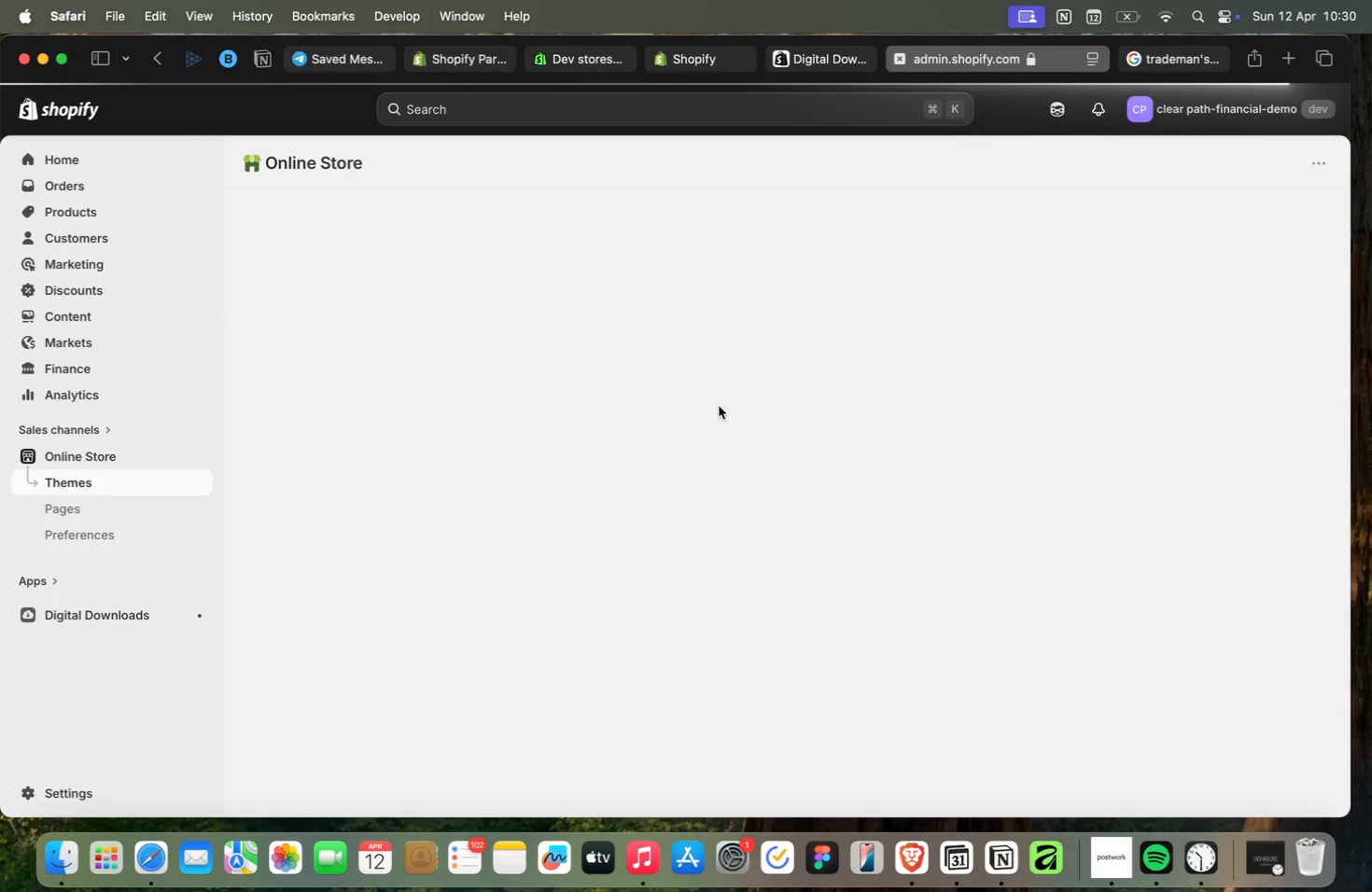 
scroll: coordinate [719, 406], scroll_direction: up, amount: 4.0
 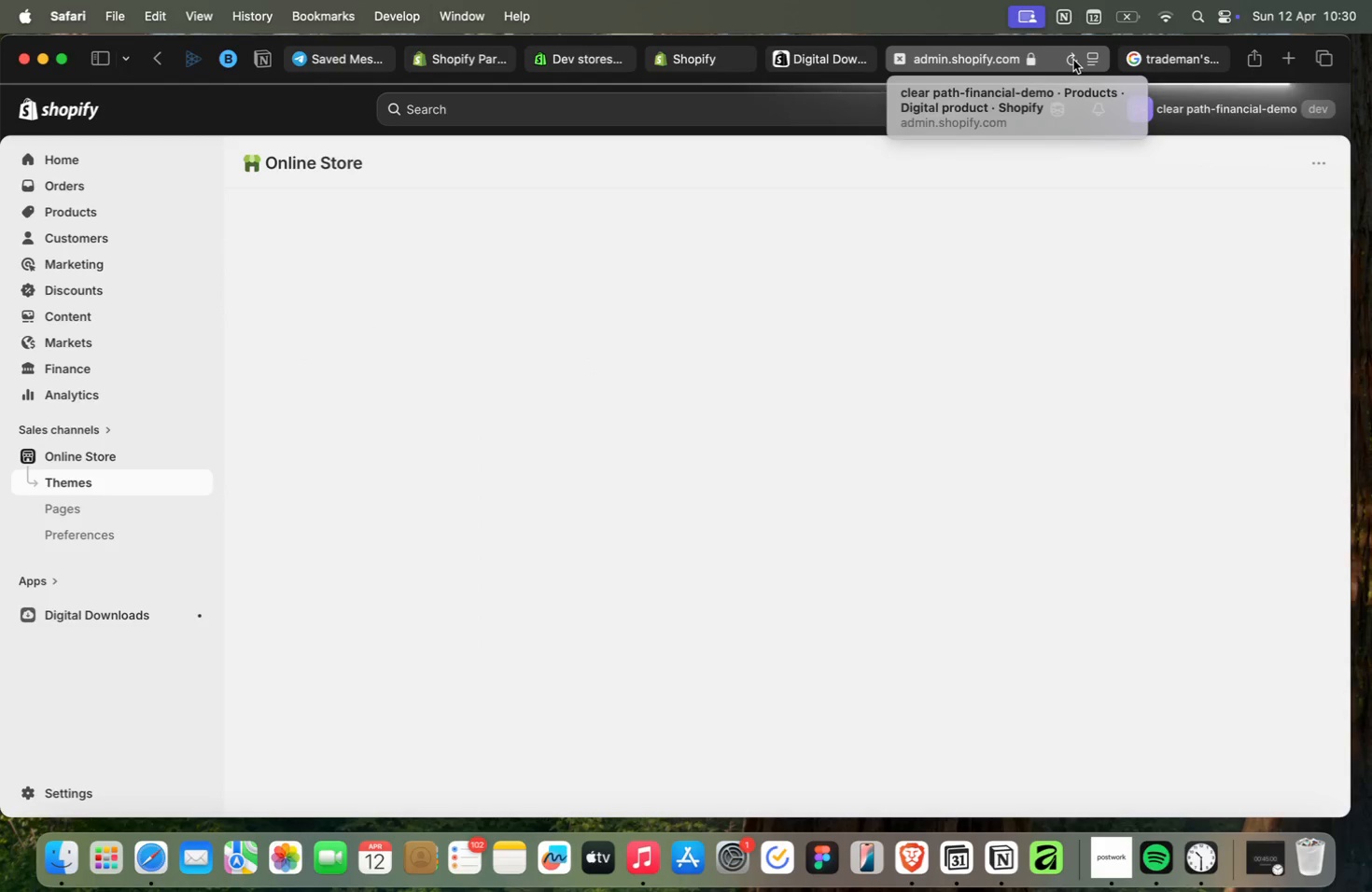 
left_click([1073, 60])
 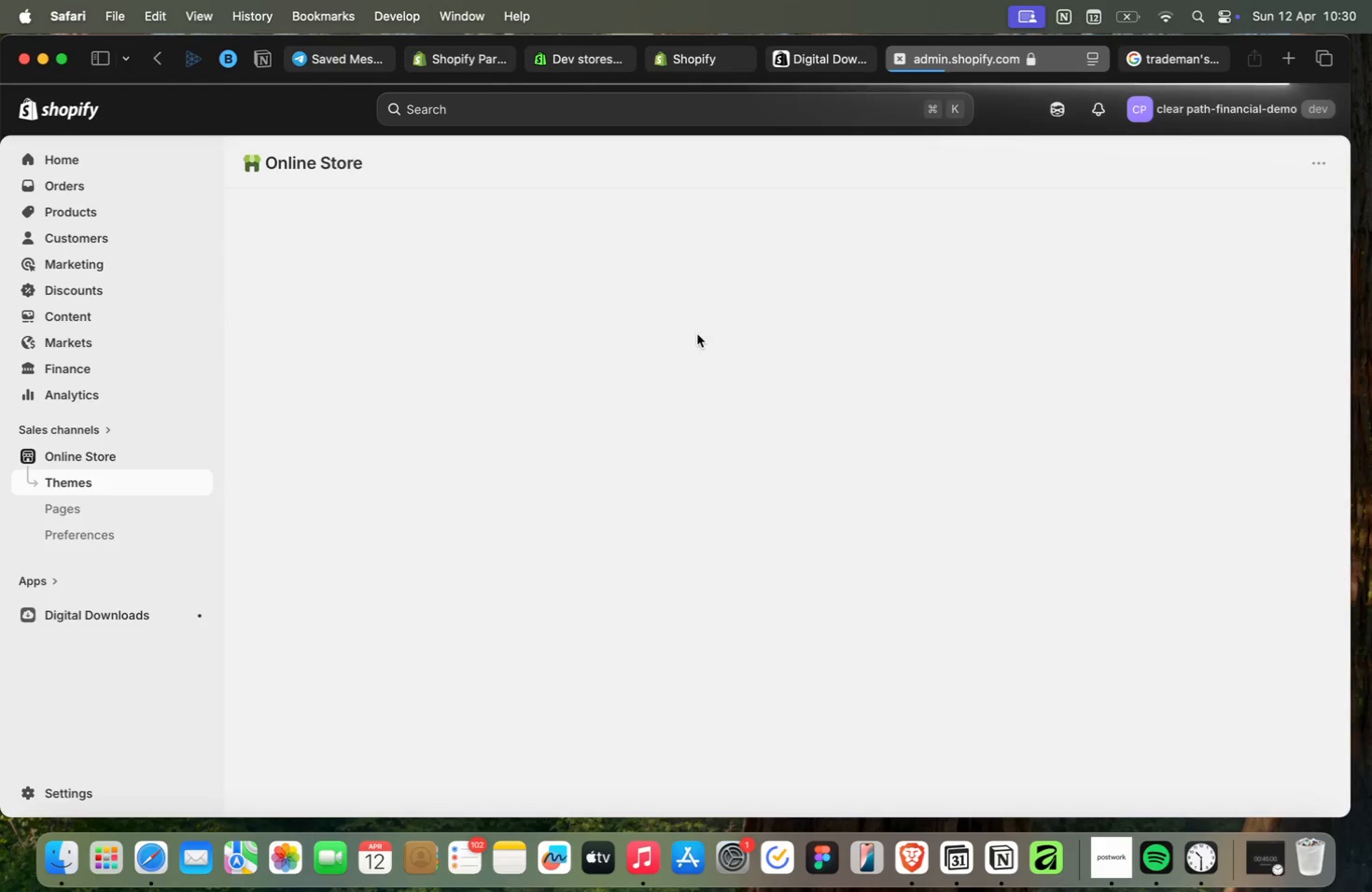 
scroll: coordinate [671, 336], scroll_direction: up, amount: 5.0
 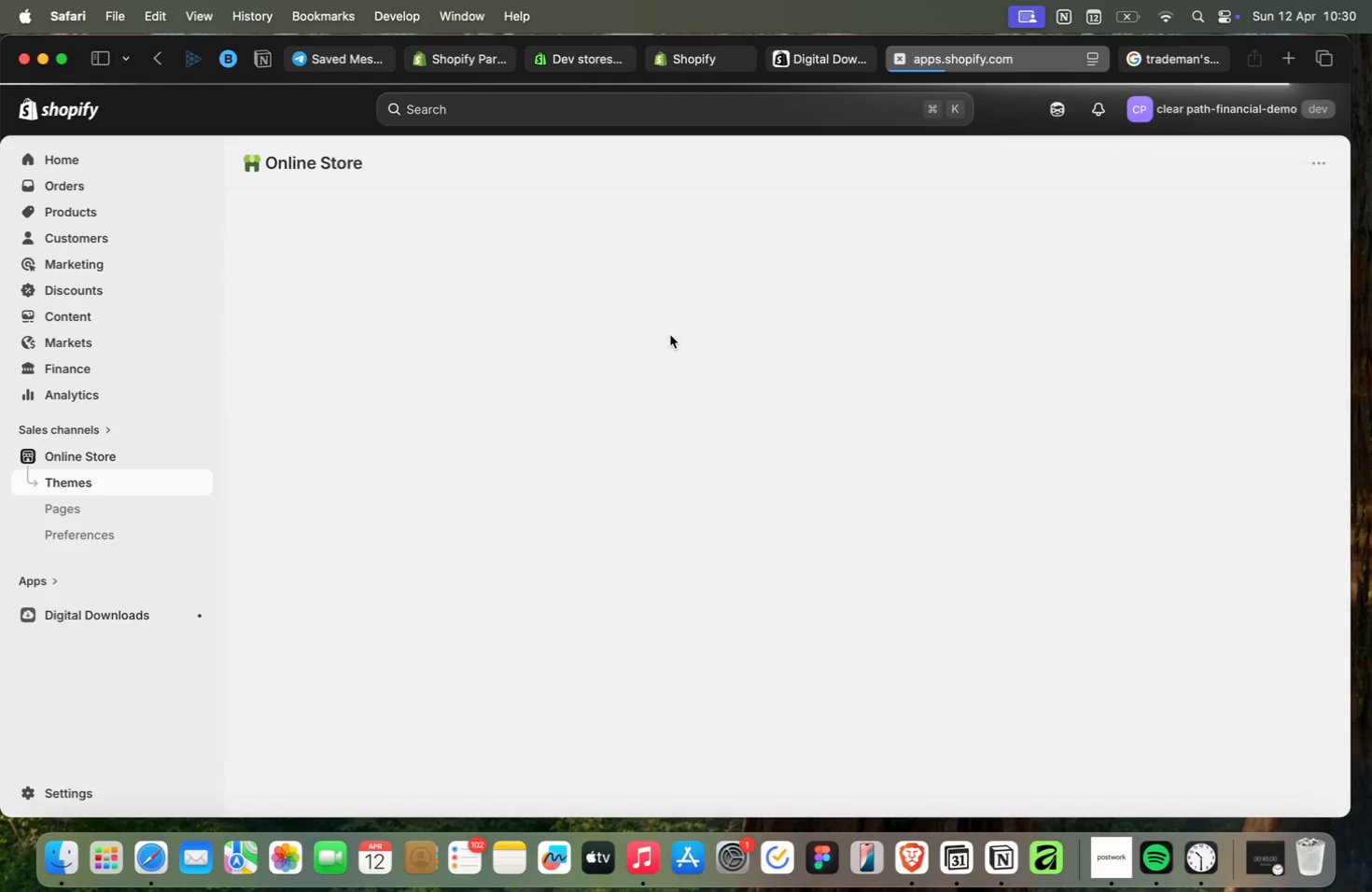 
scroll: coordinate [665, 321], scroll_direction: none, amount: 0.0
 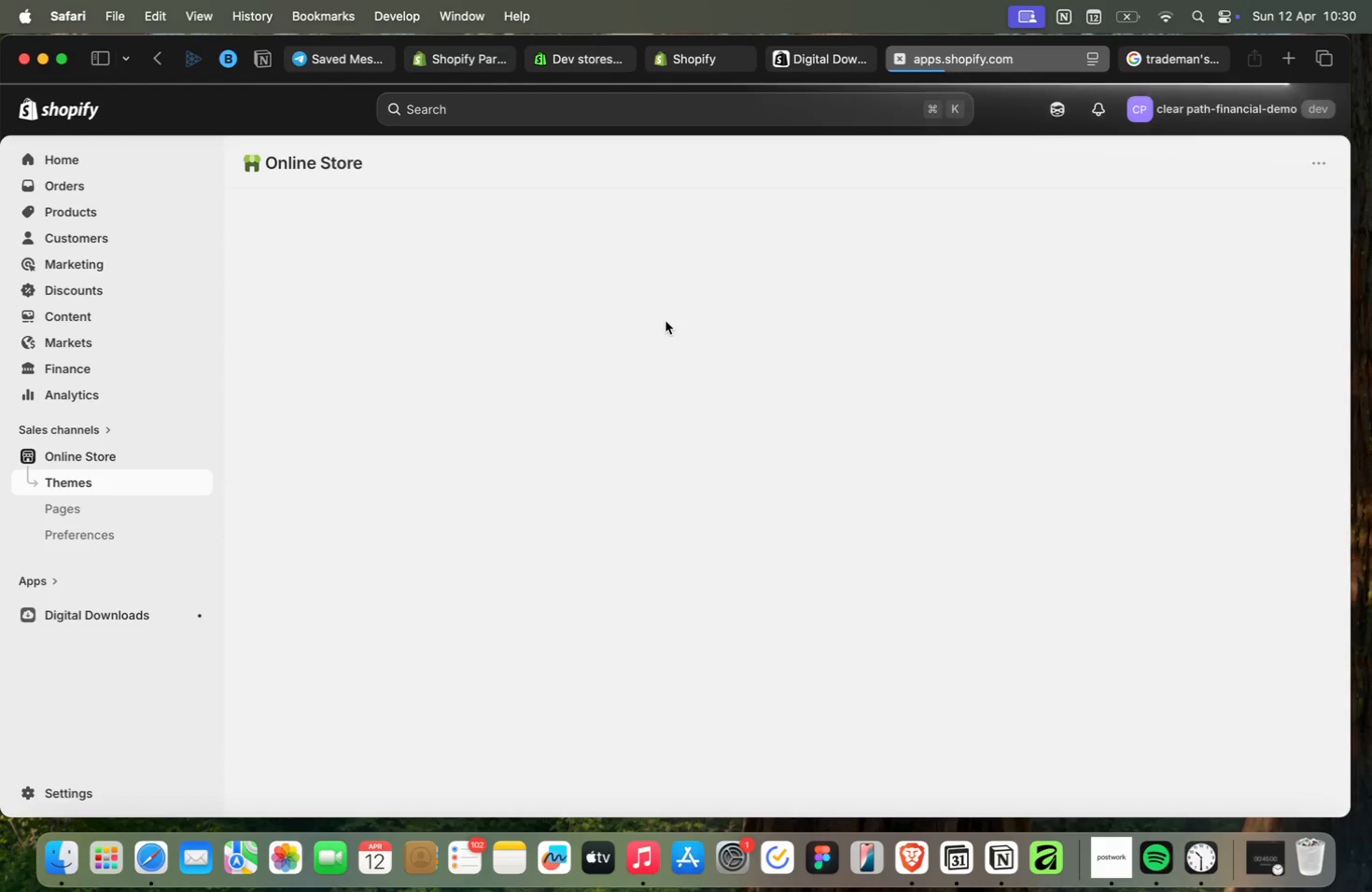 
scroll: coordinate [665, 321], scroll_direction: down, amount: 7.0
 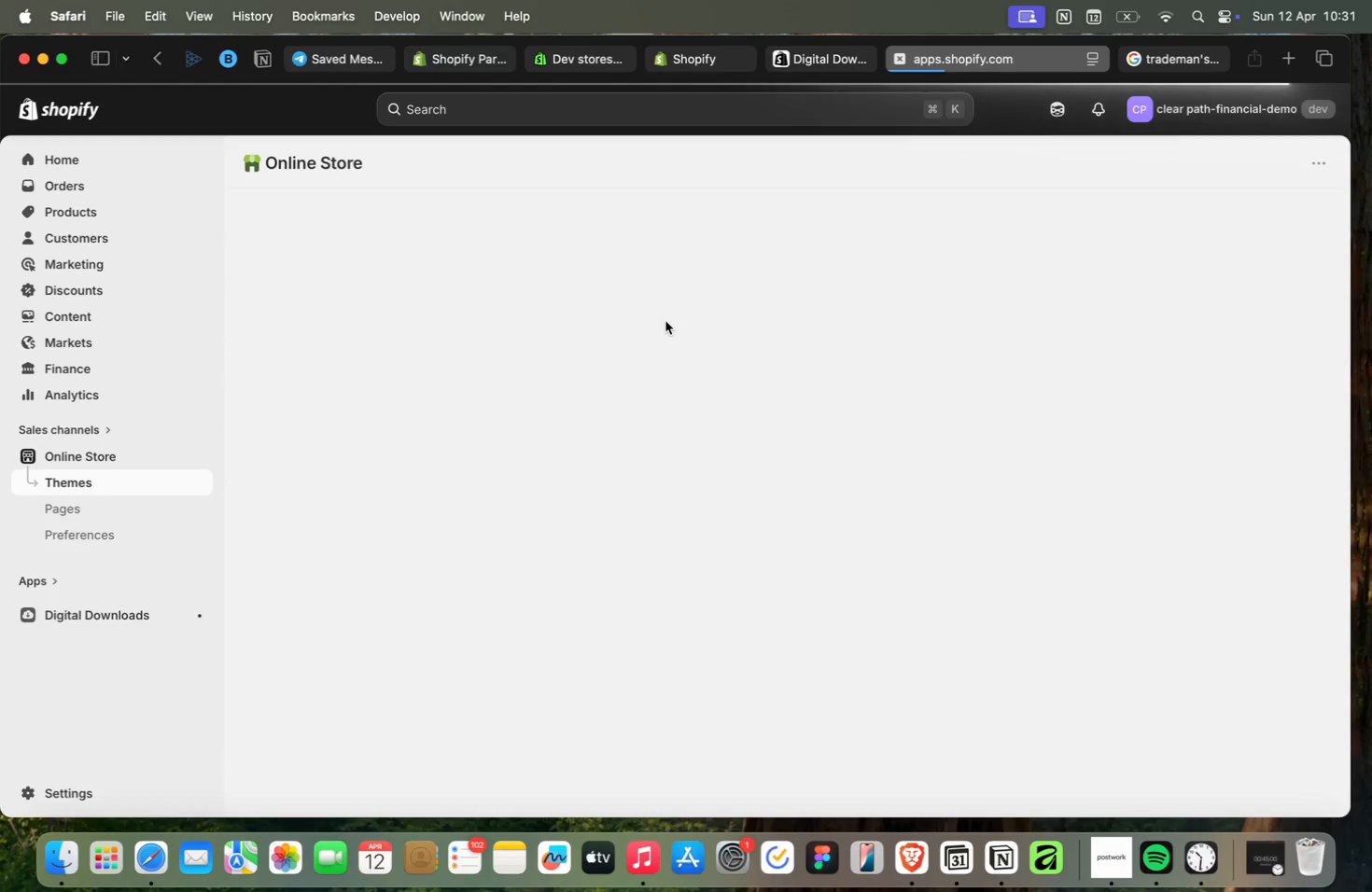 
scroll: coordinate [665, 321], scroll_direction: up, amount: 4.0
 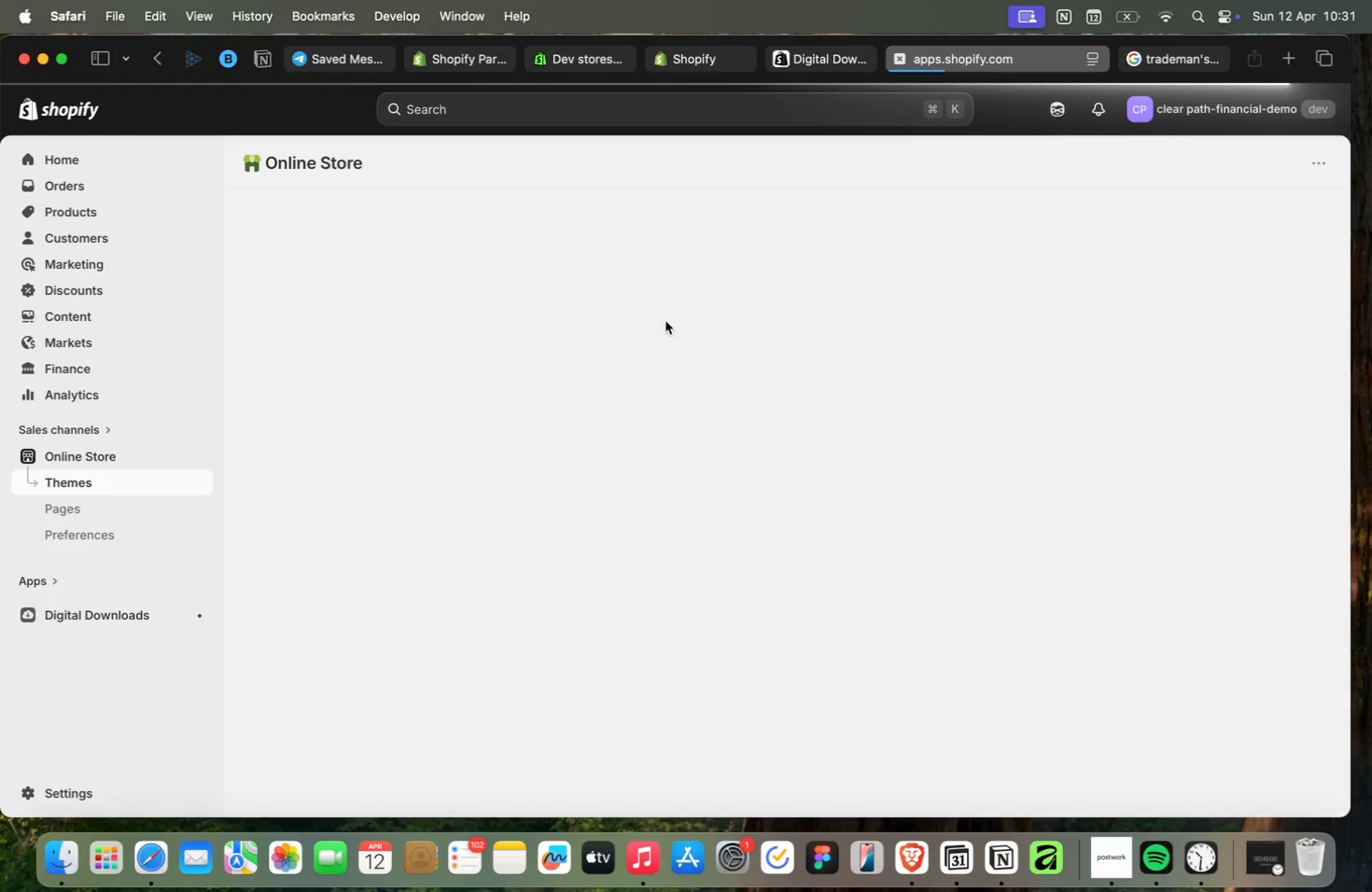 
scroll: coordinate [665, 321], scroll_direction: down, amount: 4.0
 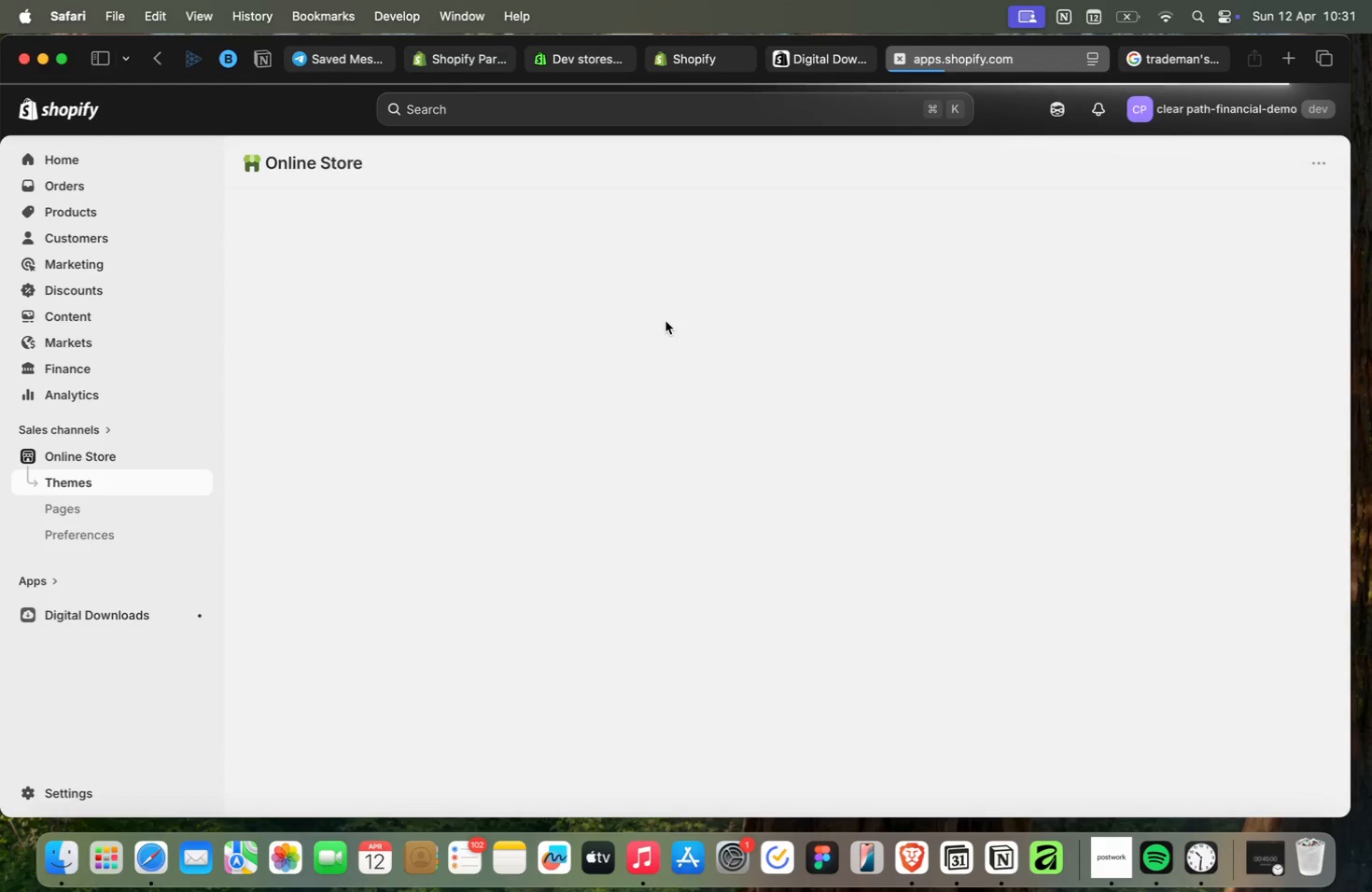 
scroll: coordinate [665, 321], scroll_direction: up, amount: 4.0
 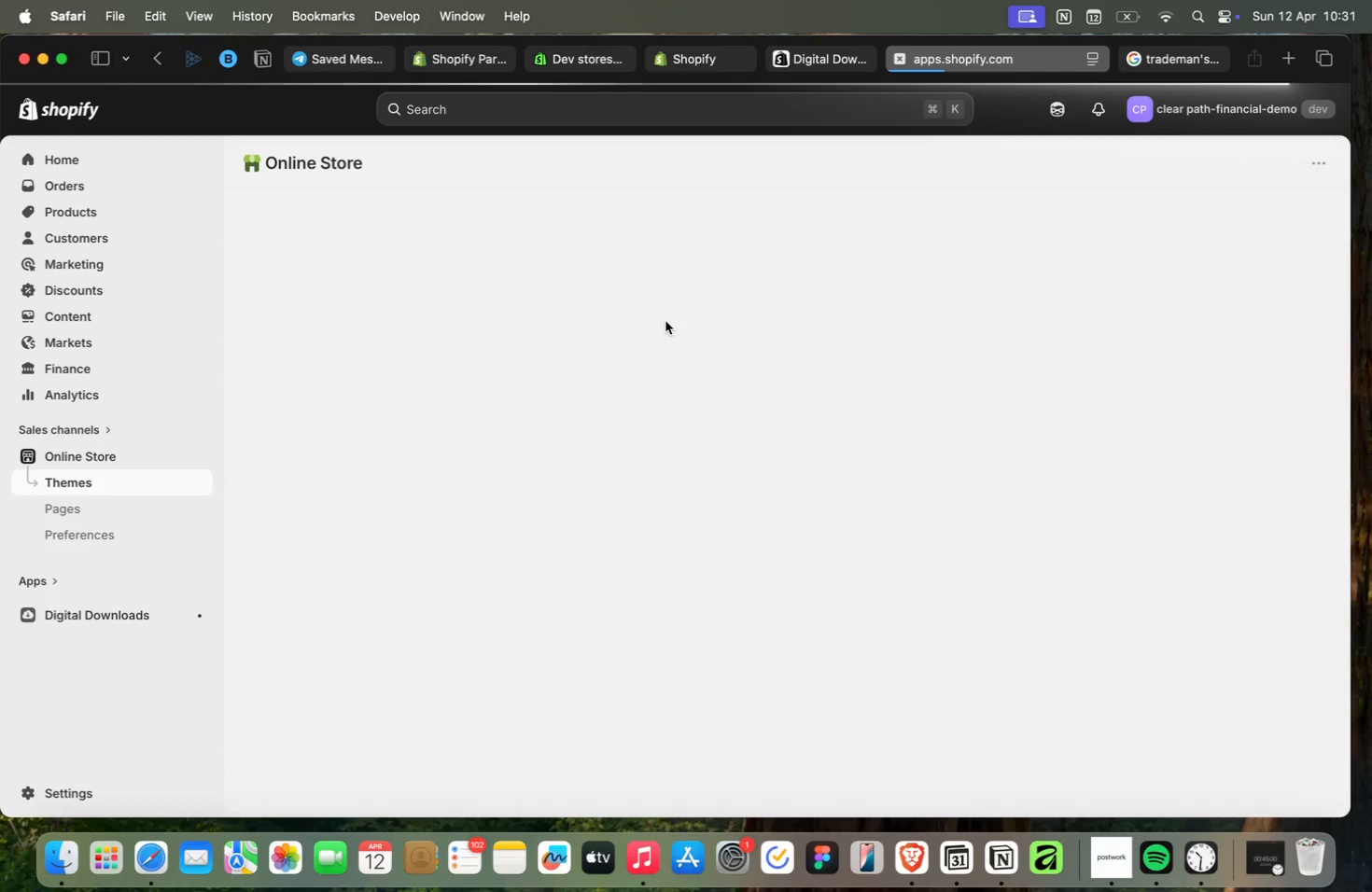 
scroll: coordinate [665, 321], scroll_direction: down, amount: 11.0
 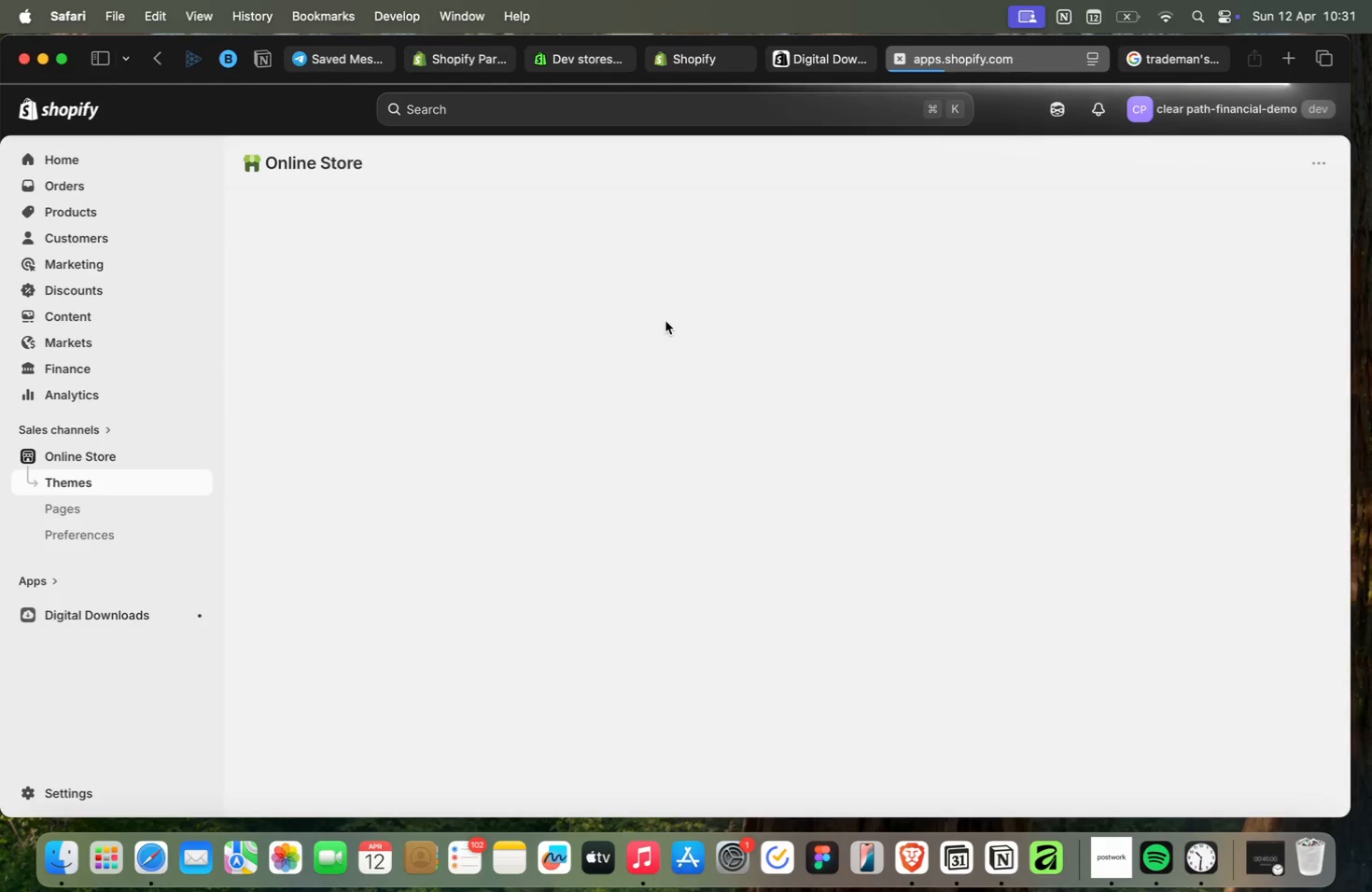 
scroll: coordinate [665, 321], scroll_direction: up, amount: 8.0
 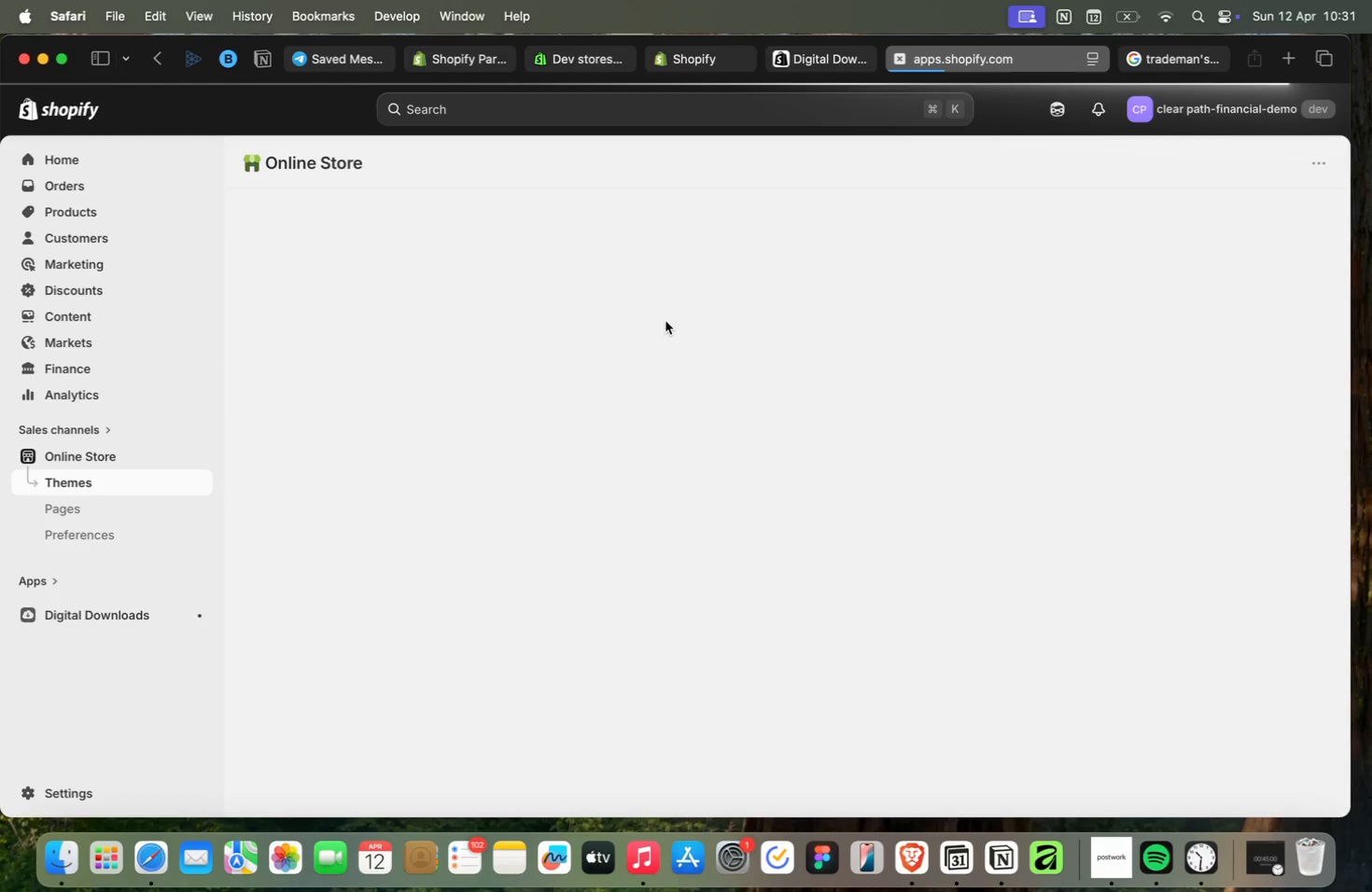 
scroll: coordinate [665, 321], scroll_direction: down, amount: 4.0
 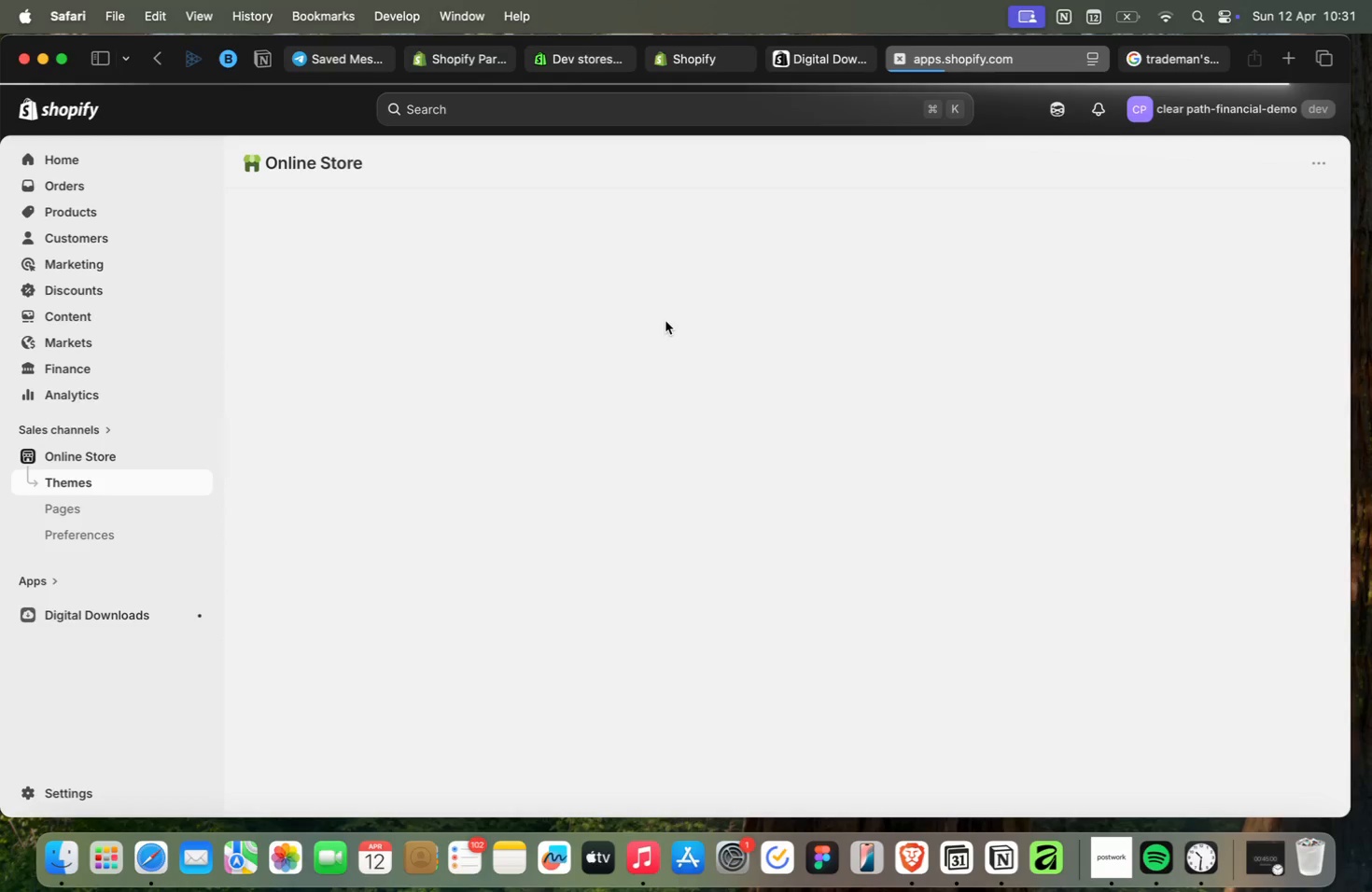 
scroll: coordinate [665, 319], scroll_direction: up, amount: 3.0
 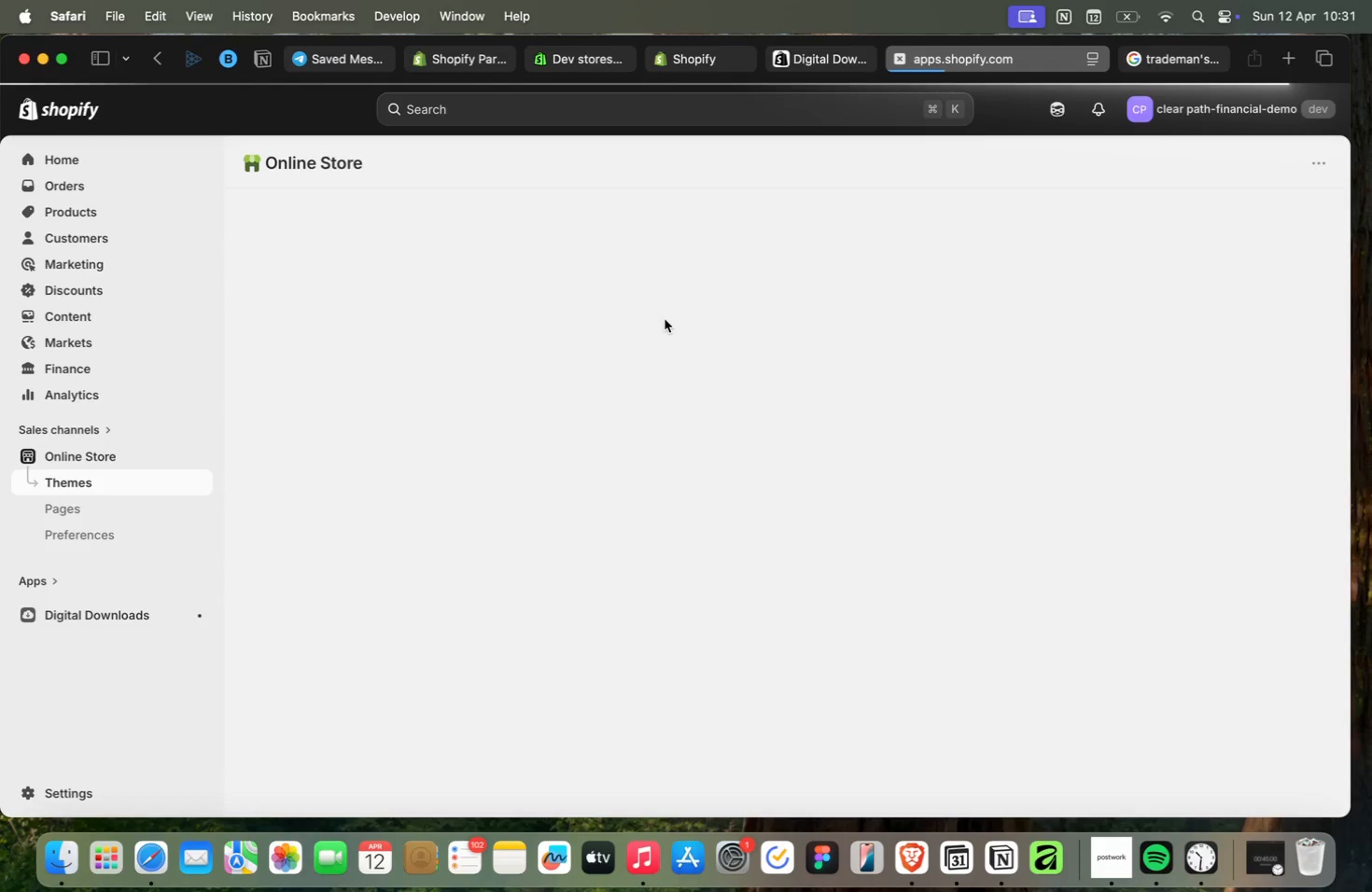 
scroll: coordinate [665, 319], scroll_direction: down, amount: 1.0
 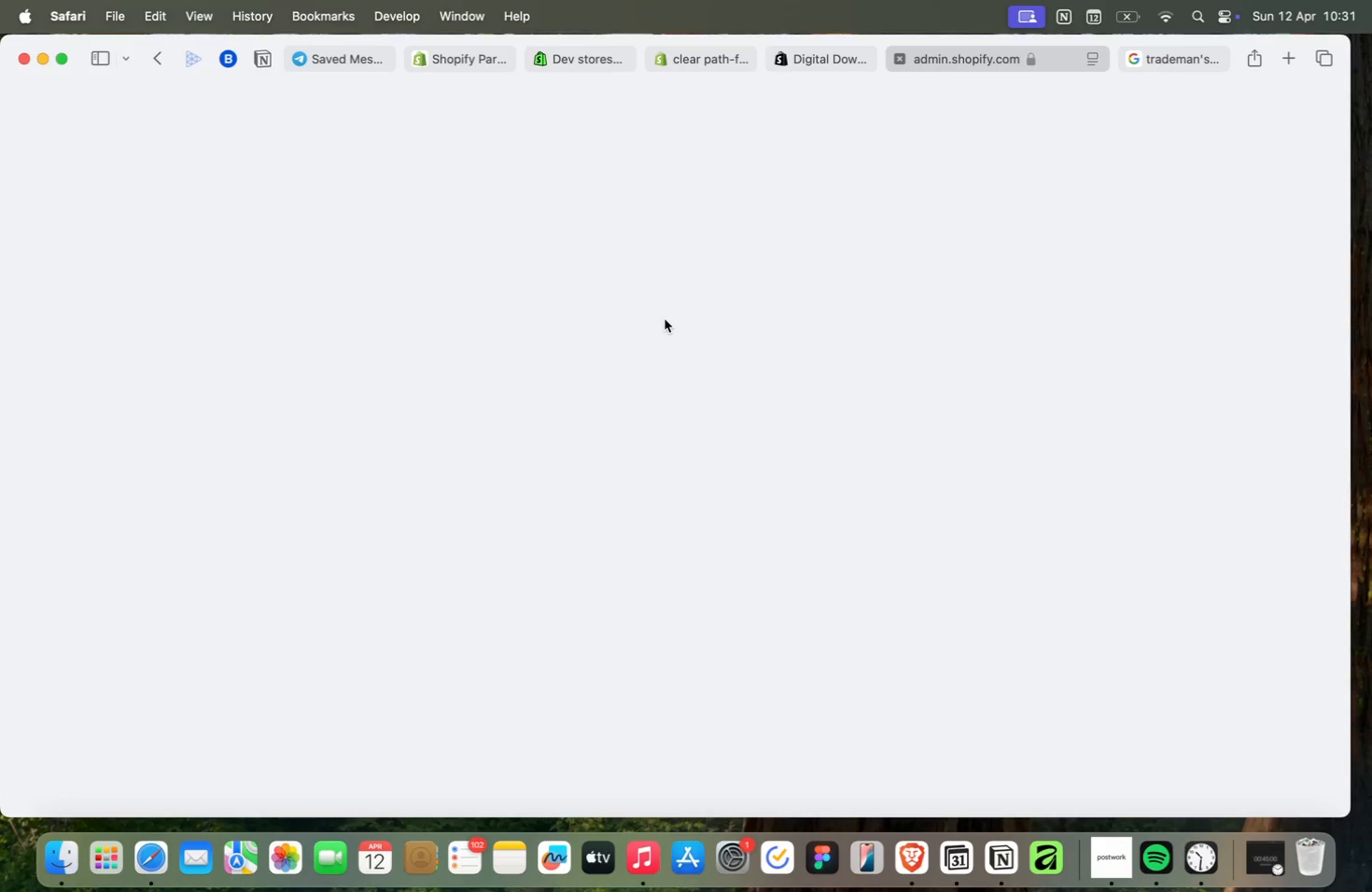 
scroll: coordinate [665, 319], scroll_direction: up, amount: 7.0
 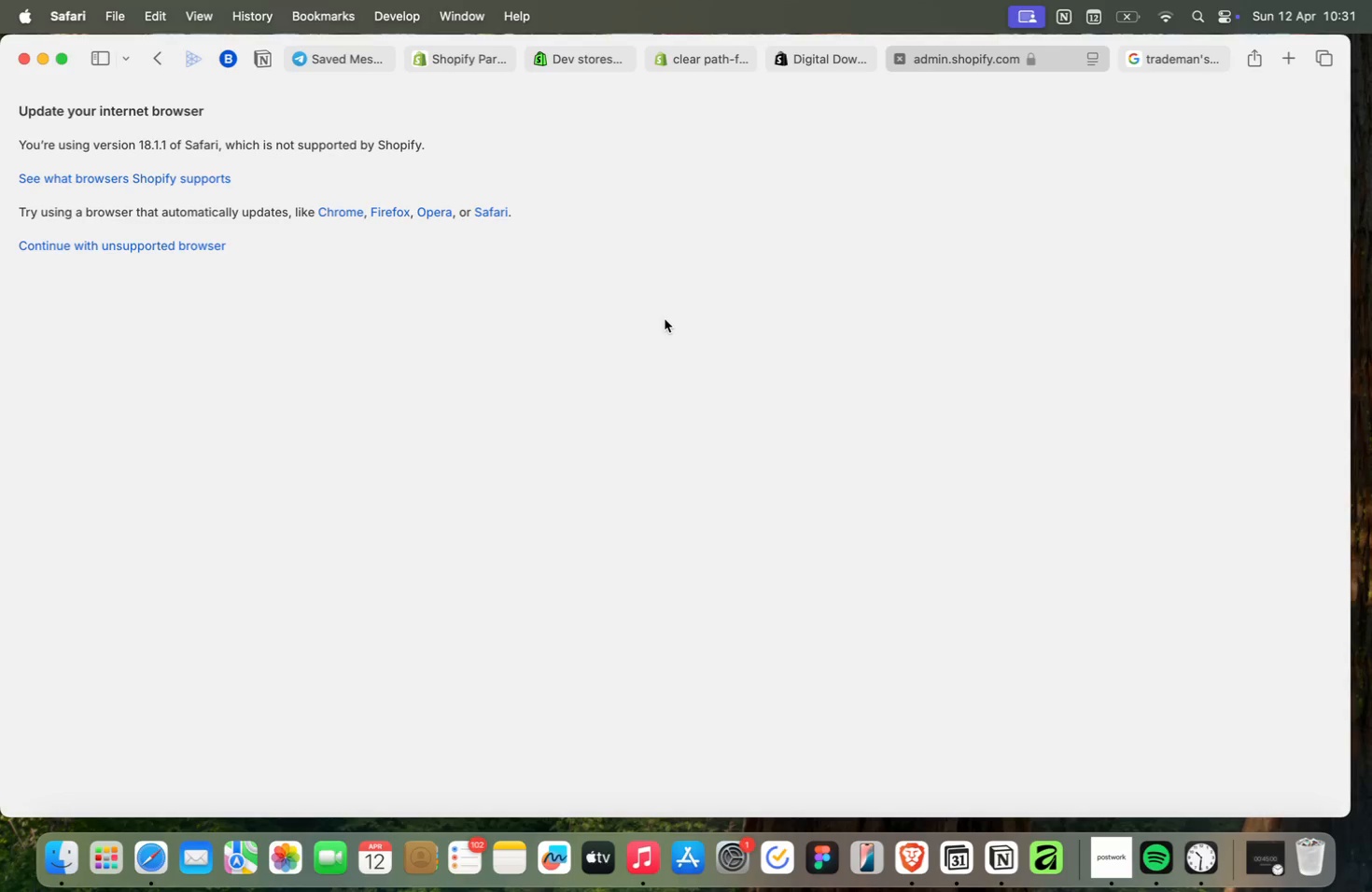 
scroll: coordinate [665, 319], scroll_direction: down, amount: 7.0
 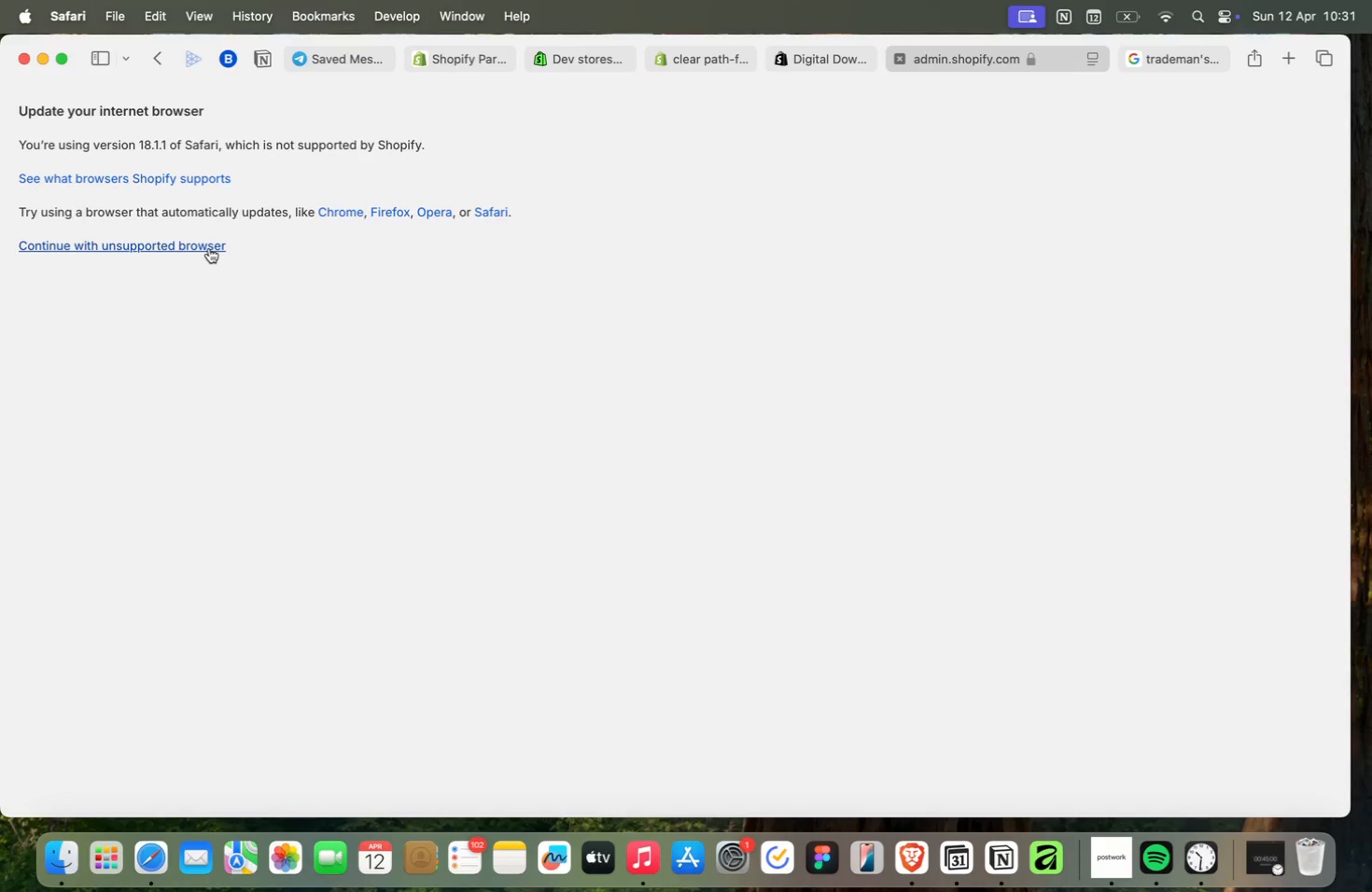 
left_click([208, 248])
 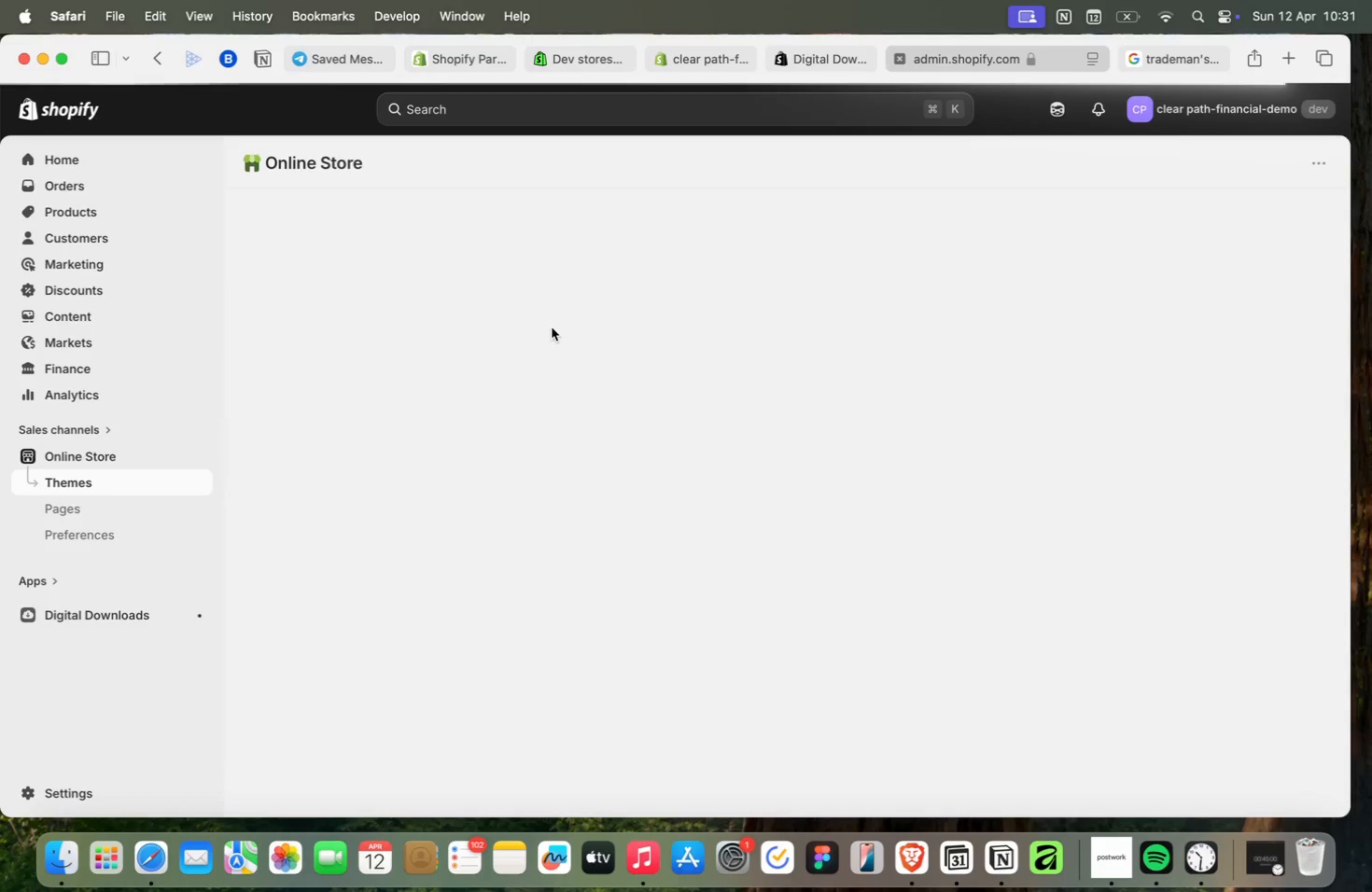 
wait(20.04)
 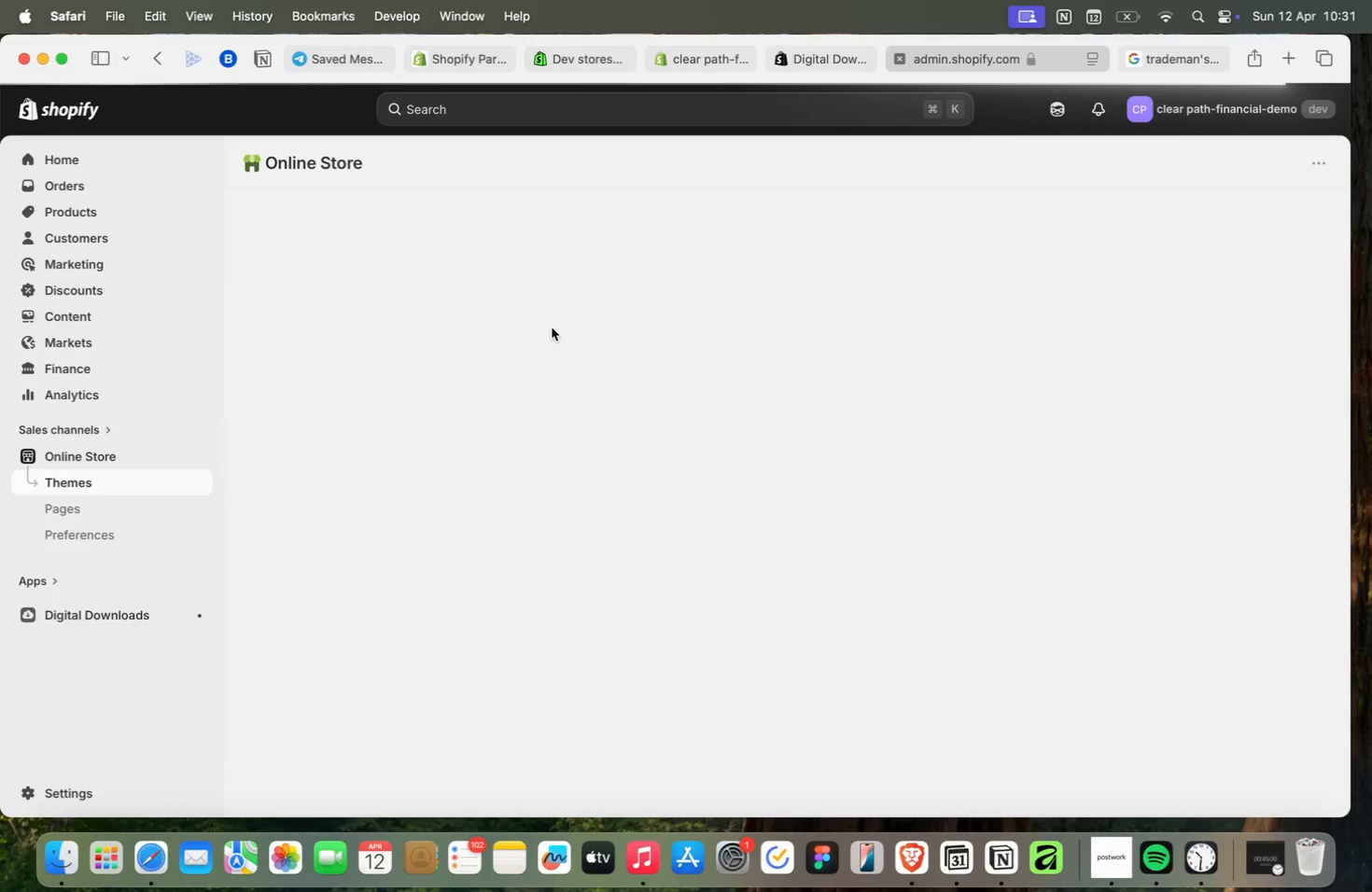 
scroll: coordinate [552, 322], scroll_direction: down, amount: 15.0
 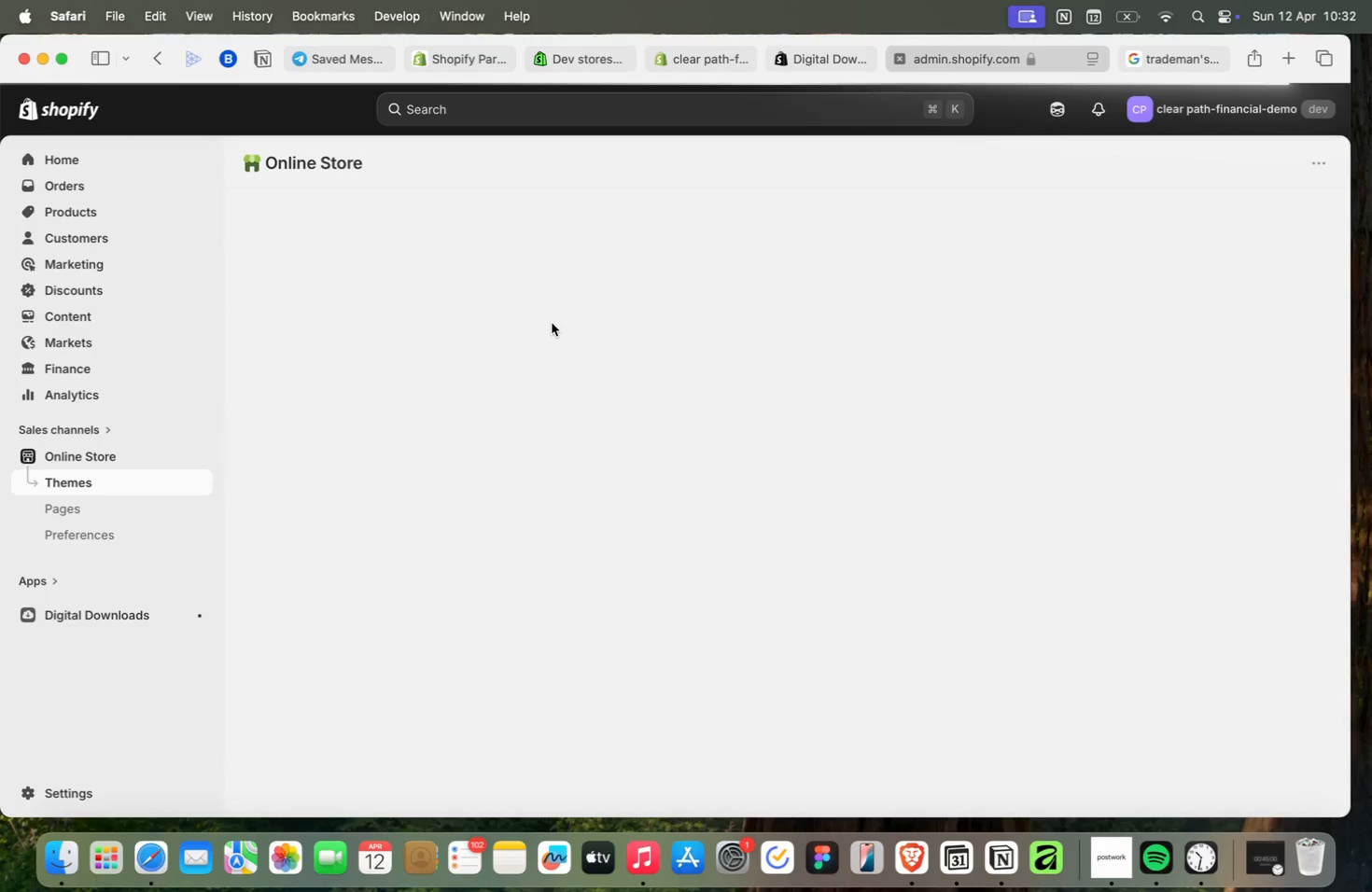 
scroll: coordinate [552, 323], scroll_direction: up, amount: 4.0
 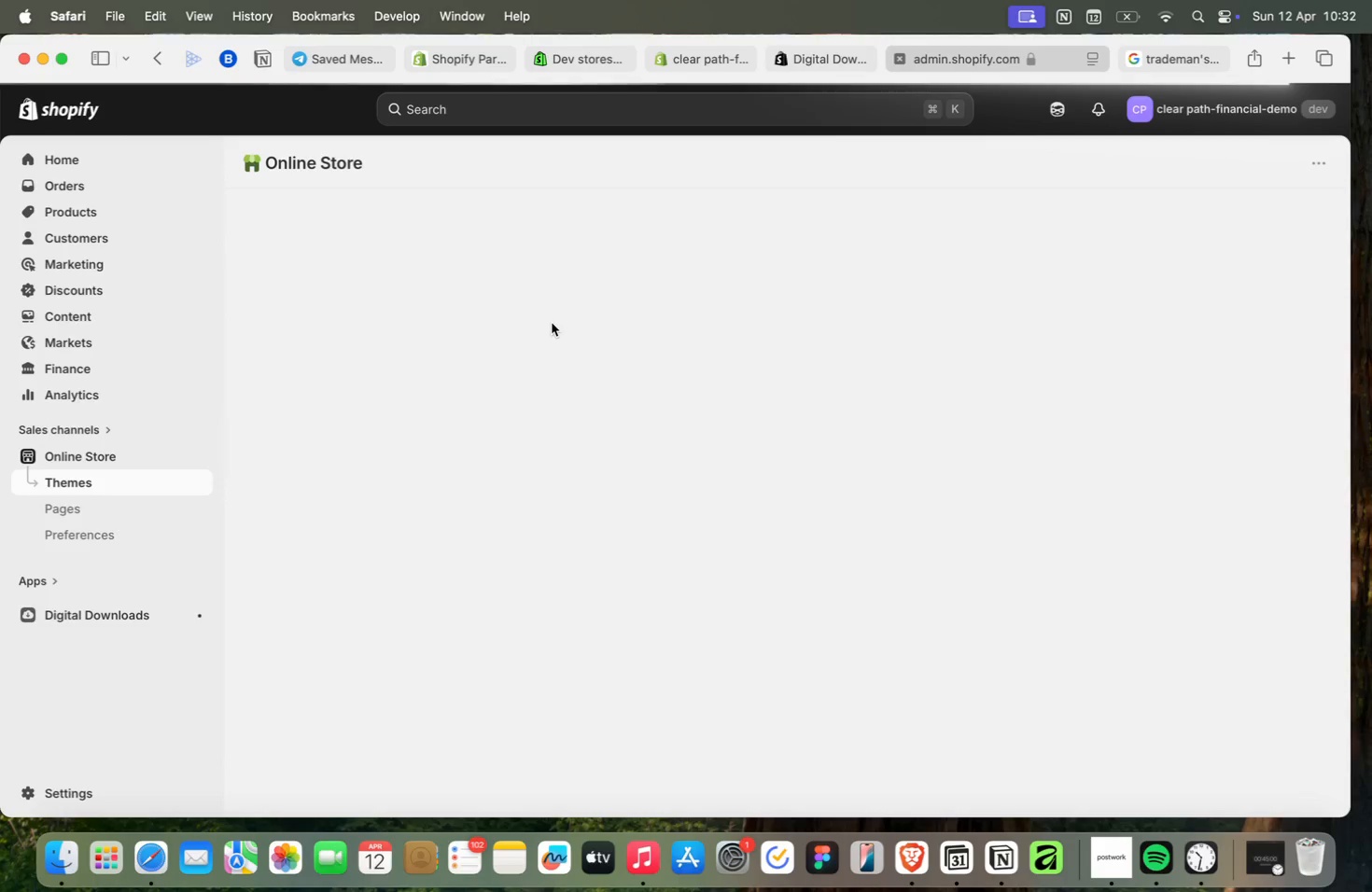 
scroll: coordinate [552, 323], scroll_direction: down, amount: 5.0
 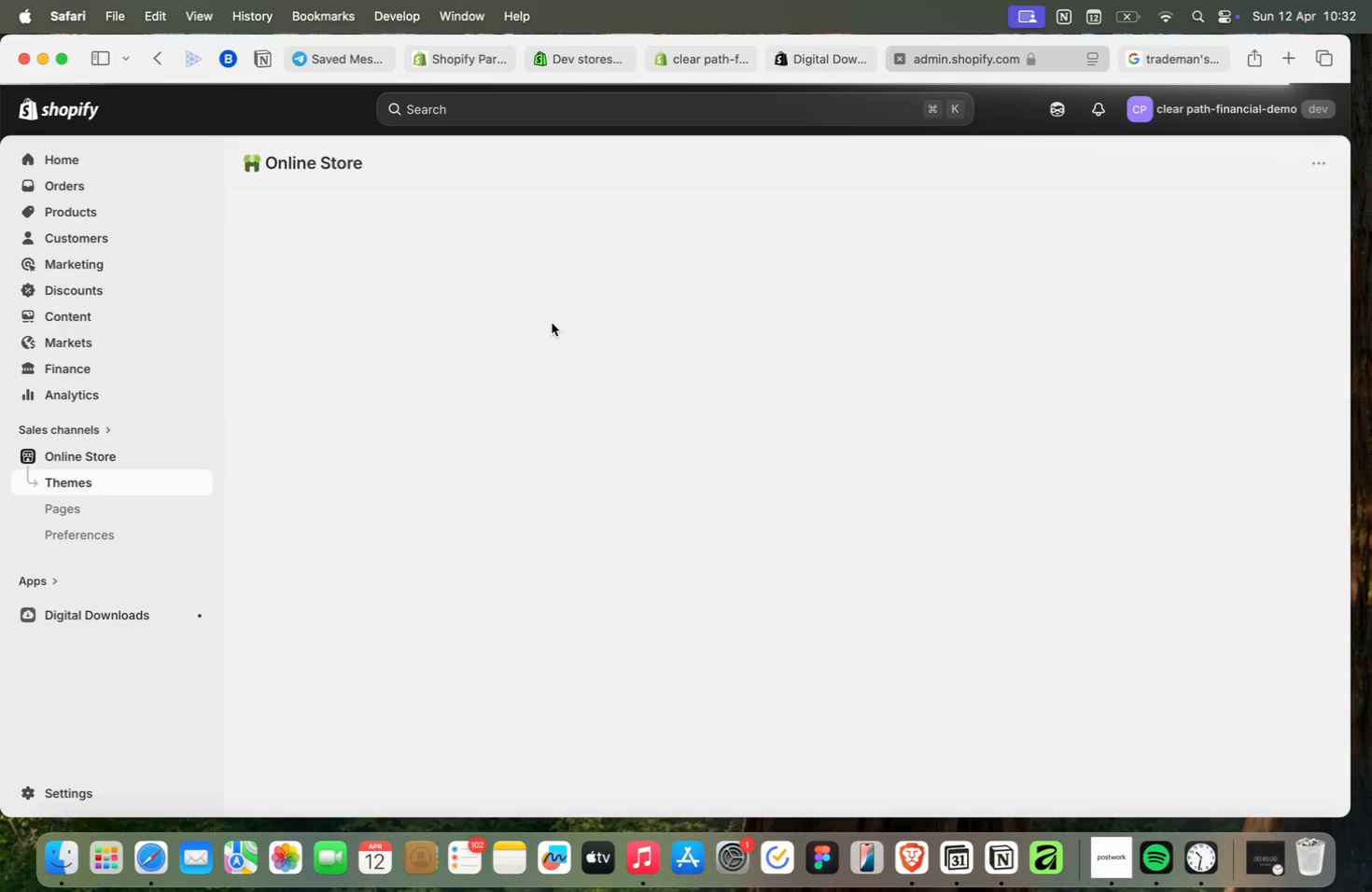 
scroll: coordinate [552, 323], scroll_direction: none, amount: 0.0
 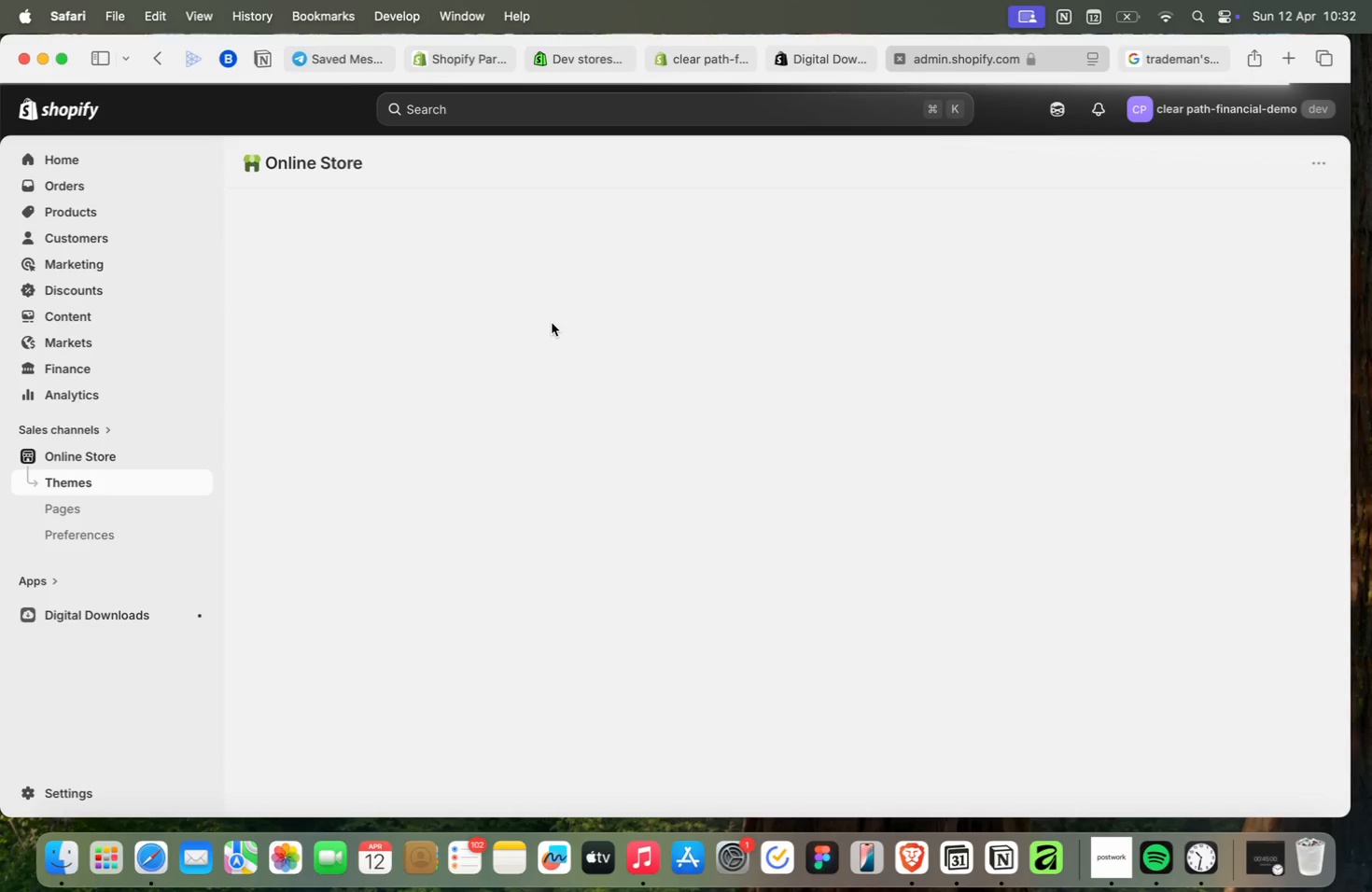 
scroll: coordinate [552, 323], scroll_direction: up, amount: 4.0
 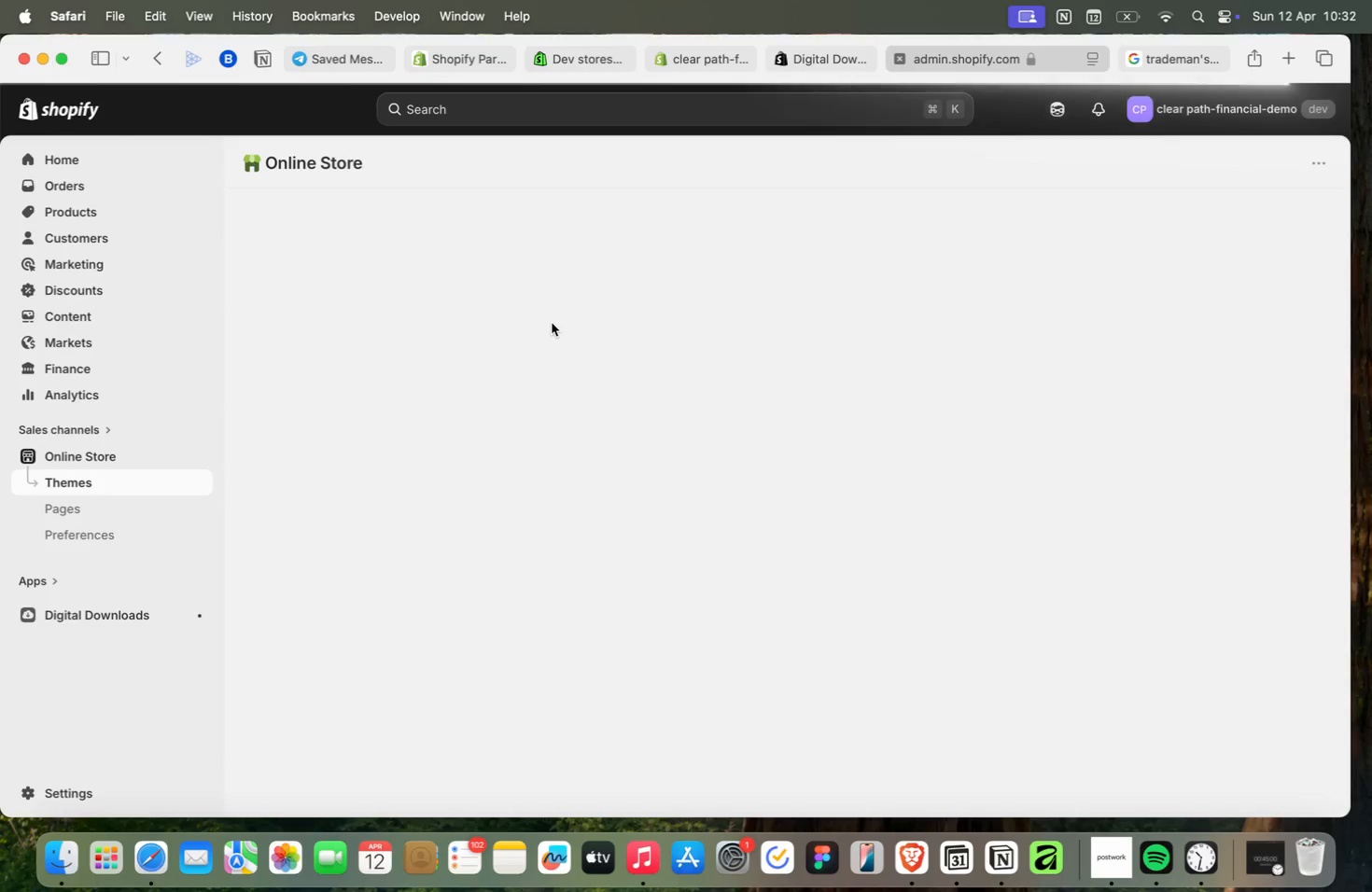 
scroll: coordinate [552, 323], scroll_direction: down, amount: 6.0
 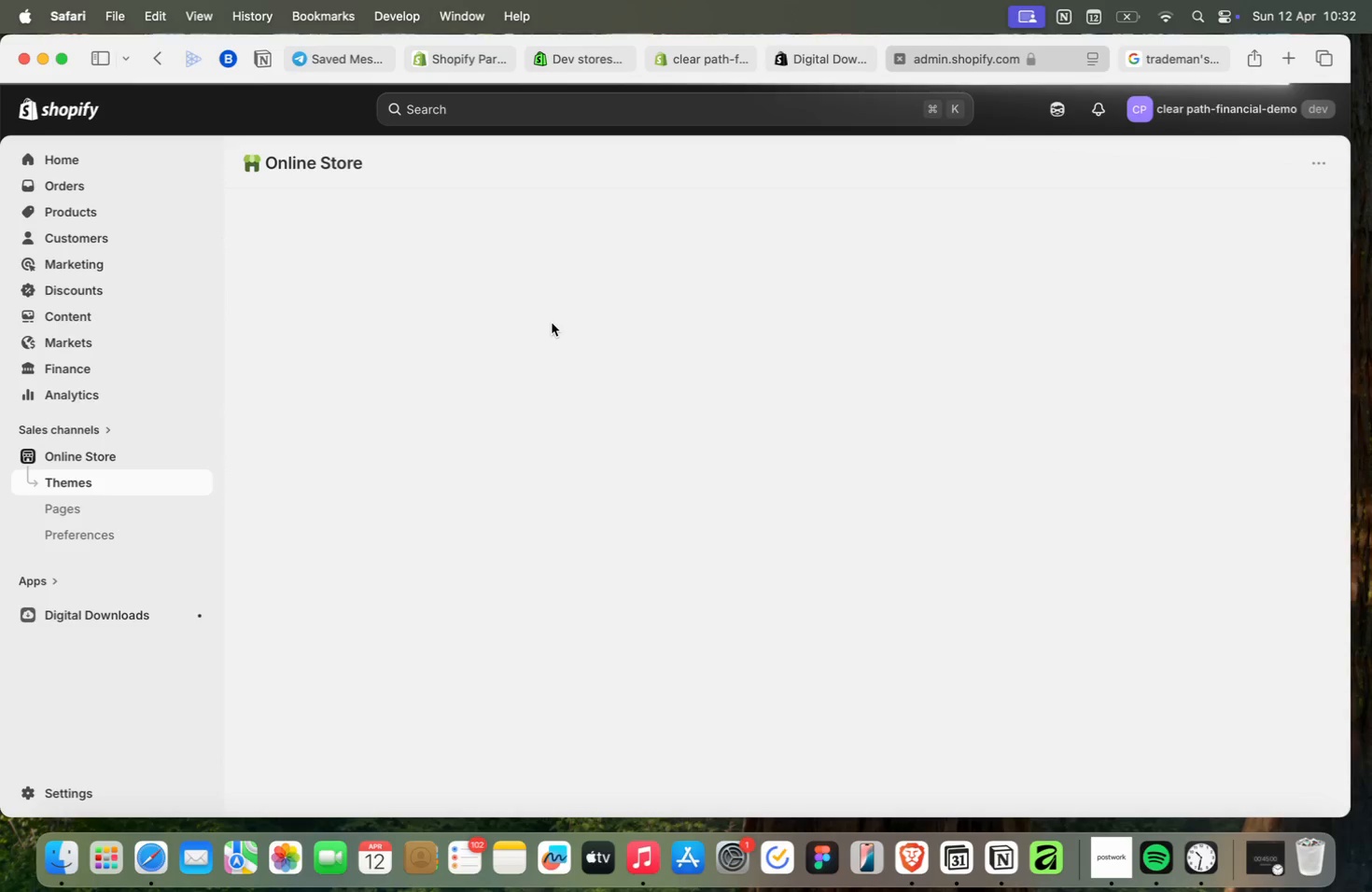 
scroll: coordinate [552, 323], scroll_direction: up, amount: 9.0
 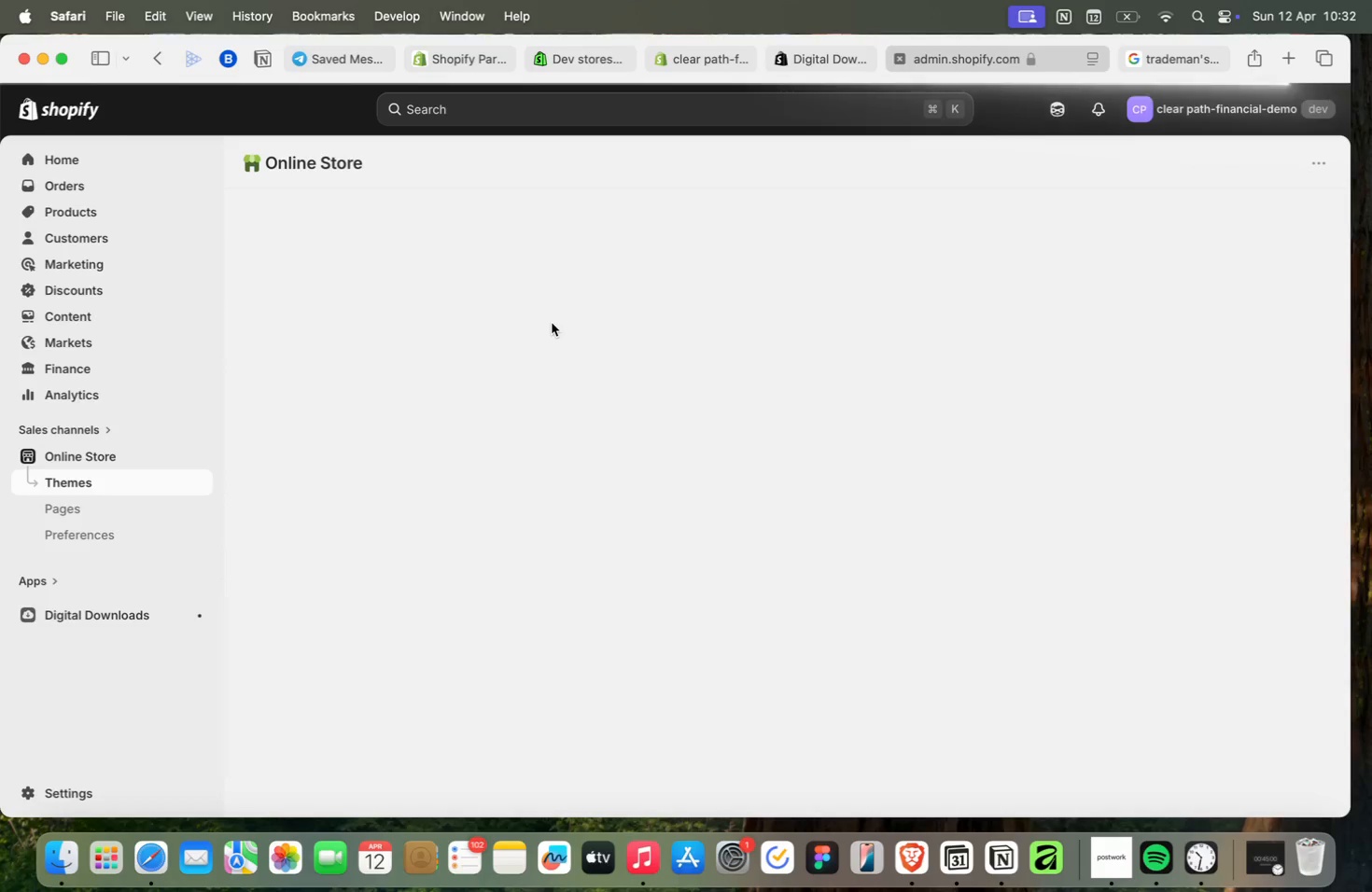 
scroll: coordinate [552, 323], scroll_direction: down, amount: 7.0
 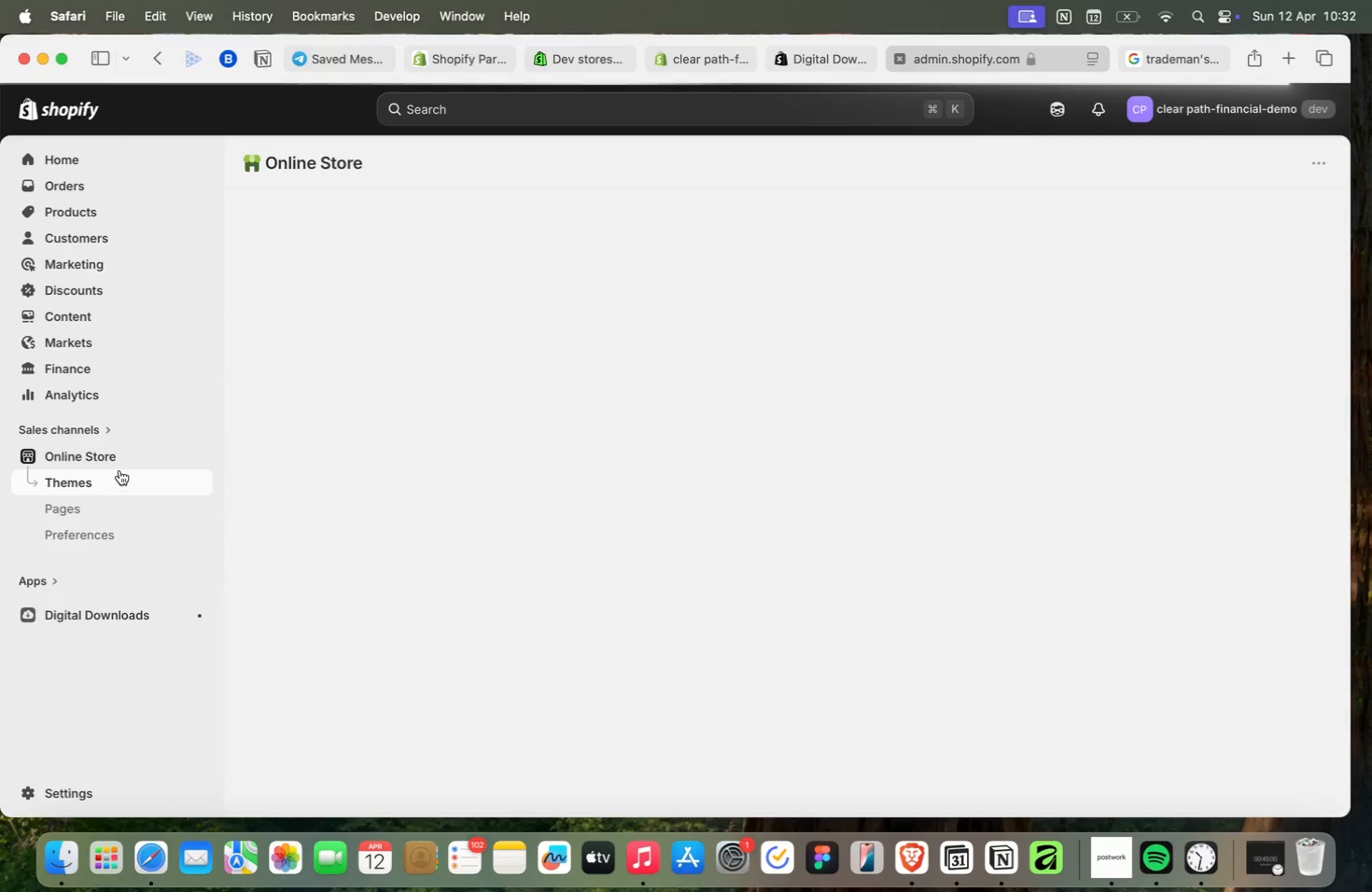 
left_click([108, 458])
 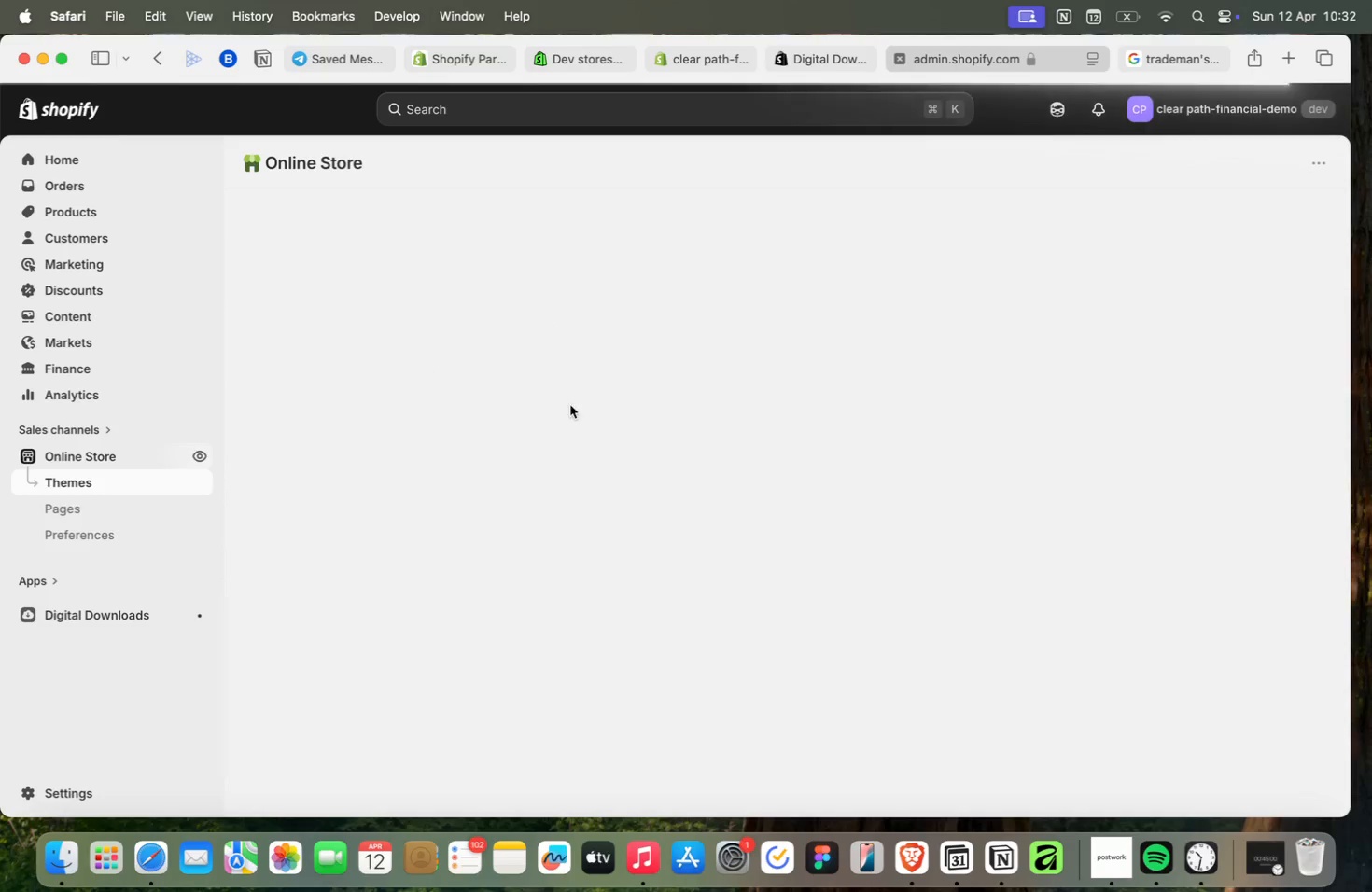 
wait(5.38)
 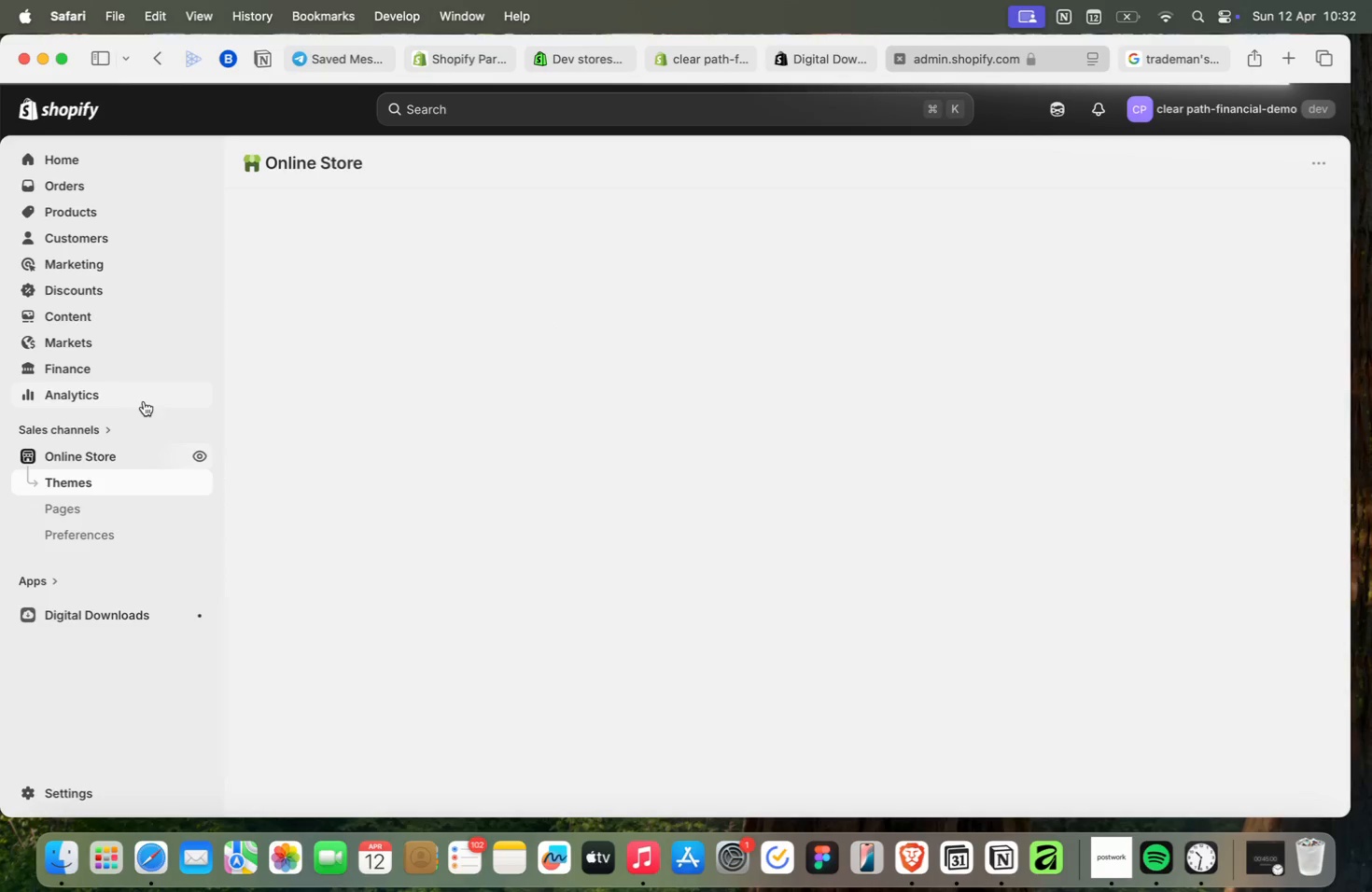 
scroll: coordinate [575, 406], scroll_direction: down, amount: 7.0
 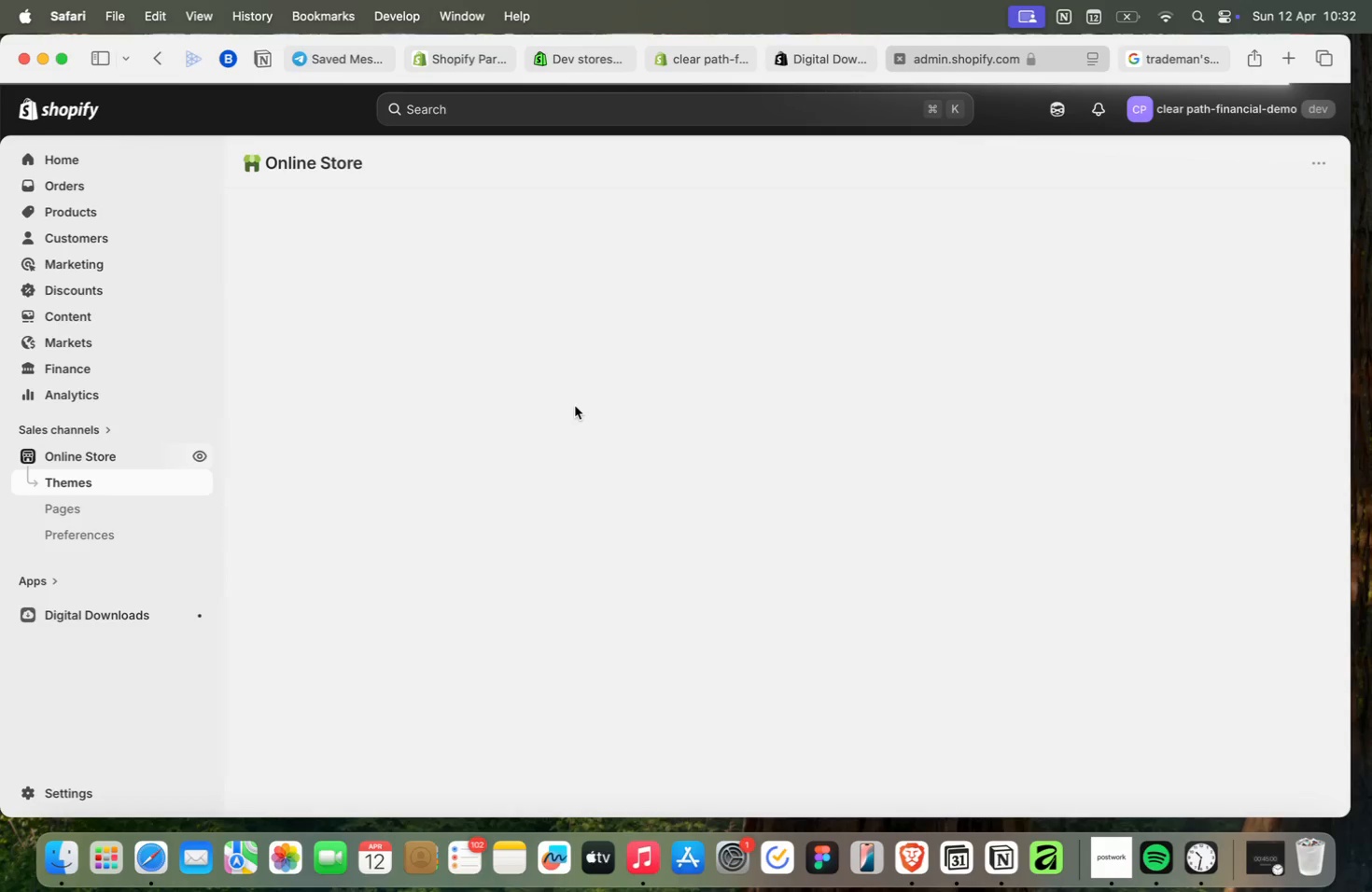 
scroll: coordinate [575, 406], scroll_direction: up, amount: 3.0
 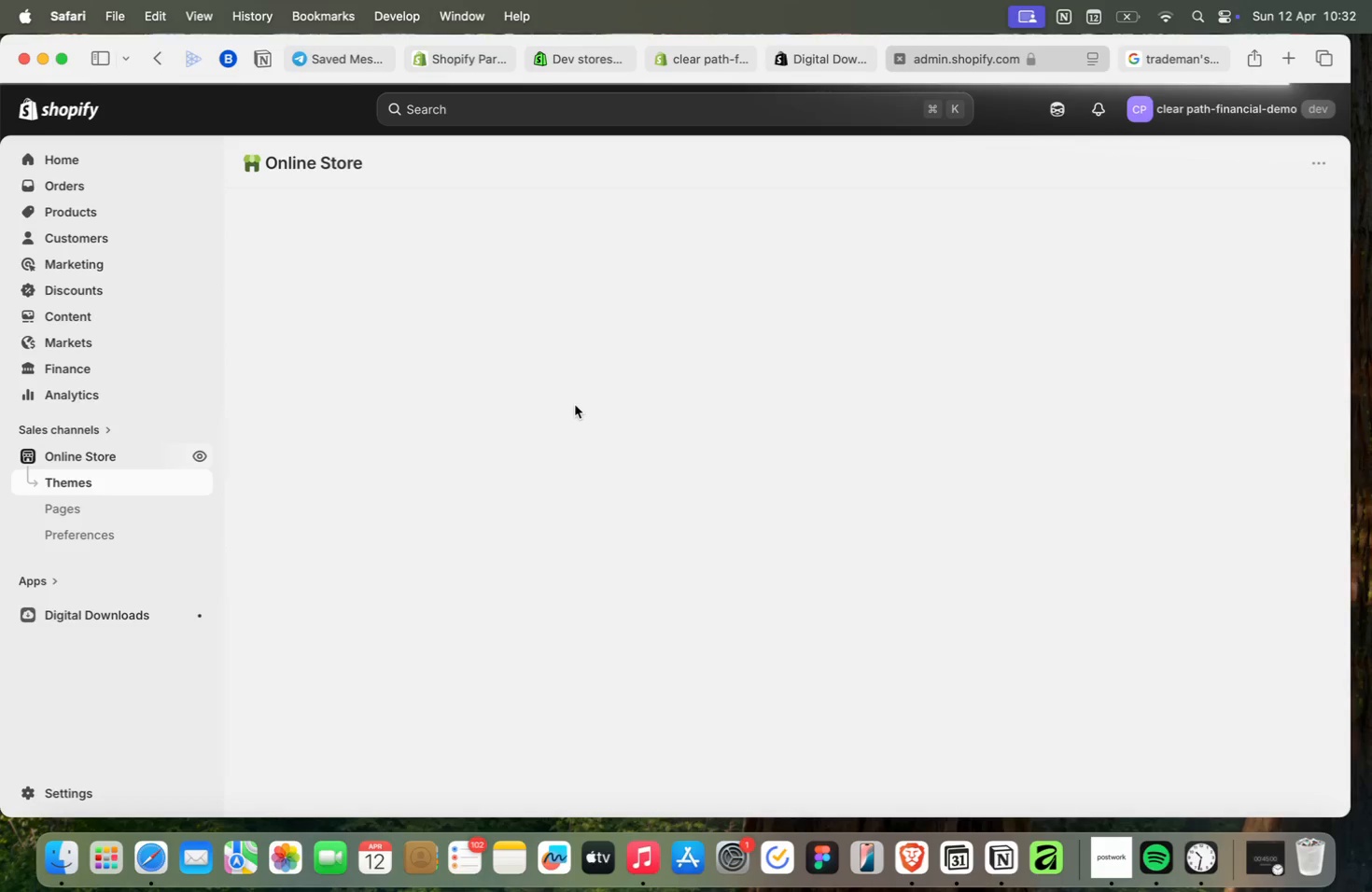 
scroll: coordinate [575, 406], scroll_direction: down, amount: 3.0
 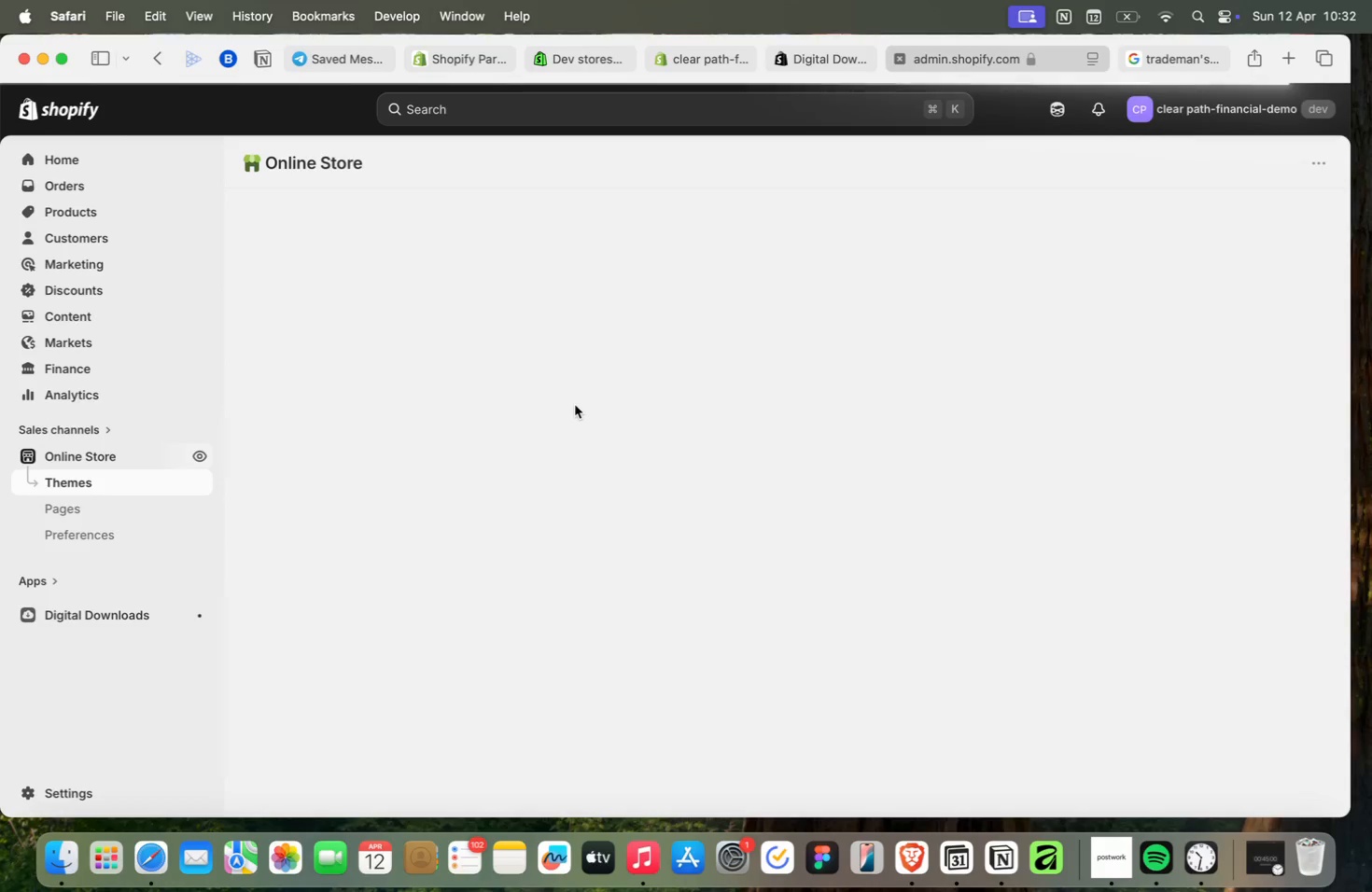 
scroll: coordinate [575, 405], scroll_direction: up, amount: 3.0
 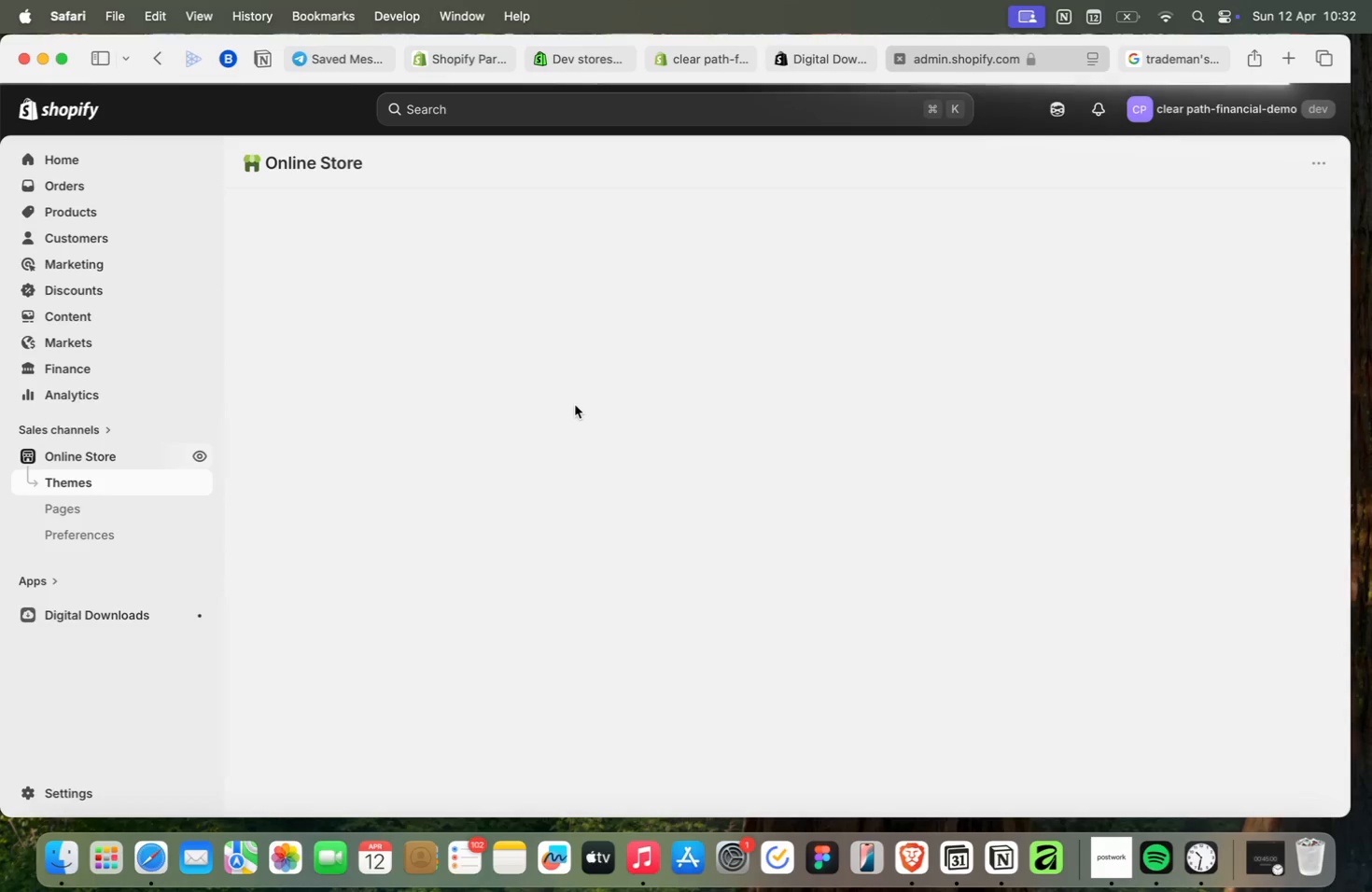 
scroll: coordinate [575, 405], scroll_direction: down, amount: 3.0
 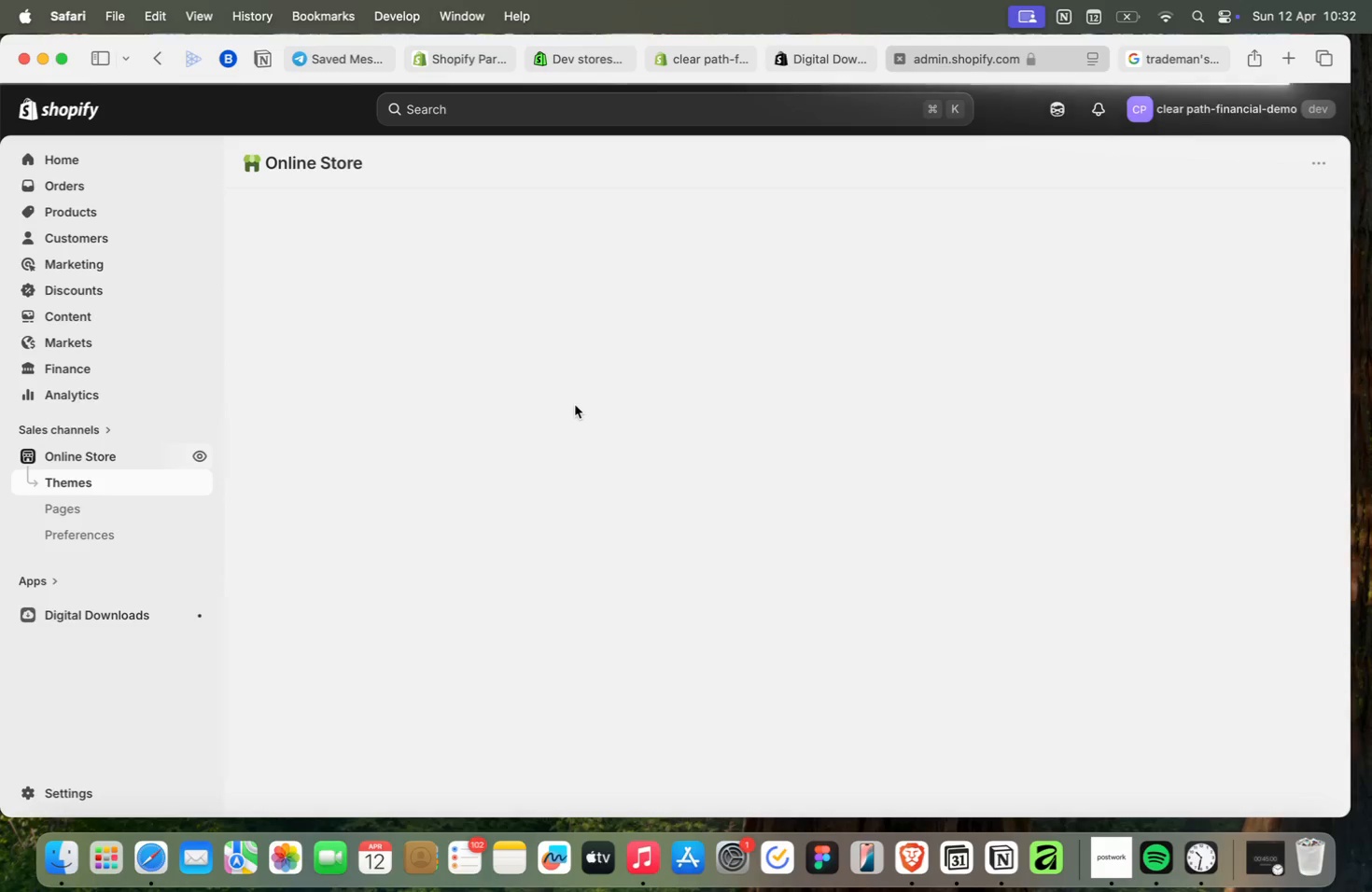 
scroll: coordinate [575, 405], scroll_direction: up, amount: 5.0
 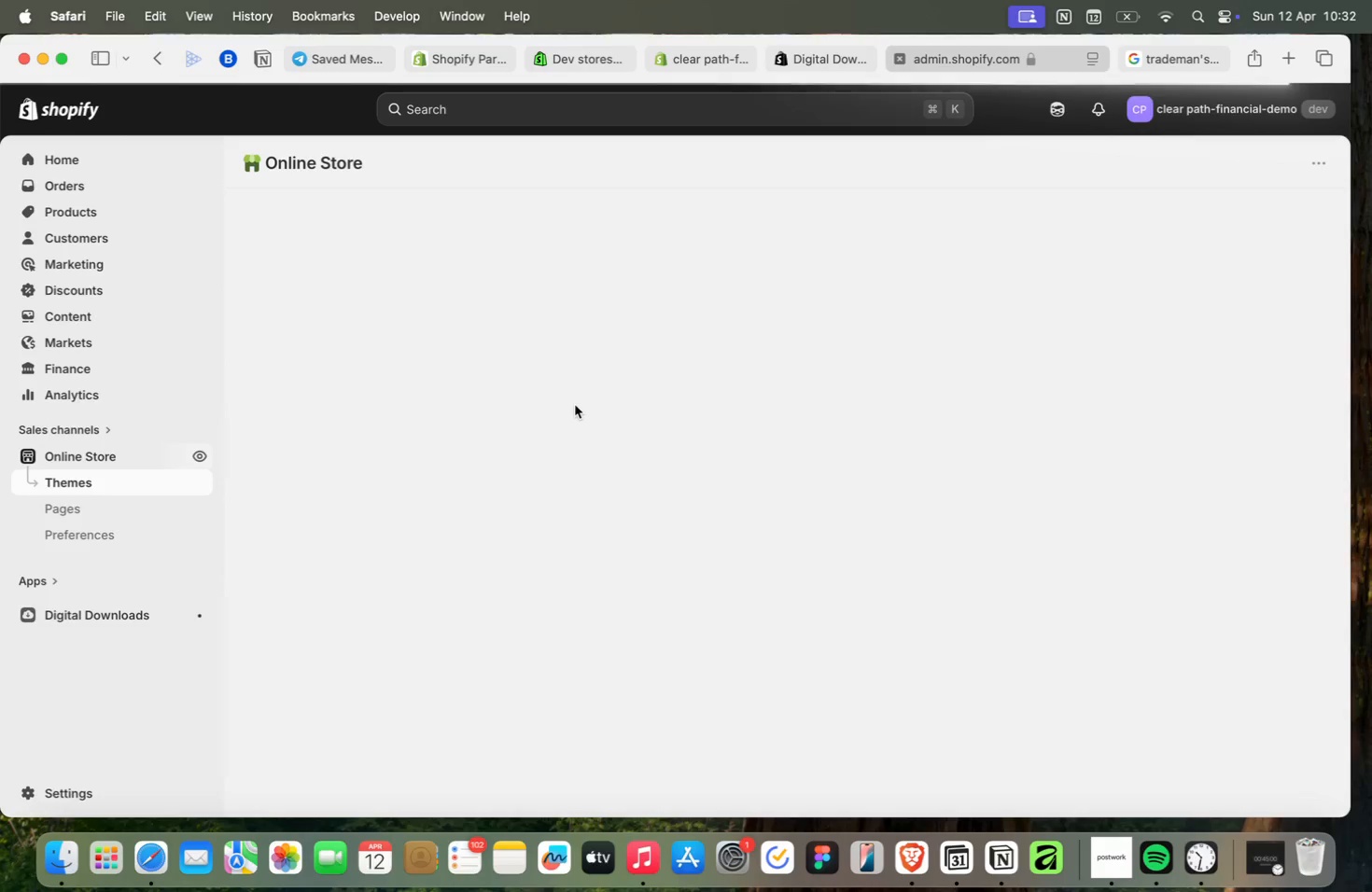 
scroll: coordinate [575, 404], scroll_direction: down, amount: 9.0
 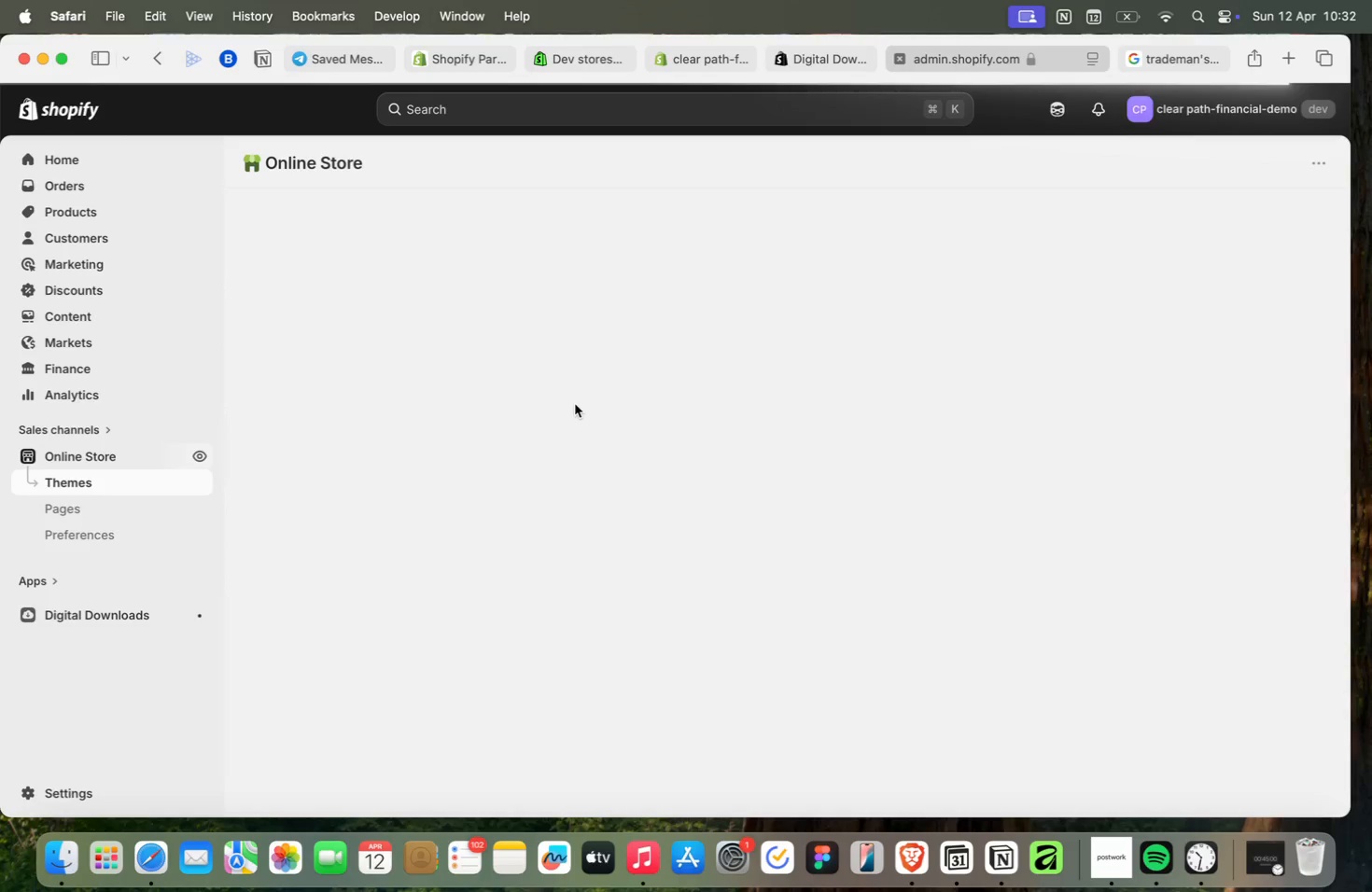 
scroll: coordinate [575, 404], scroll_direction: up, amount: 3.0
 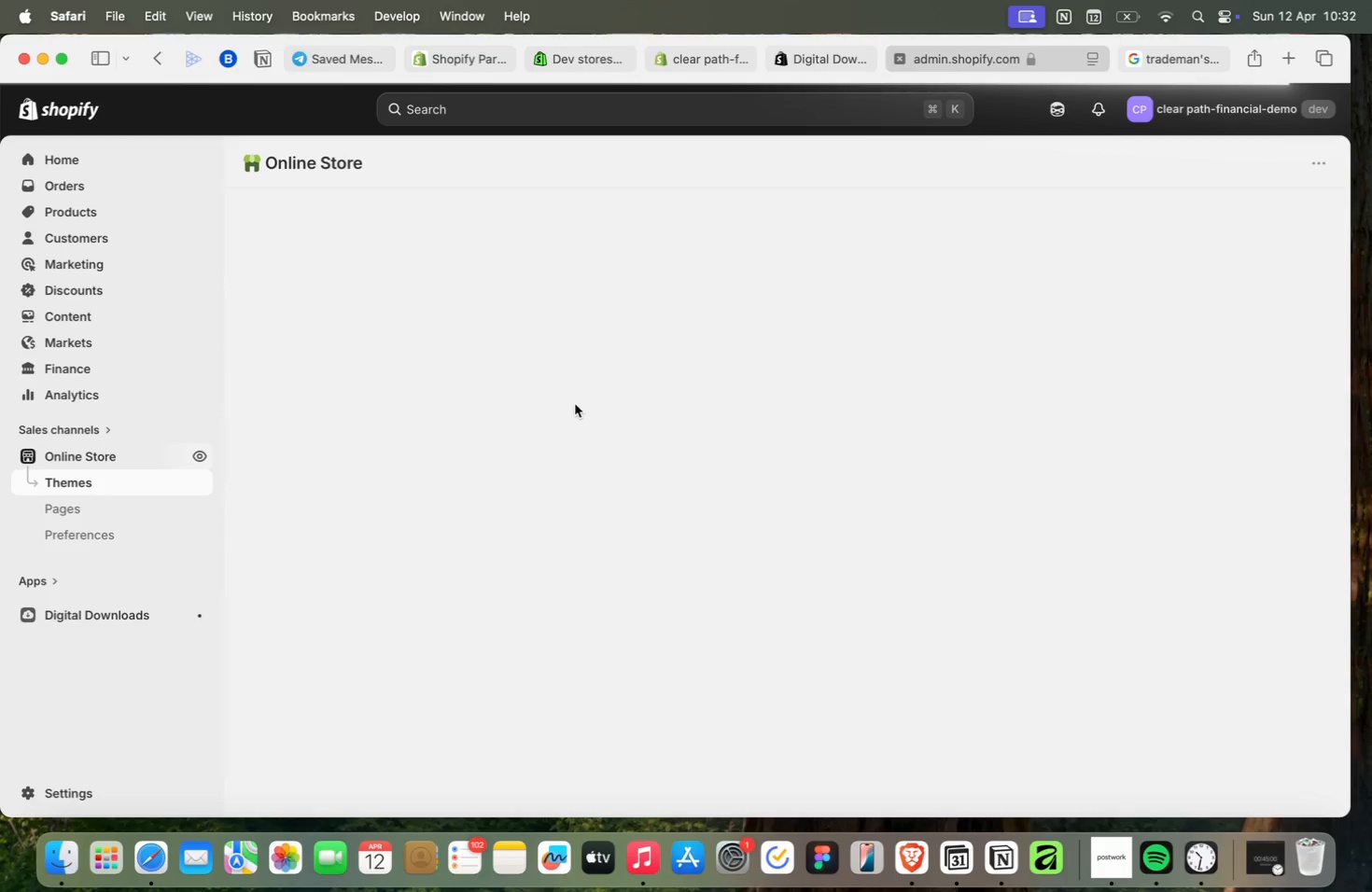 
scroll: coordinate [575, 404], scroll_direction: down, amount: 5.0
 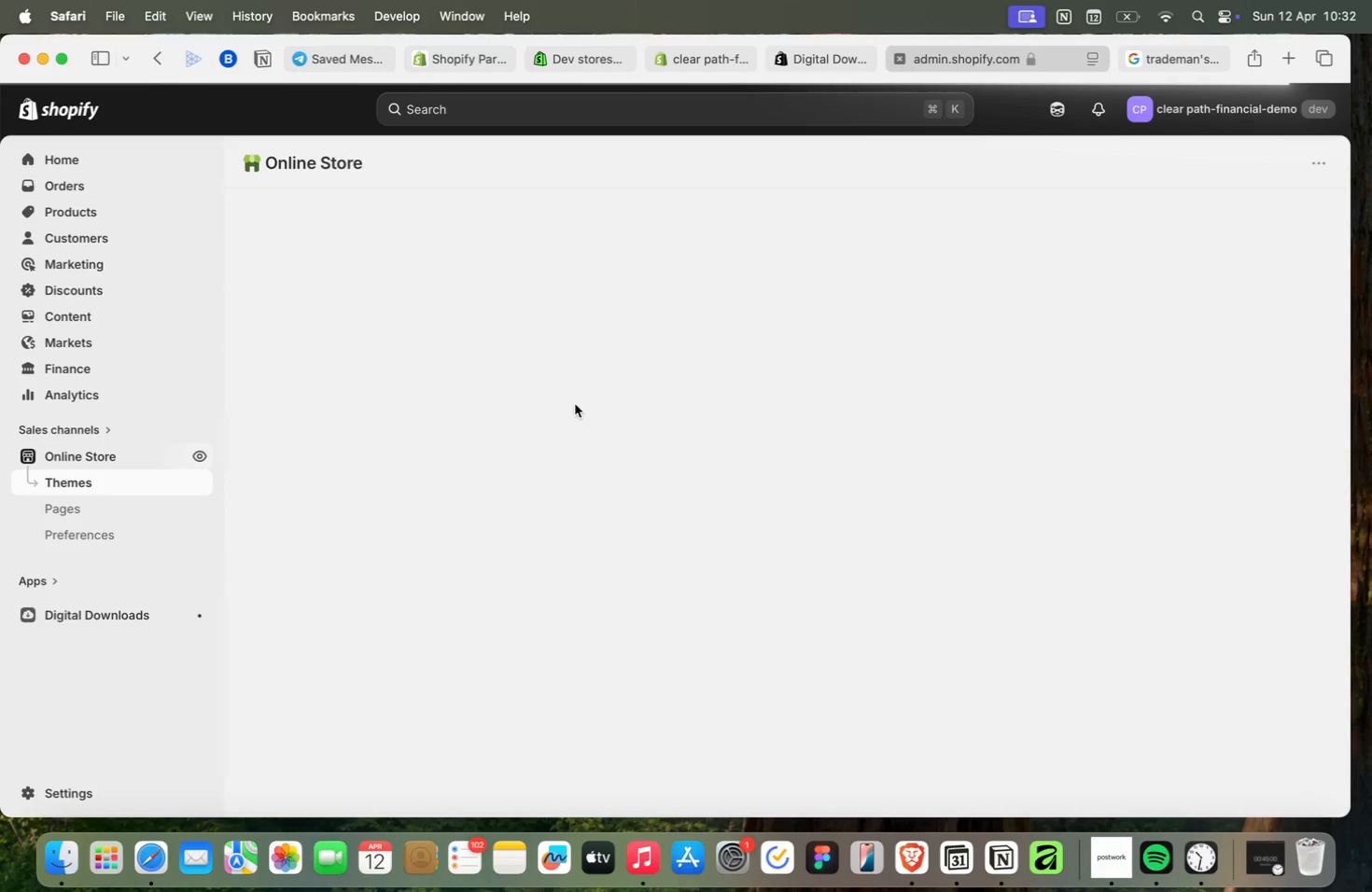 
scroll: coordinate [575, 404], scroll_direction: none, amount: 0.0
 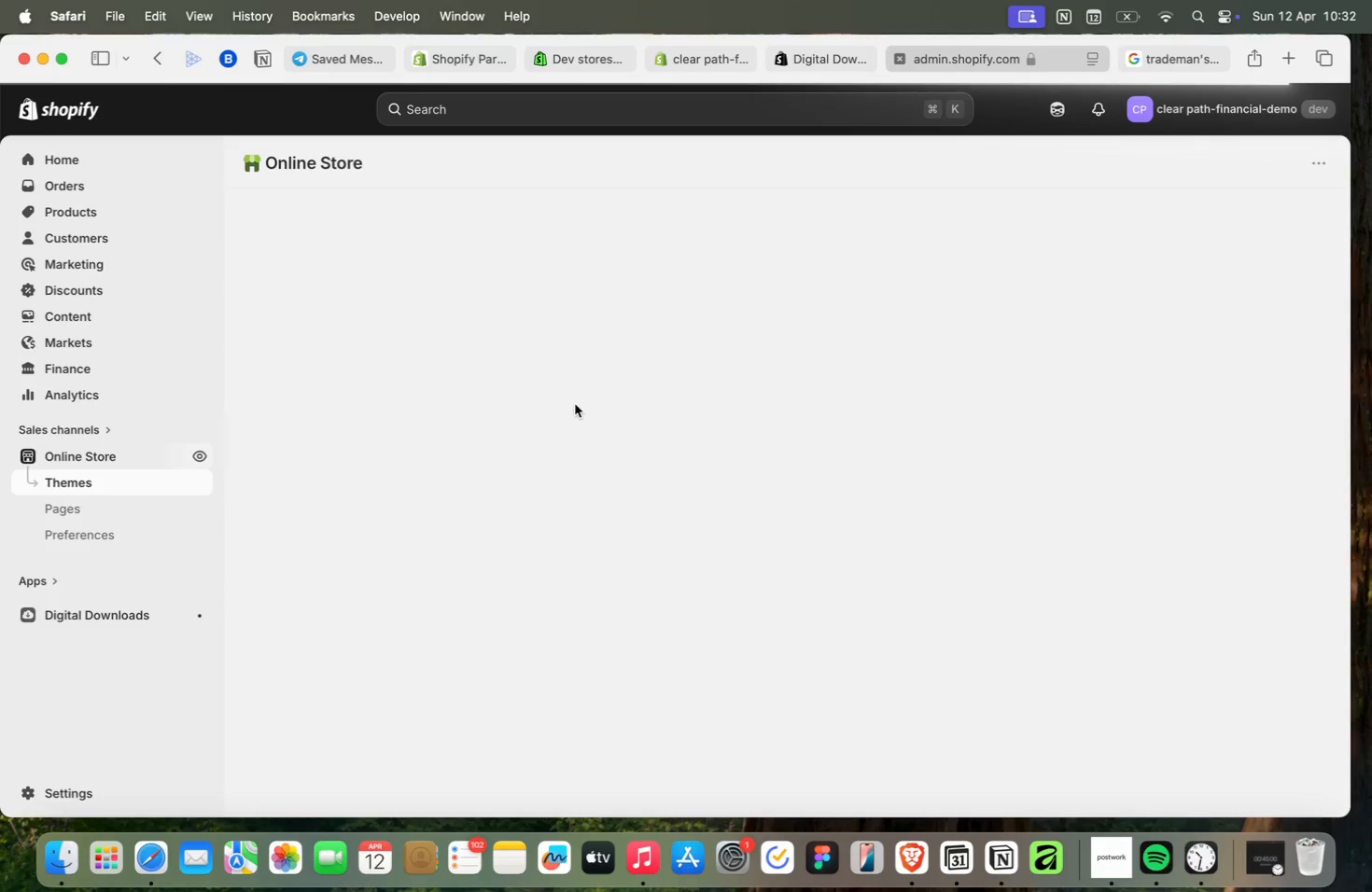 
scroll: coordinate [575, 404], scroll_direction: down, amount: 3.0
 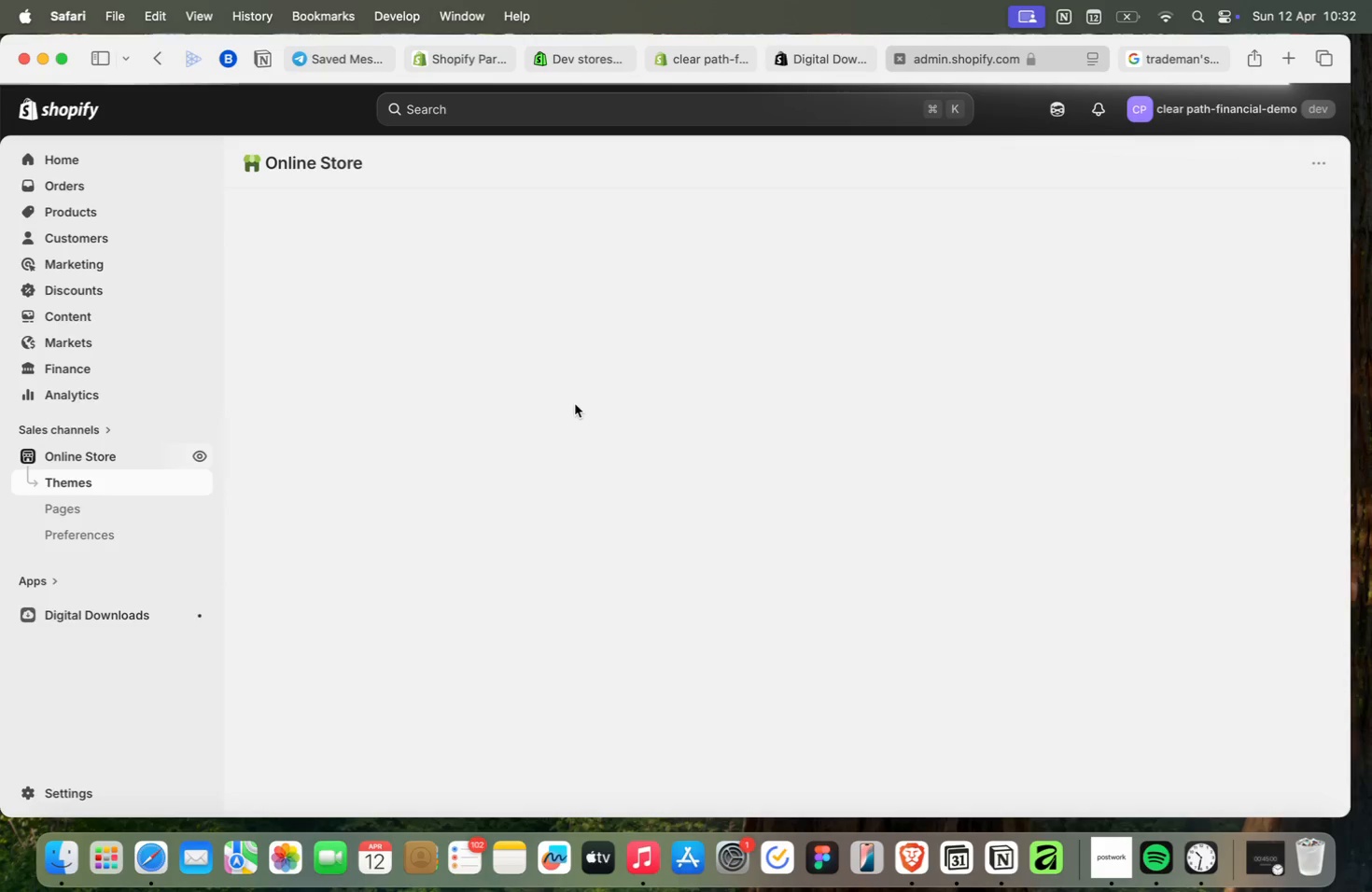 
scroll: coordinate [575, 404], scroll_direction: up, amount: 2.0
 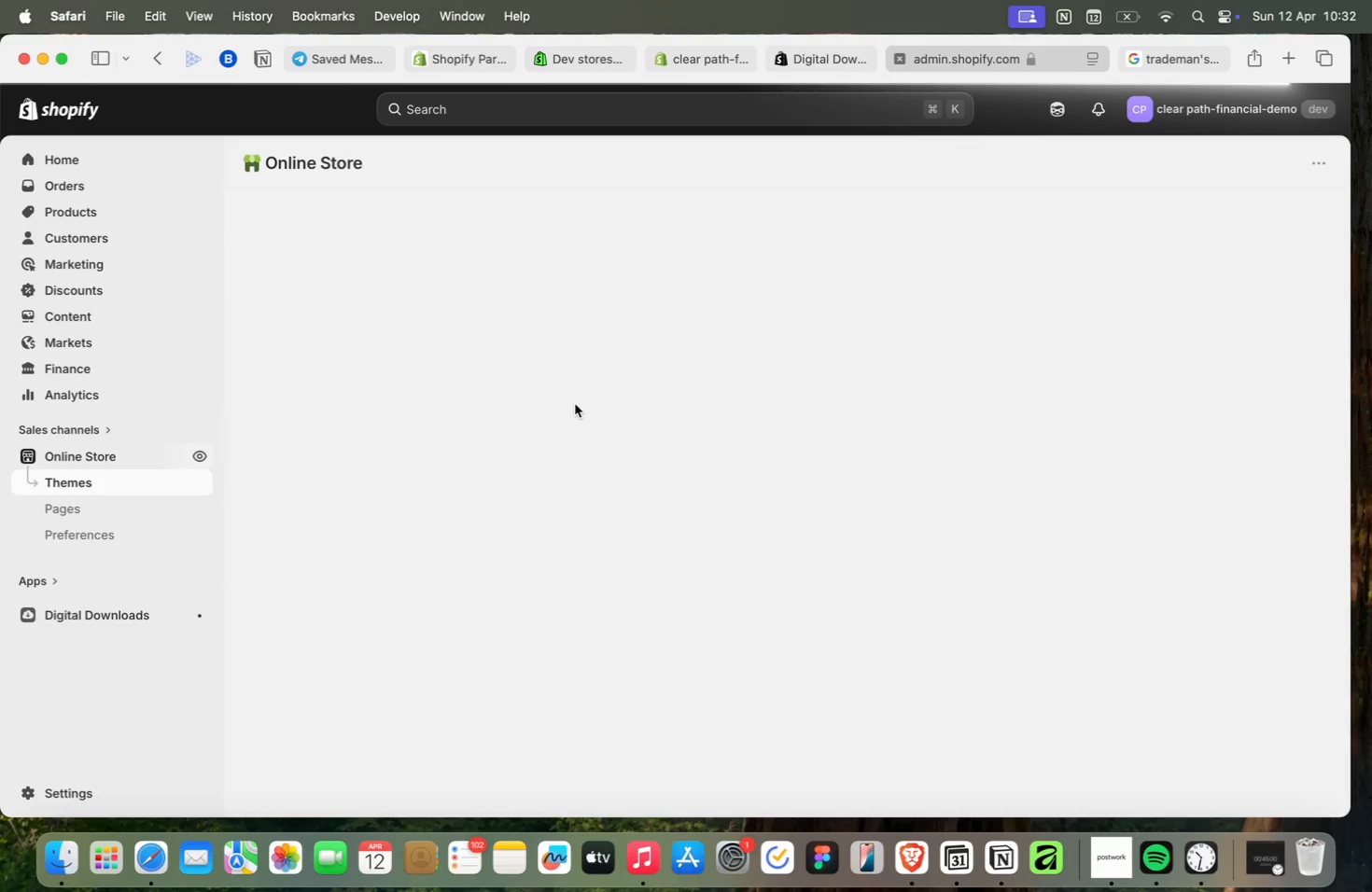 
scroll: coordinate [575, 404], scroll_direction: down, amount: 7.0
 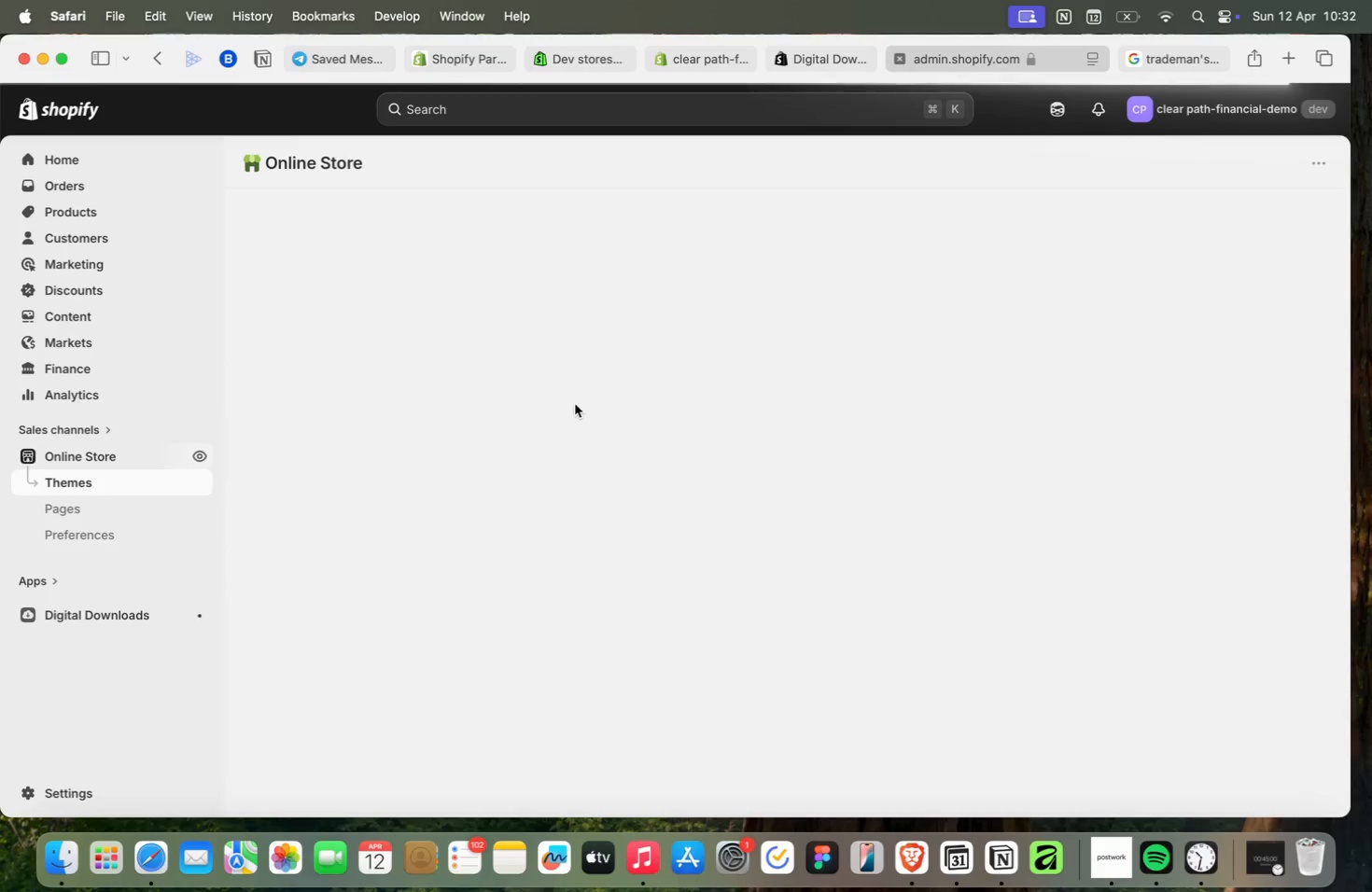 
scroll: coordinate [575, 404], scroll_direction: up, amount: 1.0
 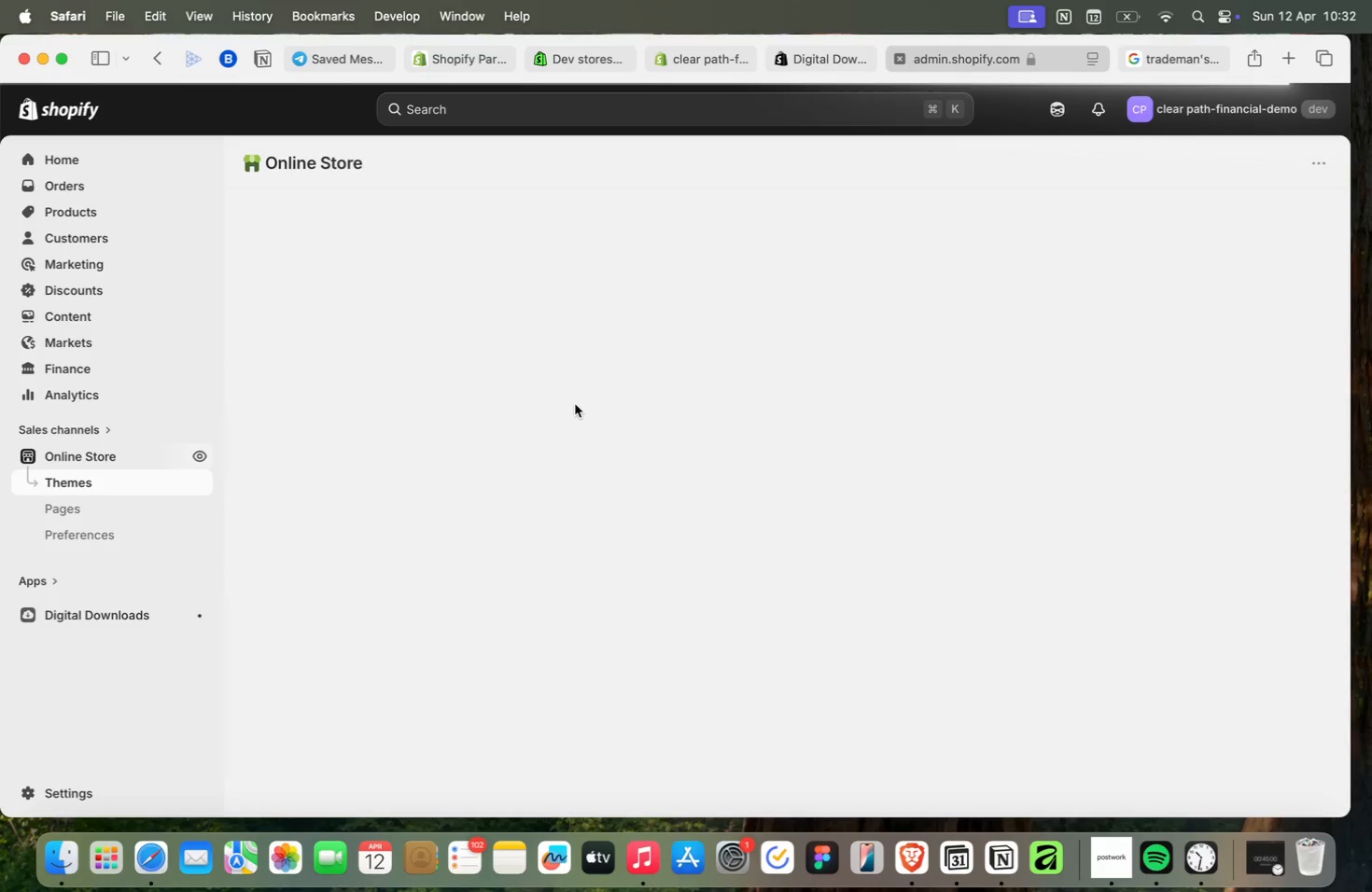 
scroll: coordinate [575, 404], scroll_direction: none, amount: 0.0
 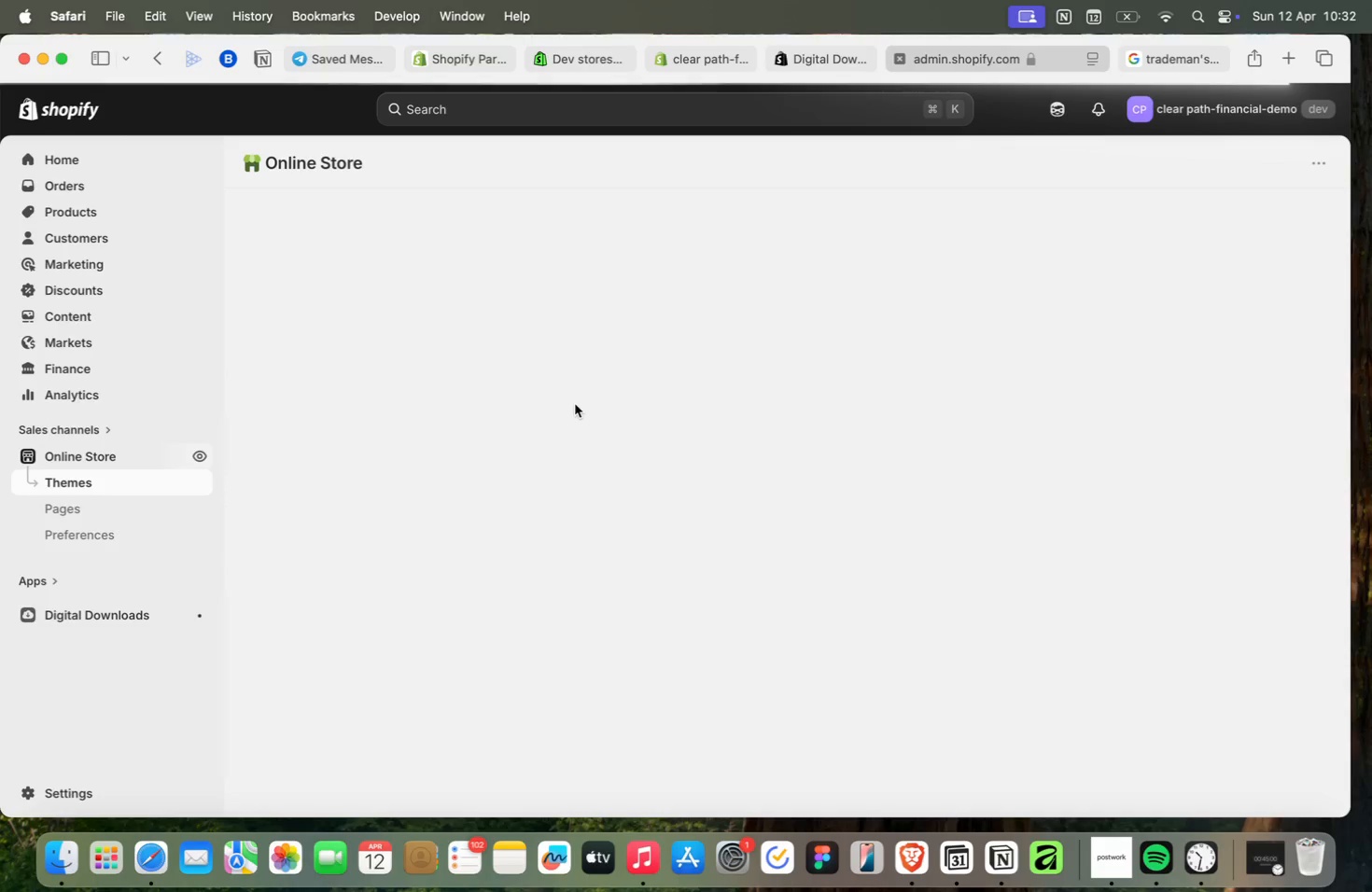 
scroll: coordinate [575, 404], scroll_direction: down, amount: 1.0
 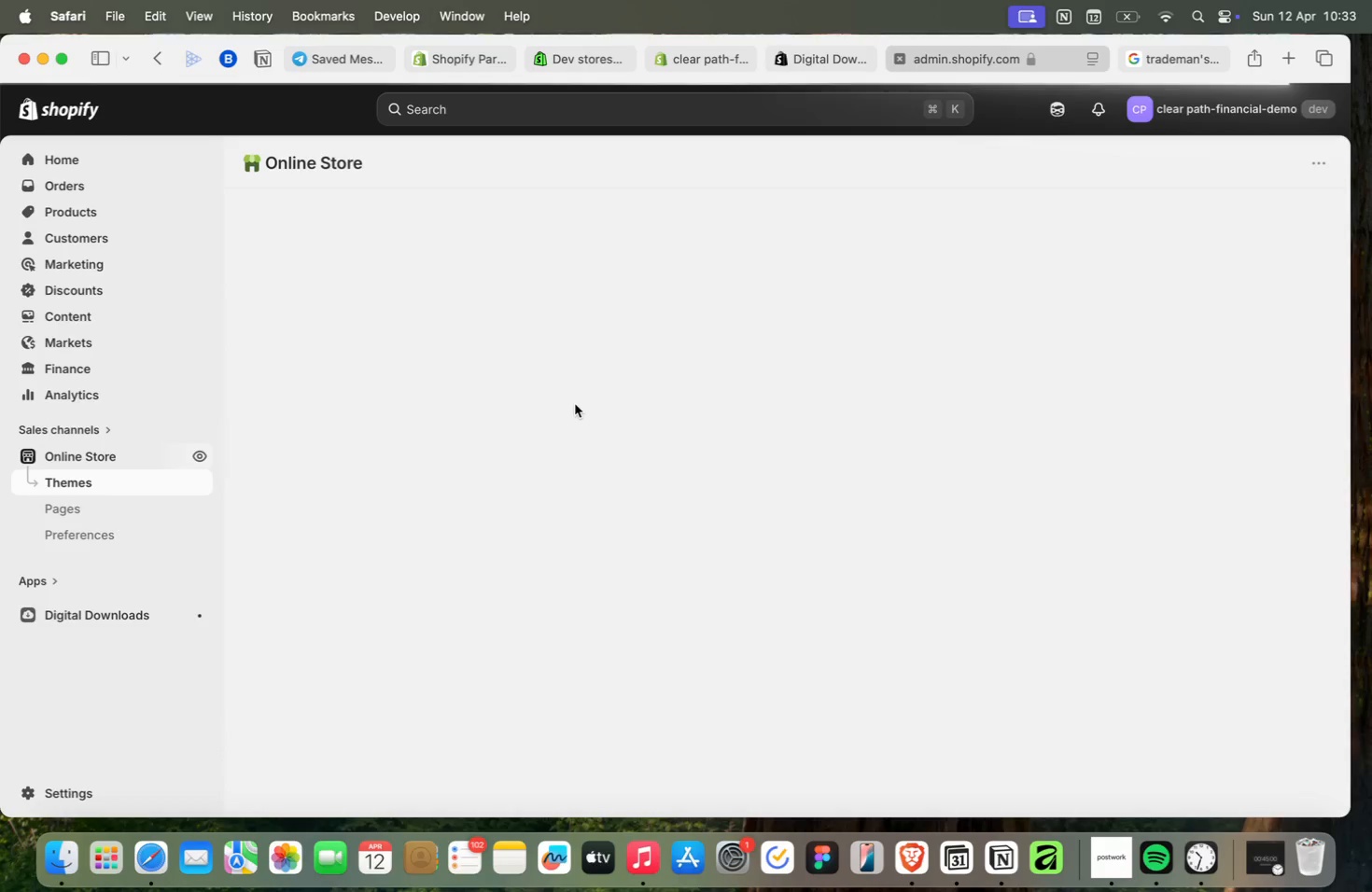 
scroll: coordinate [575, 404], scroll_direction: up, amount: 4.0
 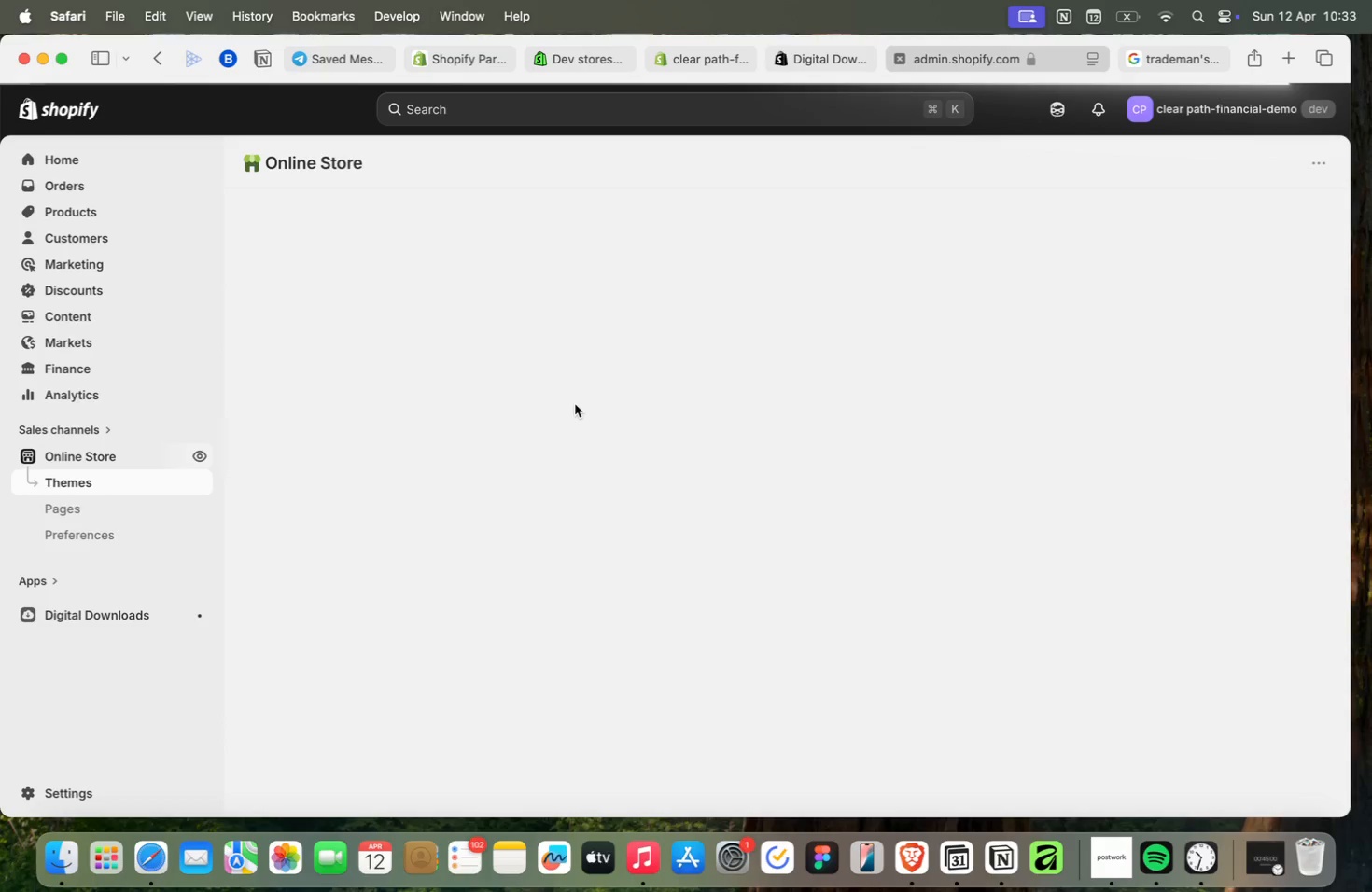 
scroll: coordinate [575, 404], scroll_direction: down, amount: 4.0
 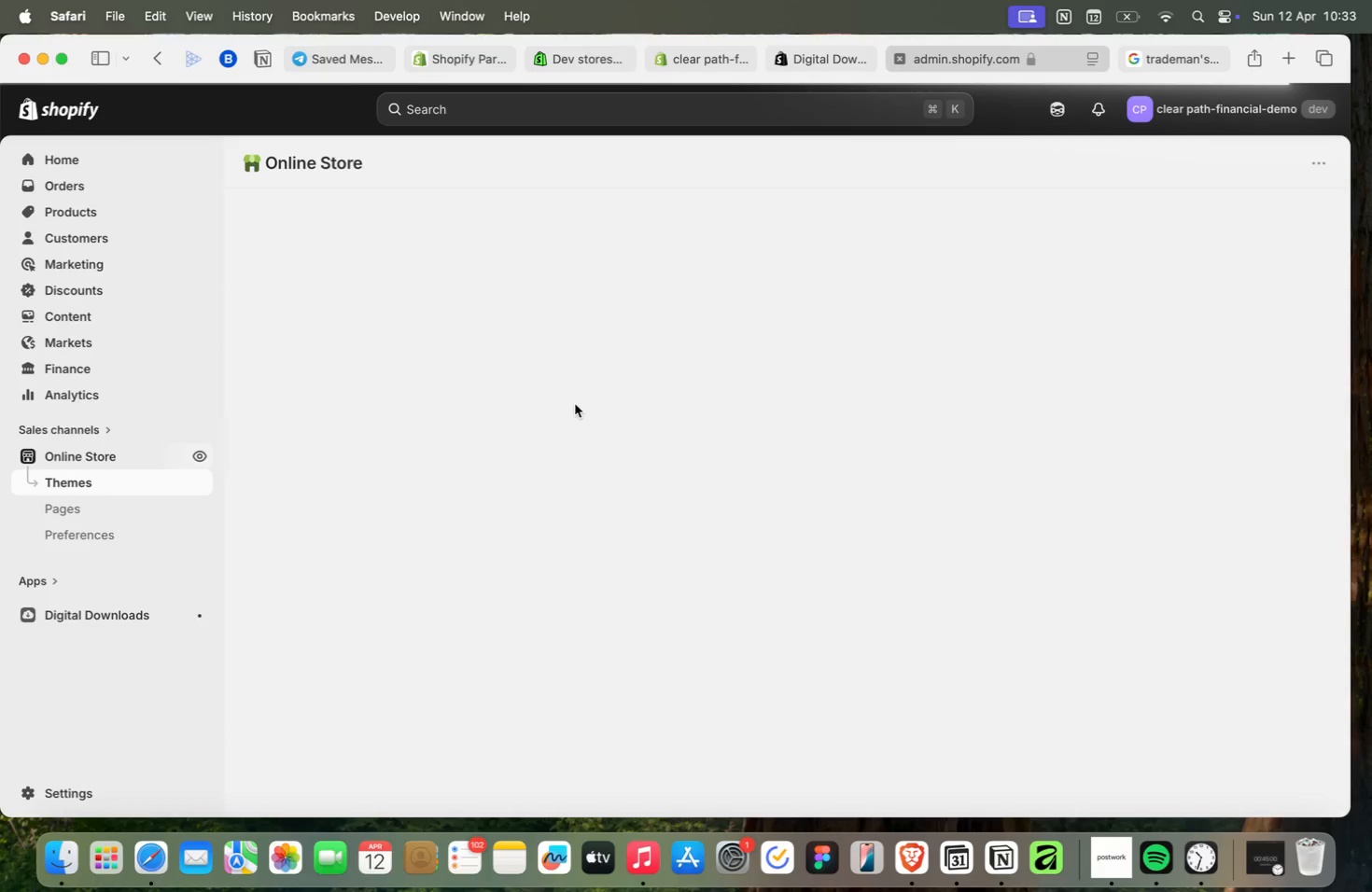 
scroll: coordinate [575, 404], scroll_direction: up, amount: 1.0
 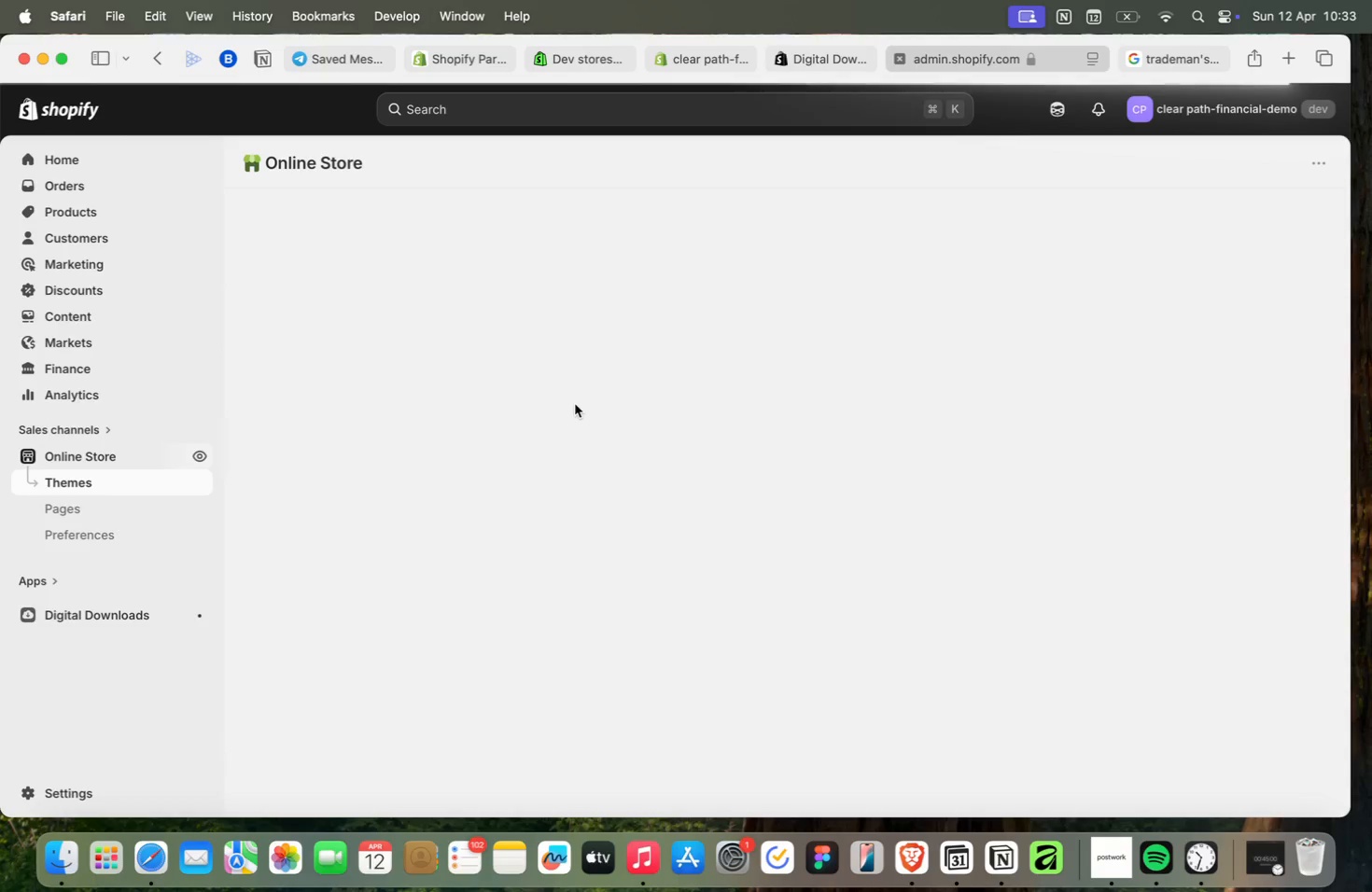 
scroll: coordinate [575, 404], scroll_direction: down, amount: 1.0
 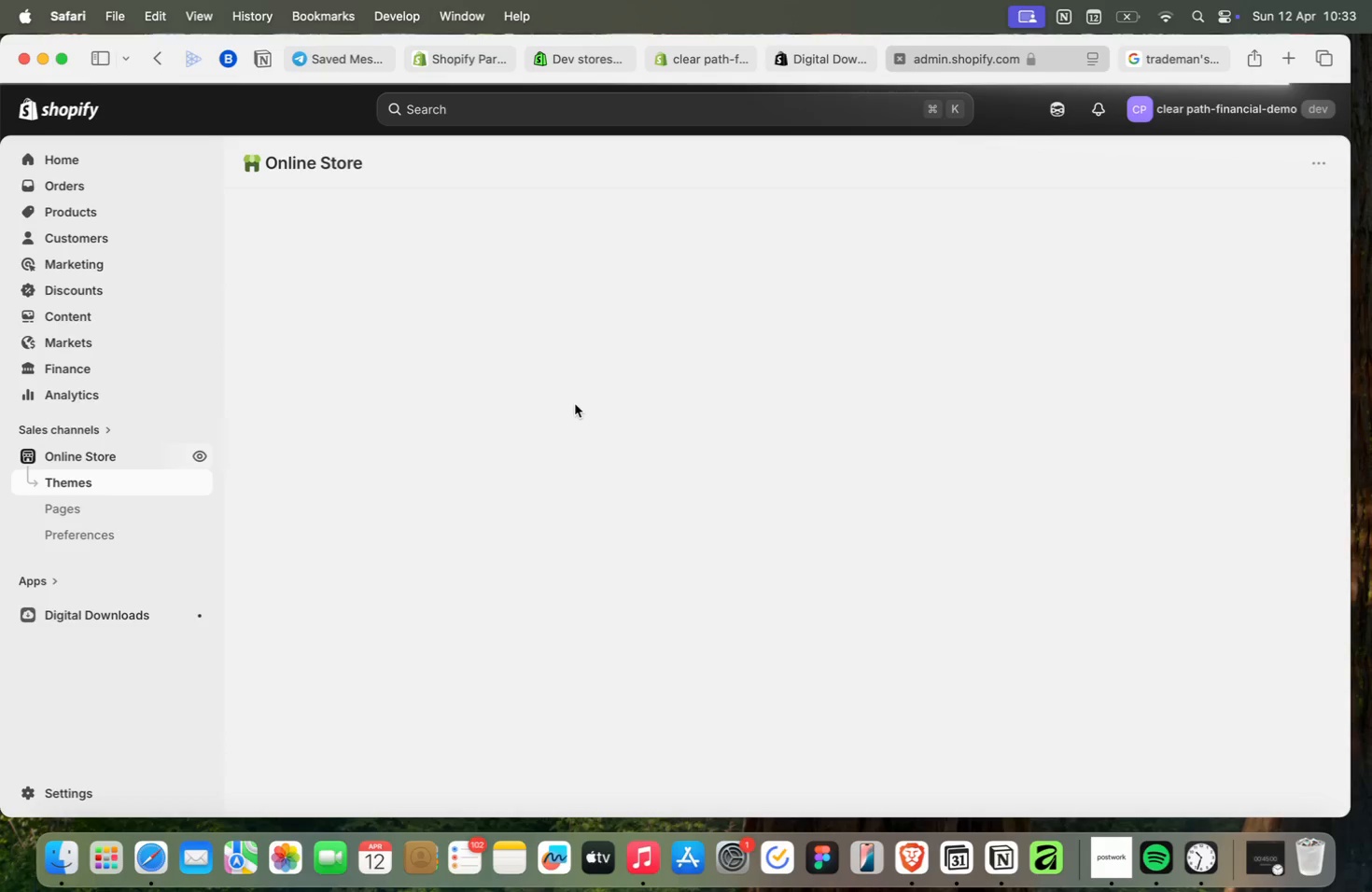 
scroll: coordinate [575, 404], scroll_direction: none, amount: 0.0
 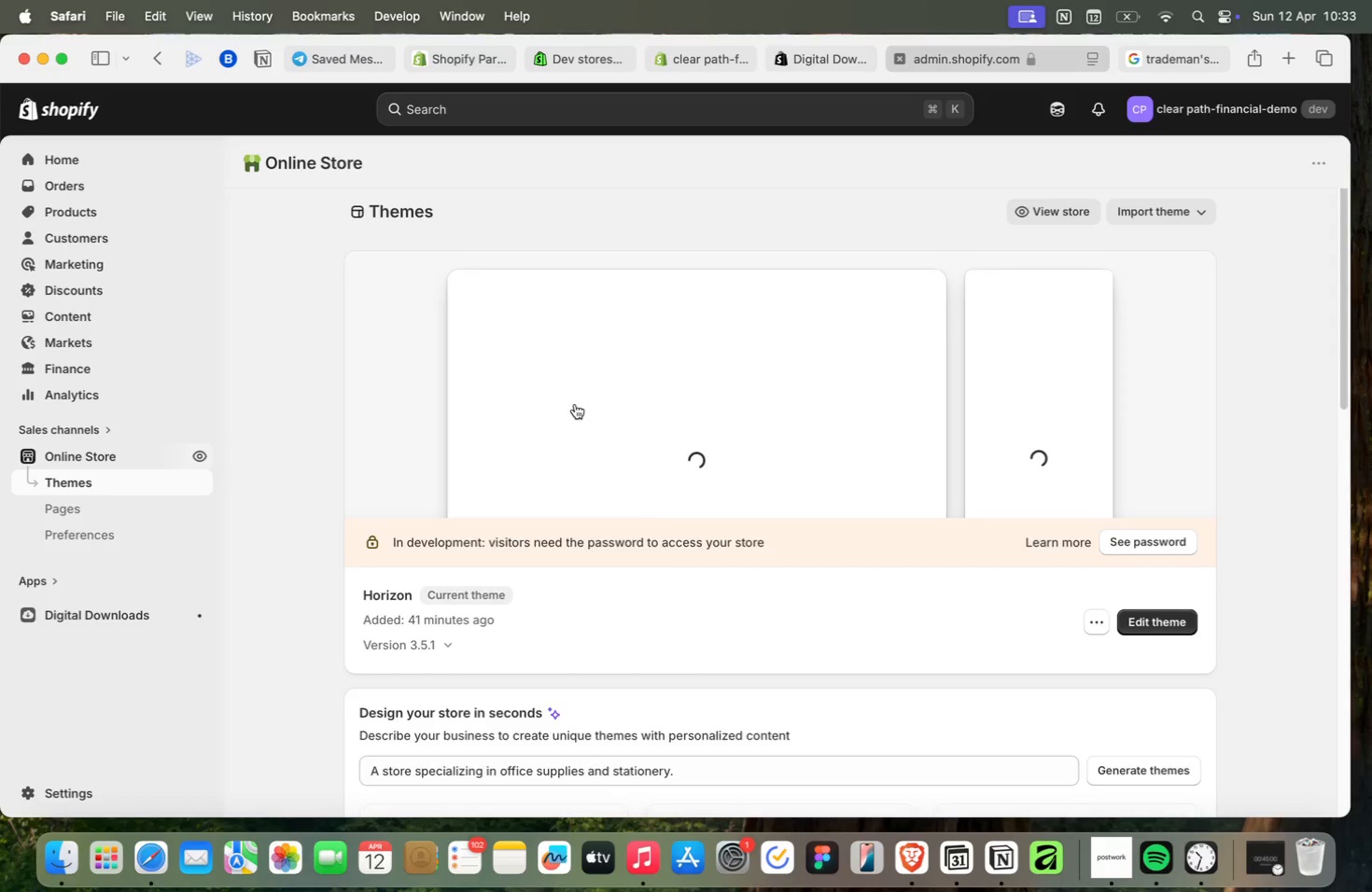 
scroll: coordinate [576, 403], scroll_direction: down, amount: 12.0
 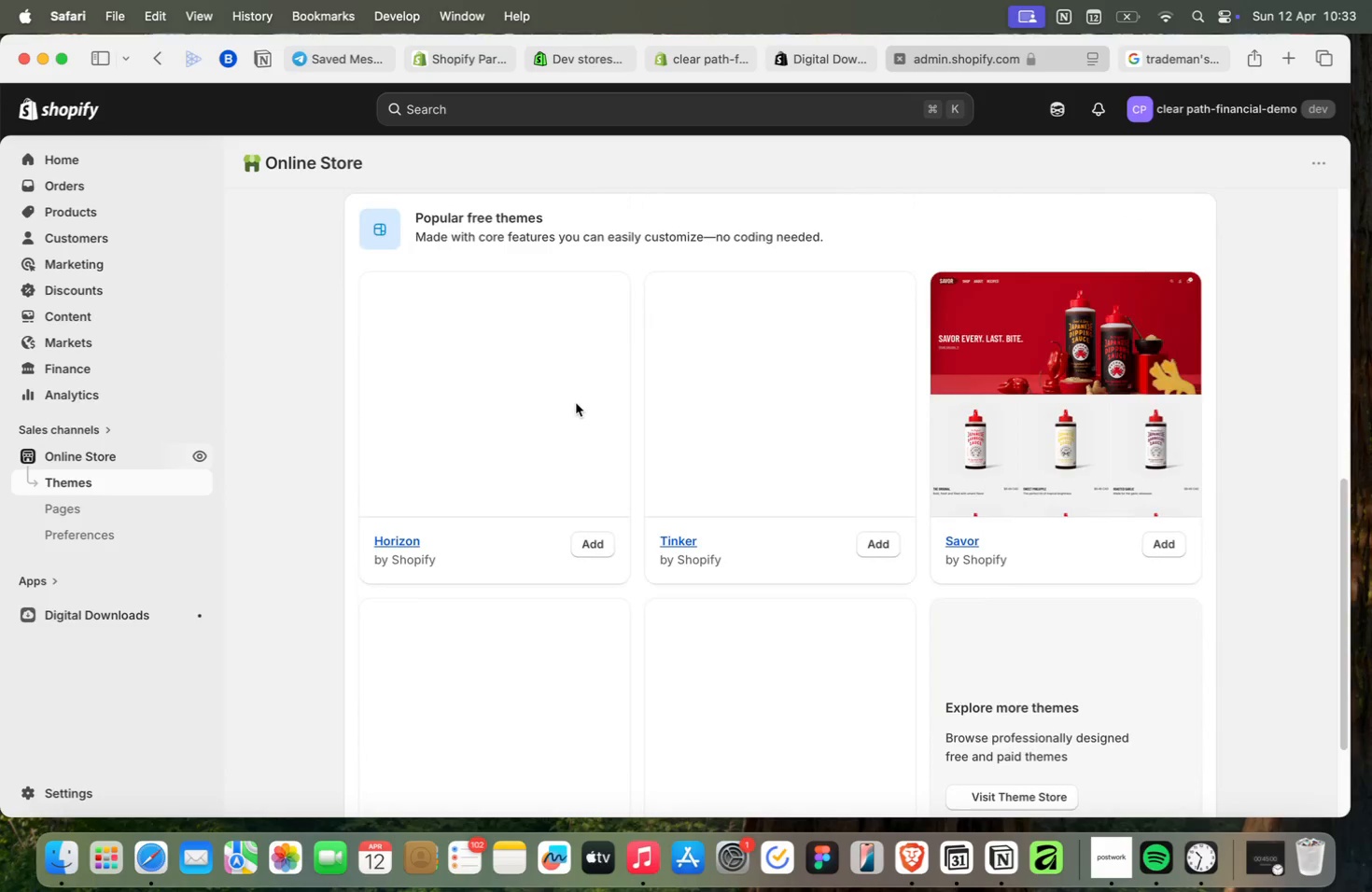 
scroll: coordinate [408, 405], scroll_direction: up, amount: 24.0
 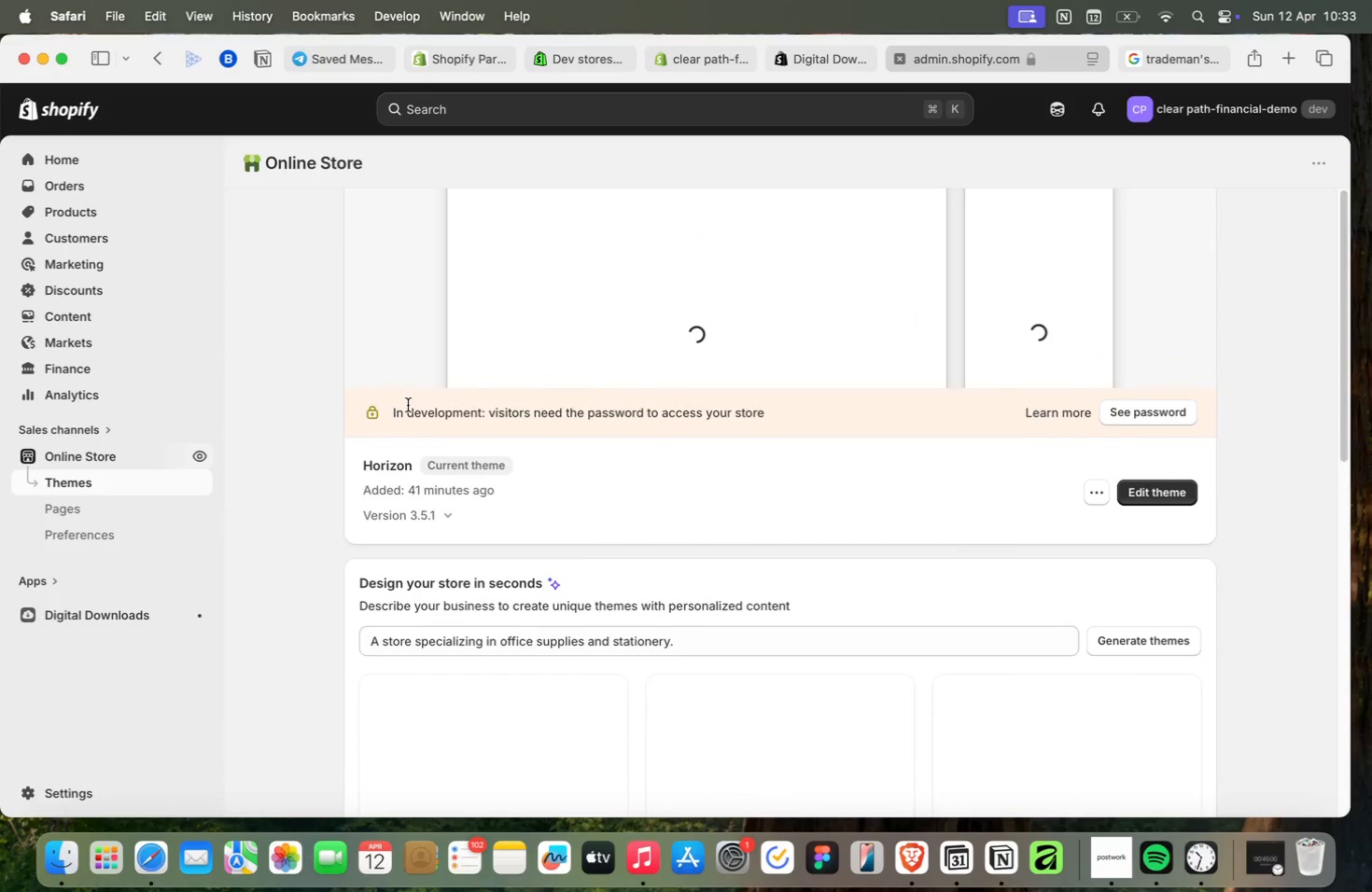 
scroll: coordinate [408, 406], scroll_direction: down, amount: 3.0
 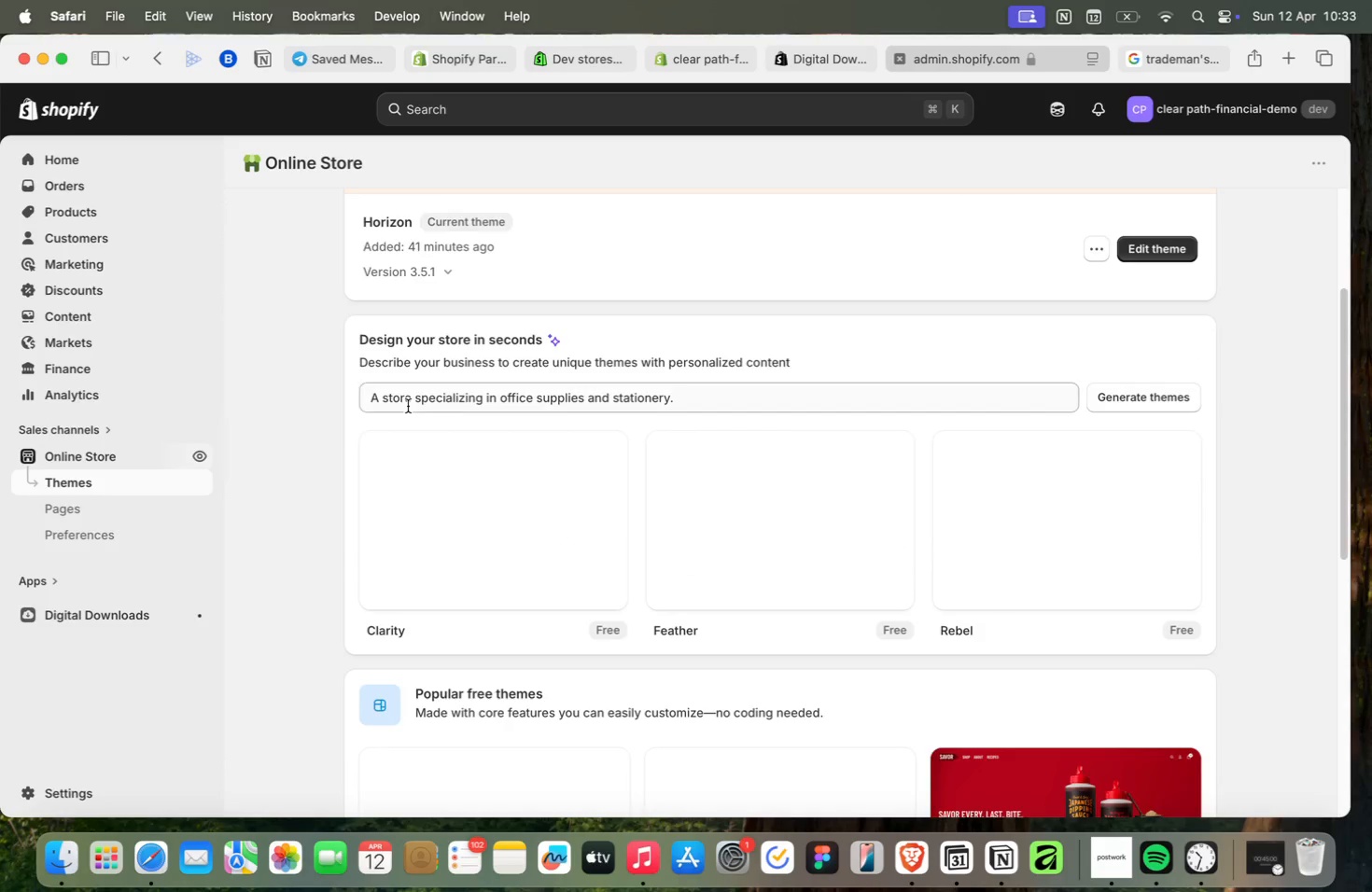 
scroll: coordinate [408, 406], scroll_direction: up, amount: 3.0
 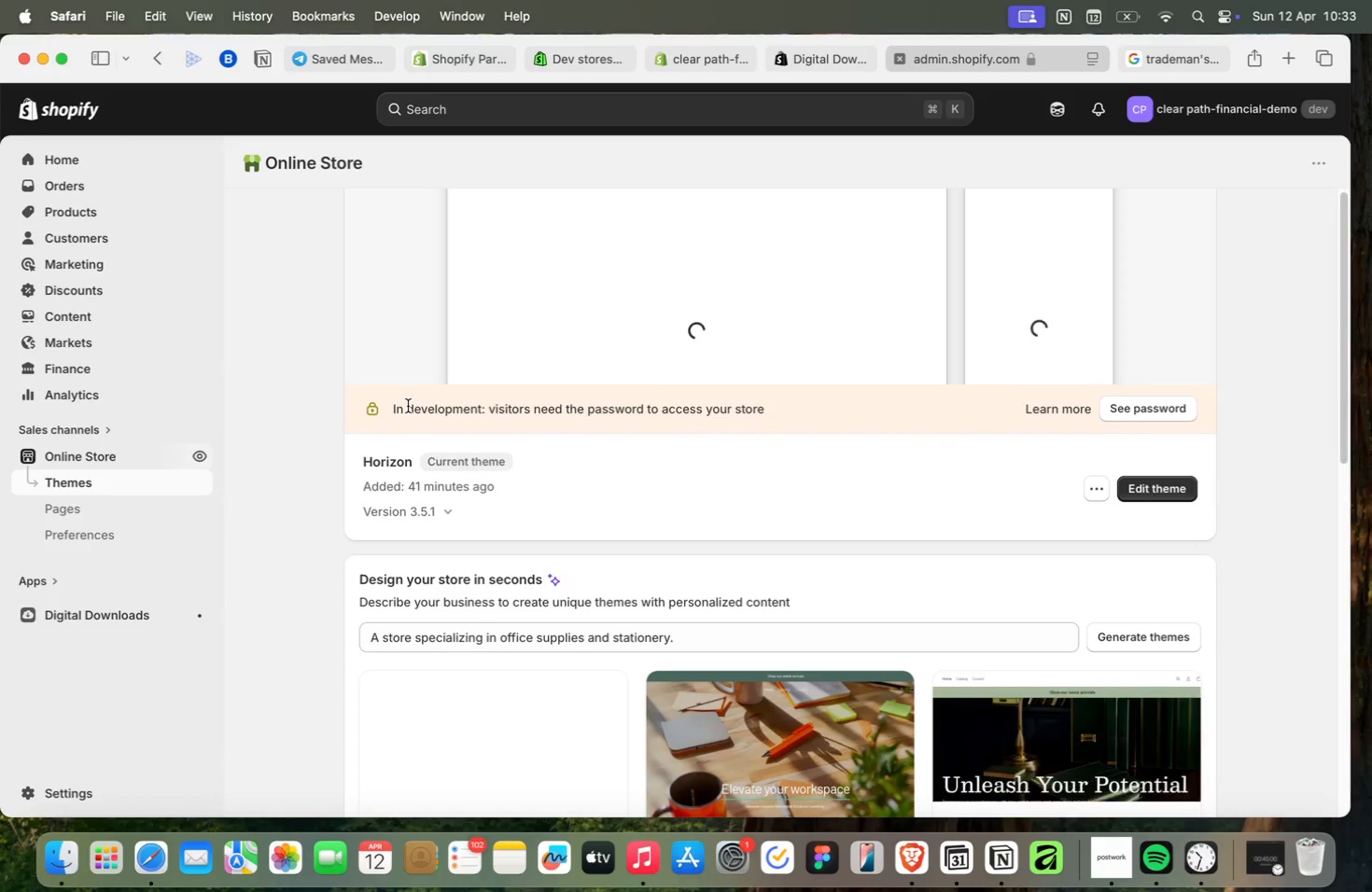 
scroll: coordinate [399, 408], scroll_direction: down, amount: 12.0
 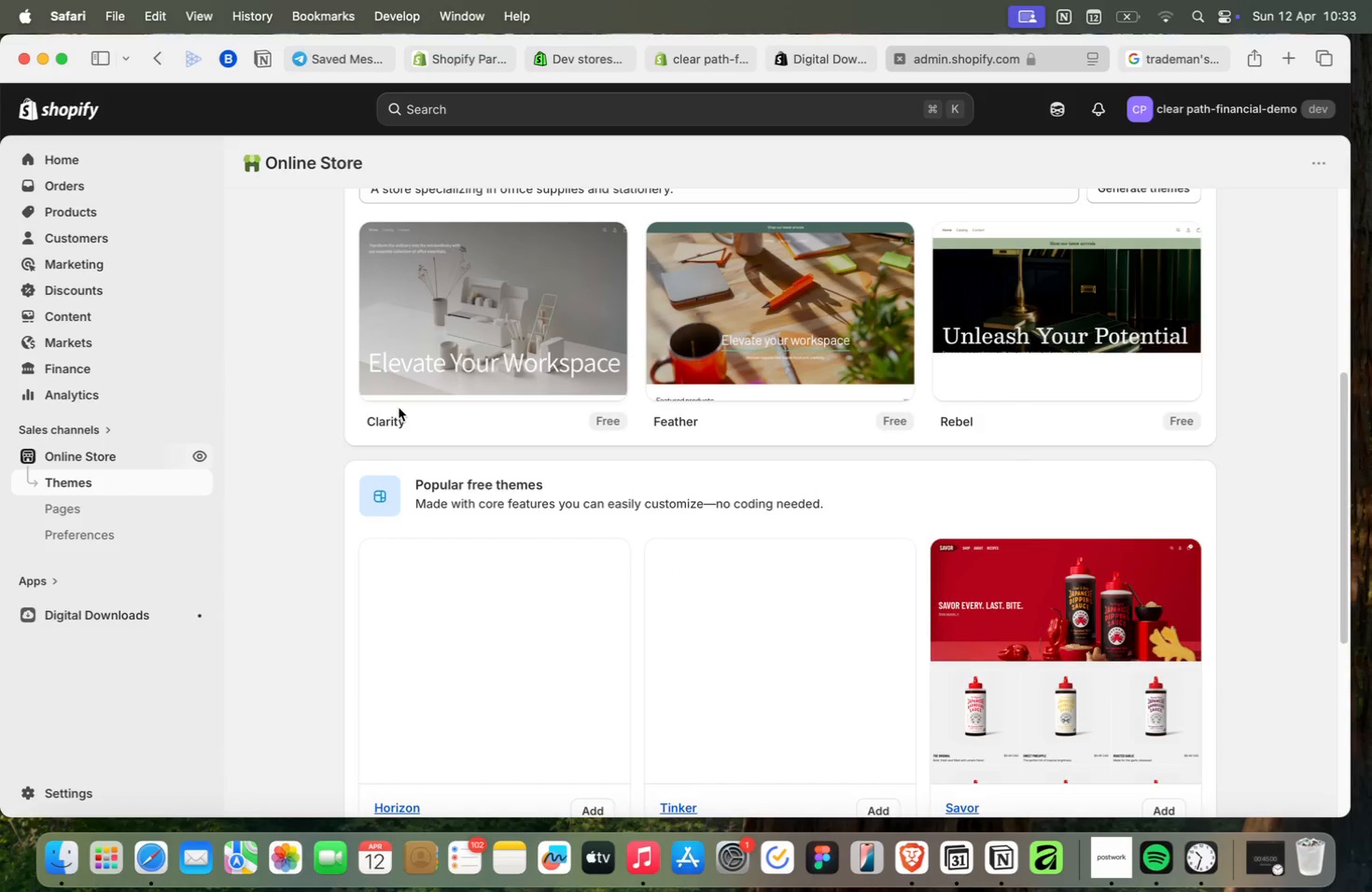 
scroll: coordinate [399, 408], scroll_direction: up, amount: 9.0
 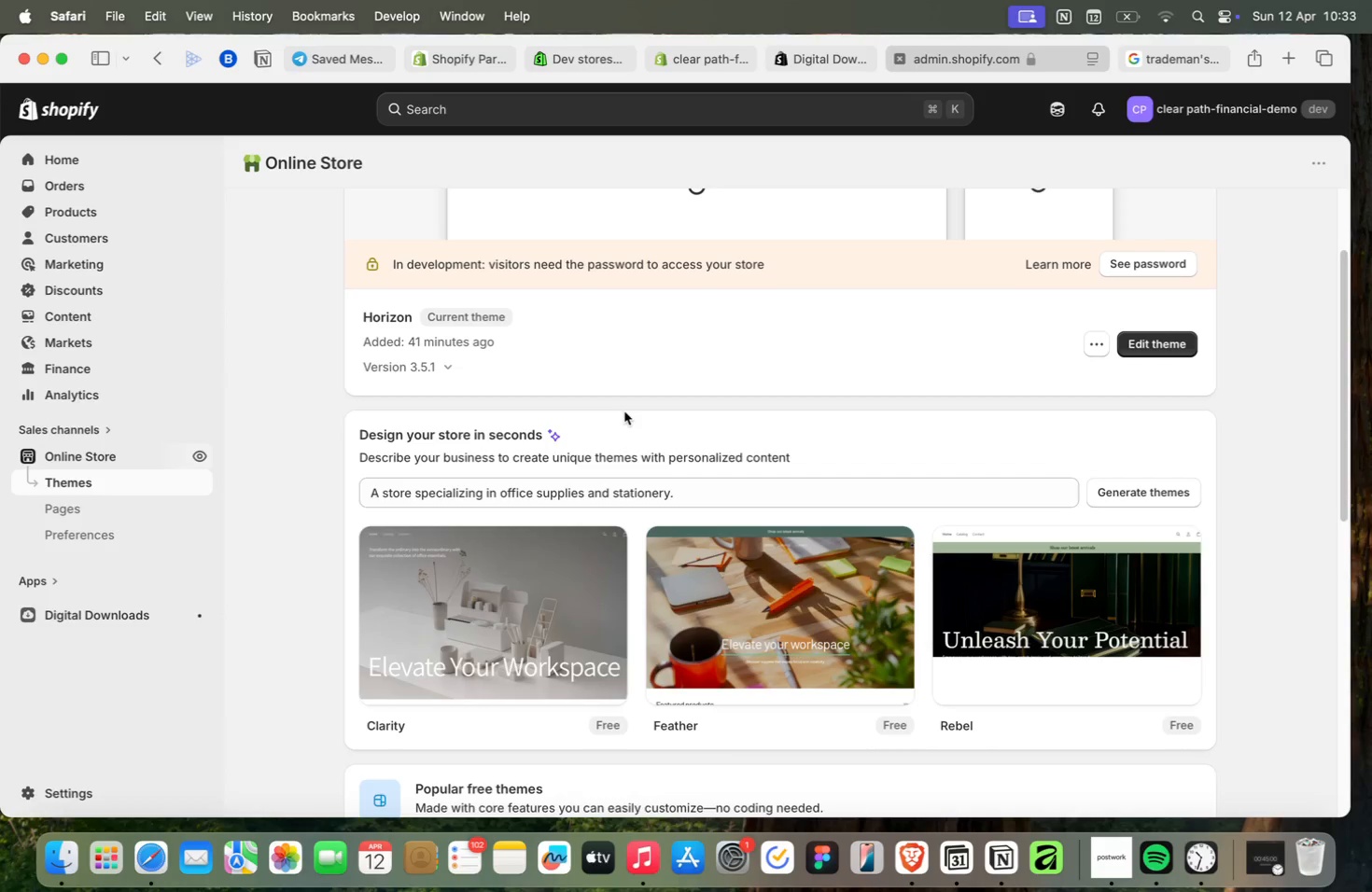 
scroll: coordinate [651, 405], scroll_direction: down, amount: 16.0
 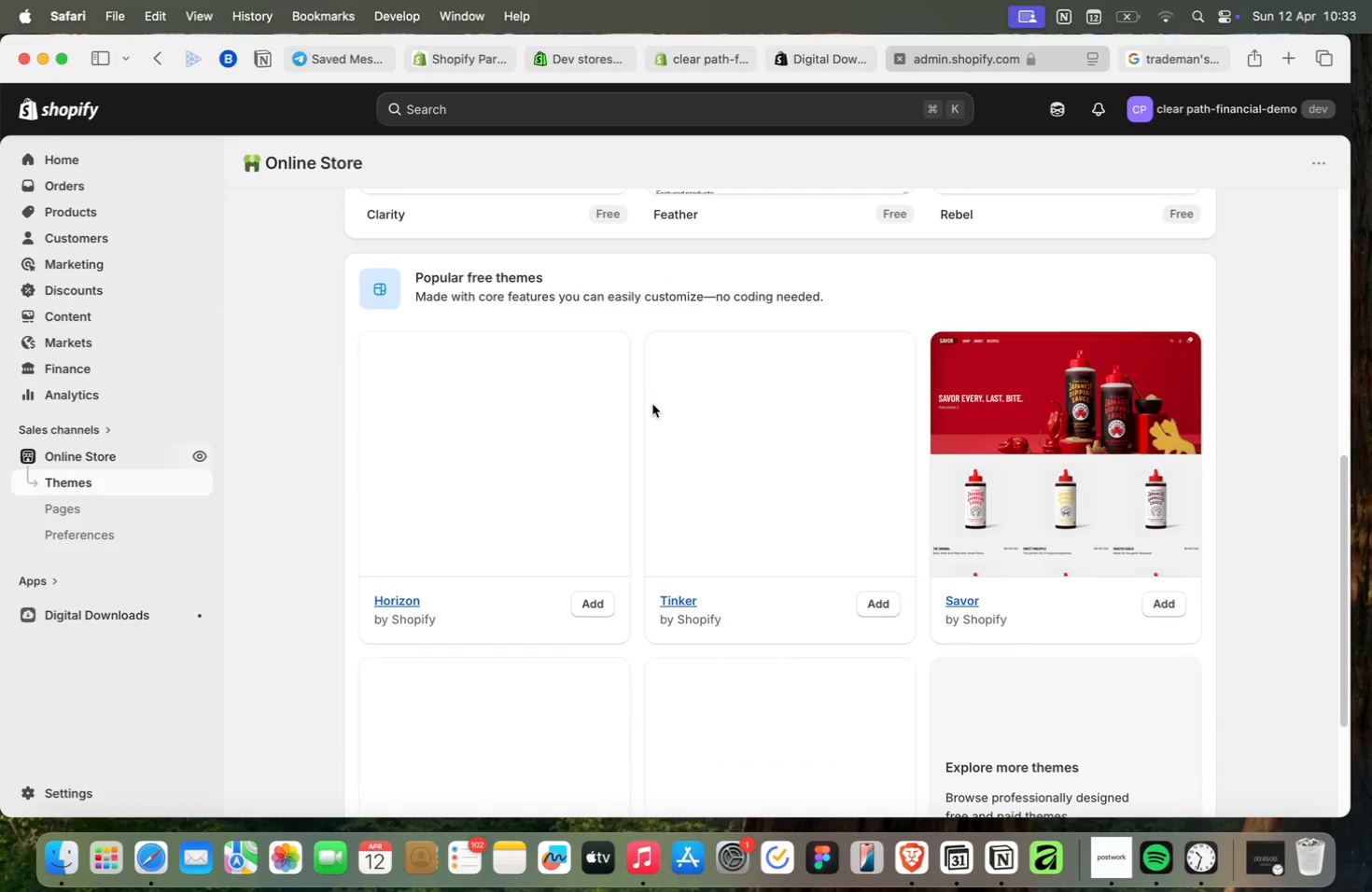 
scroll: coordinate [648, 400], scroll_direction: up, amount: 27.0
 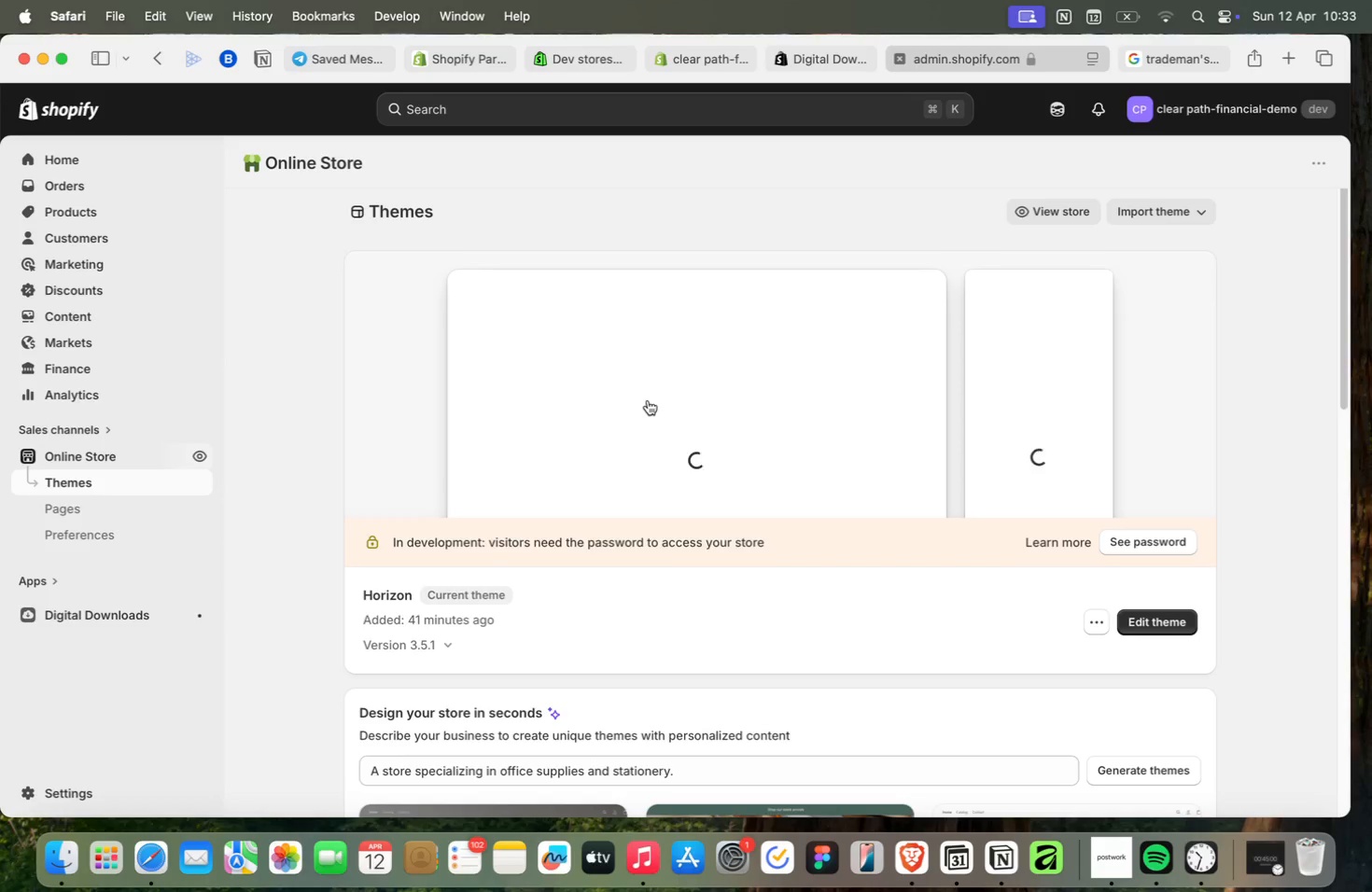 
scroll: coordinate [648, 399], scroll_direction: down, amount: 4.0
 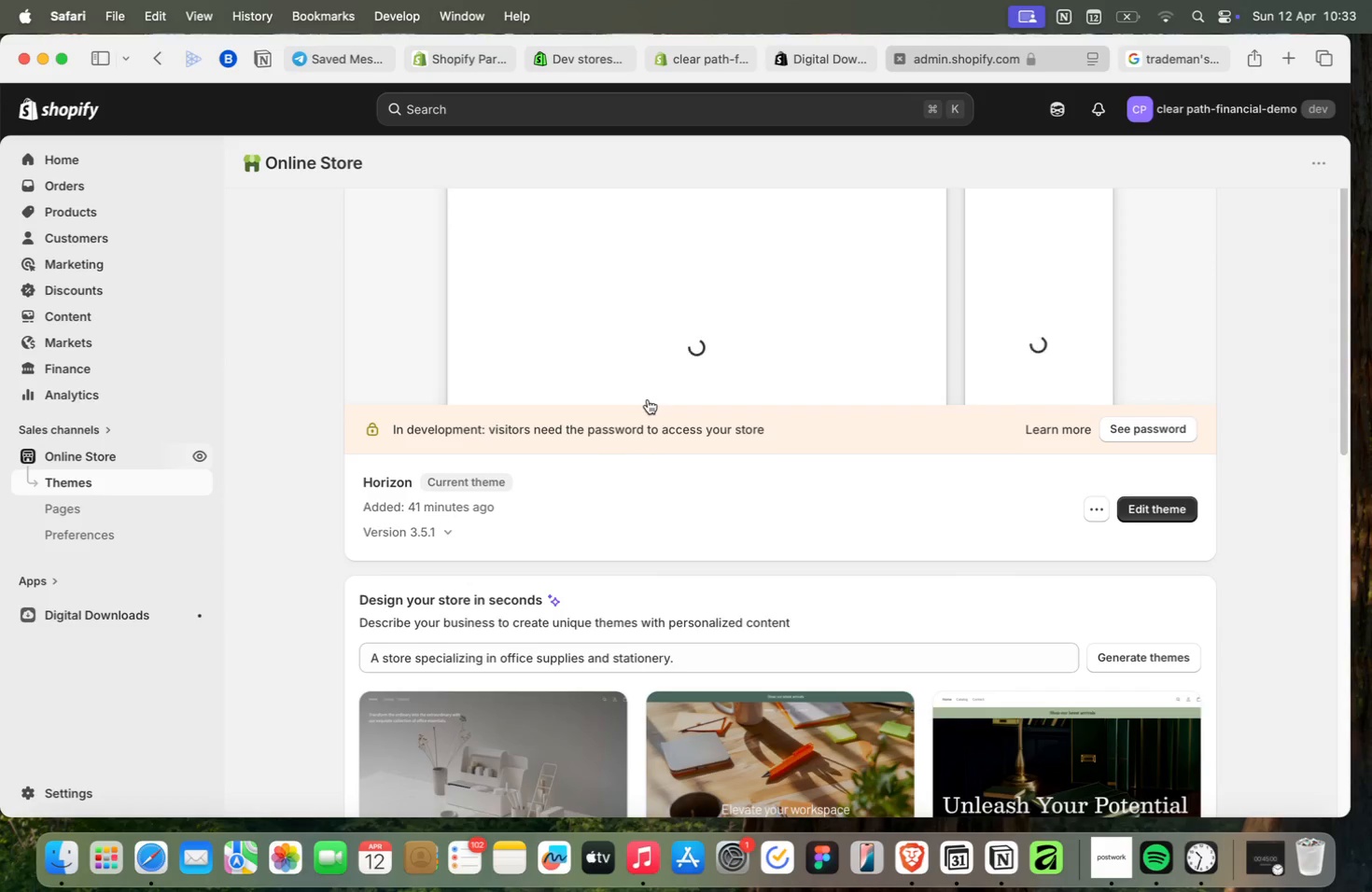 
scroll: coordinate [648, 399], scroll_direction: up, amount: 3.0
 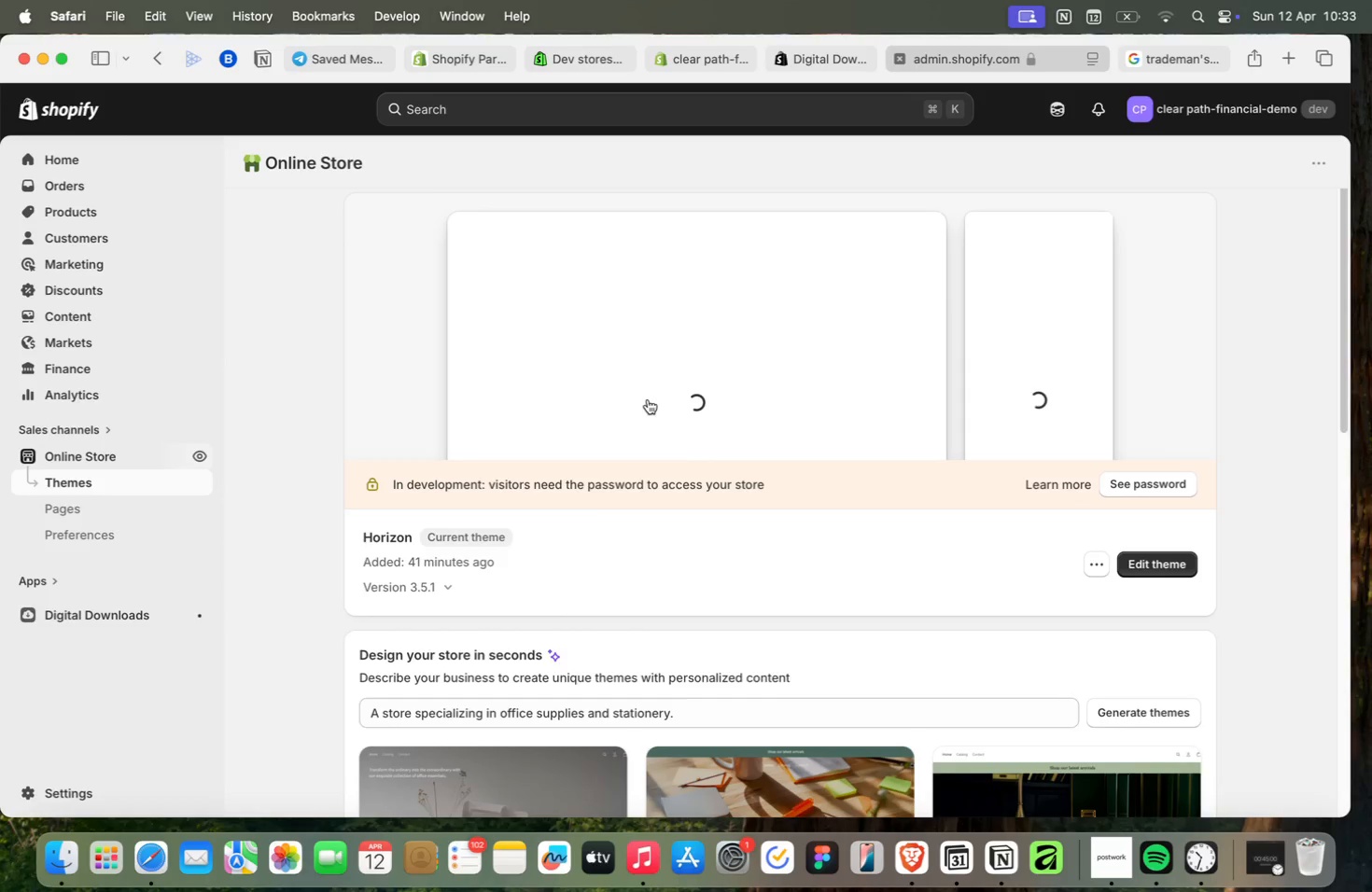 
scroll: coordinate [648, 399], scroll_direction: down, amount: 2.0
 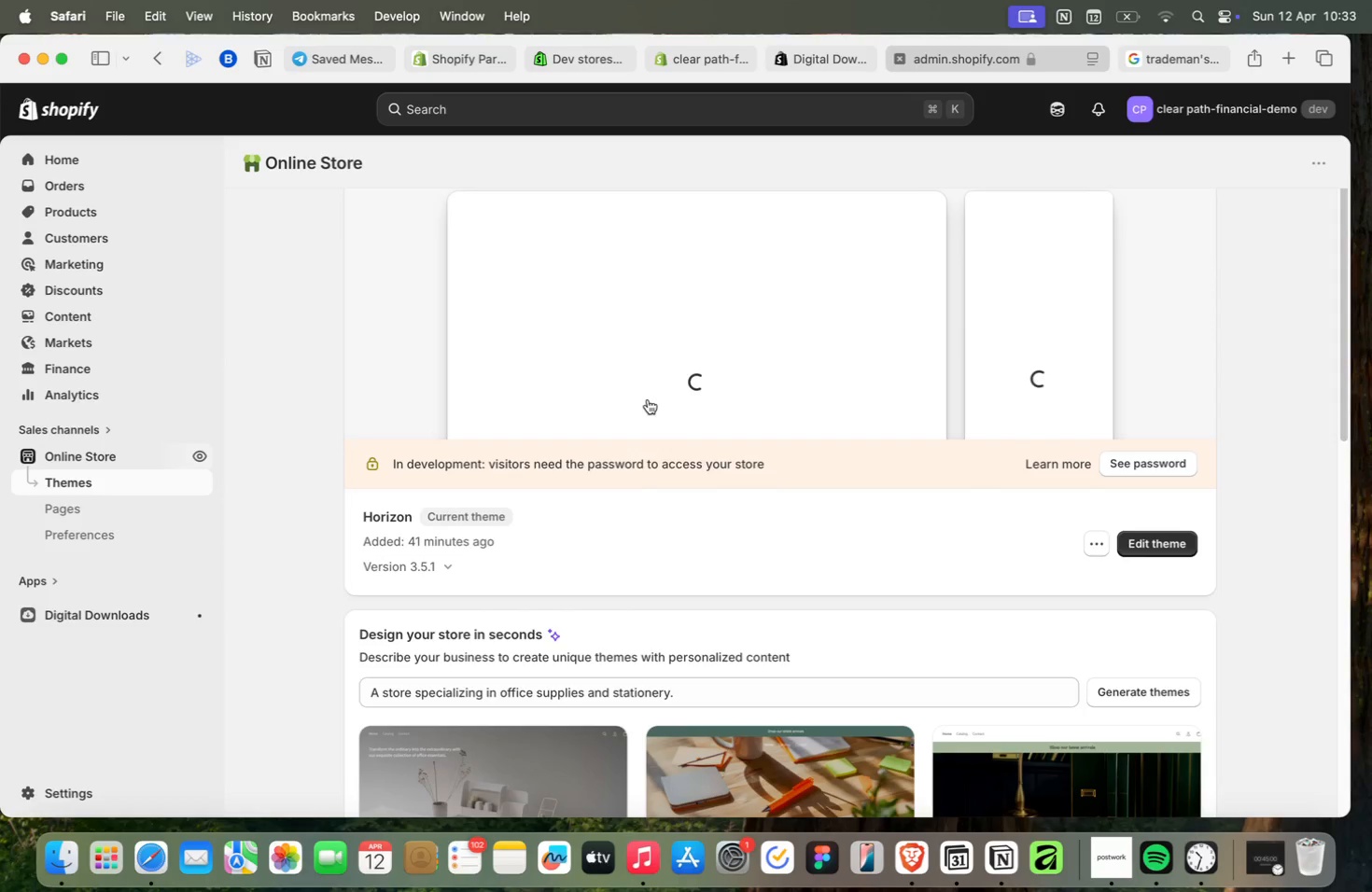 
scroll: coordinate [648, 399], scroll_direction: up, amount: 3.0
 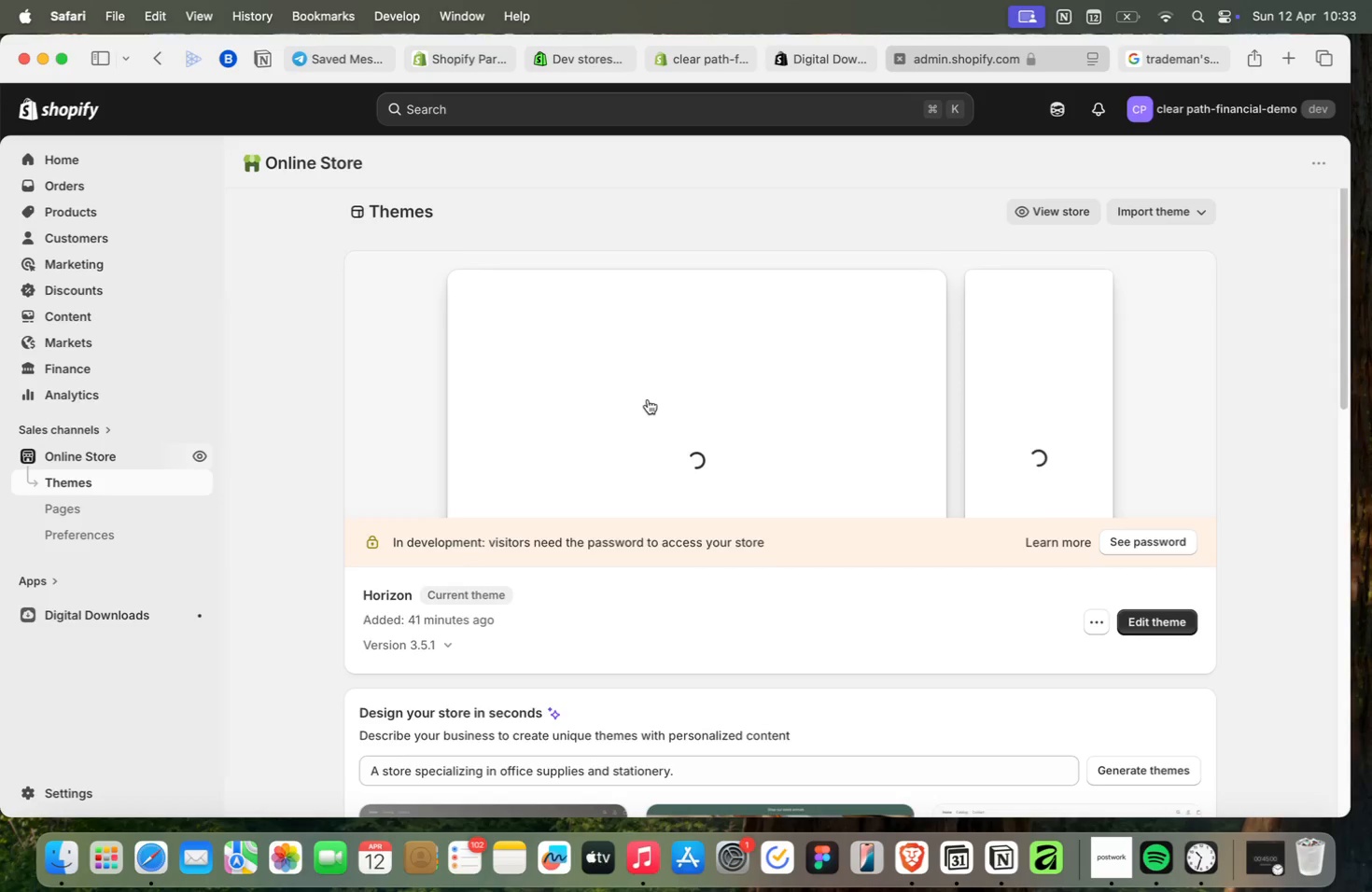 
wait(10.43)
 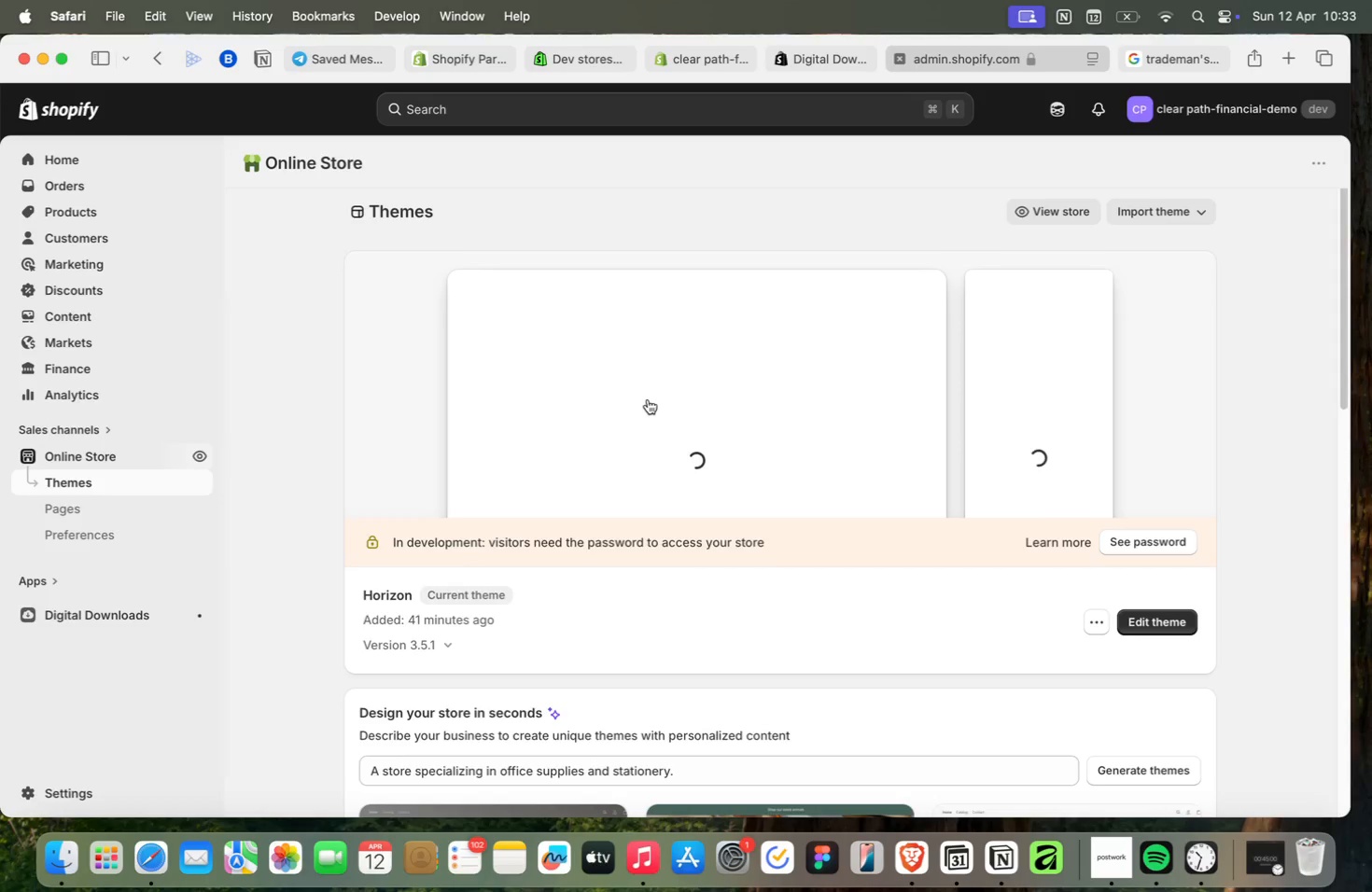 
left_click([1099, 619])
 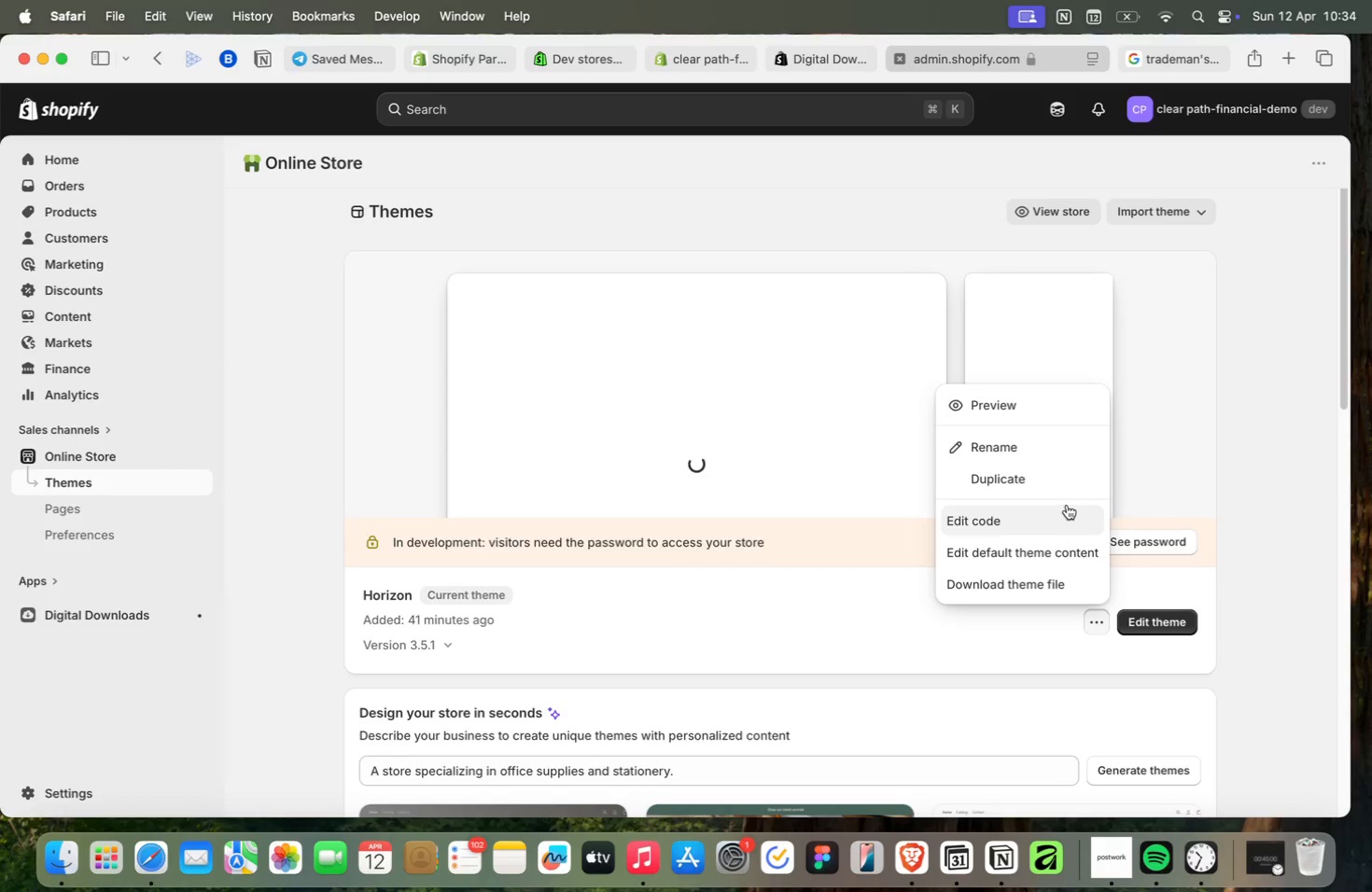 
left_click([1036, 476])
 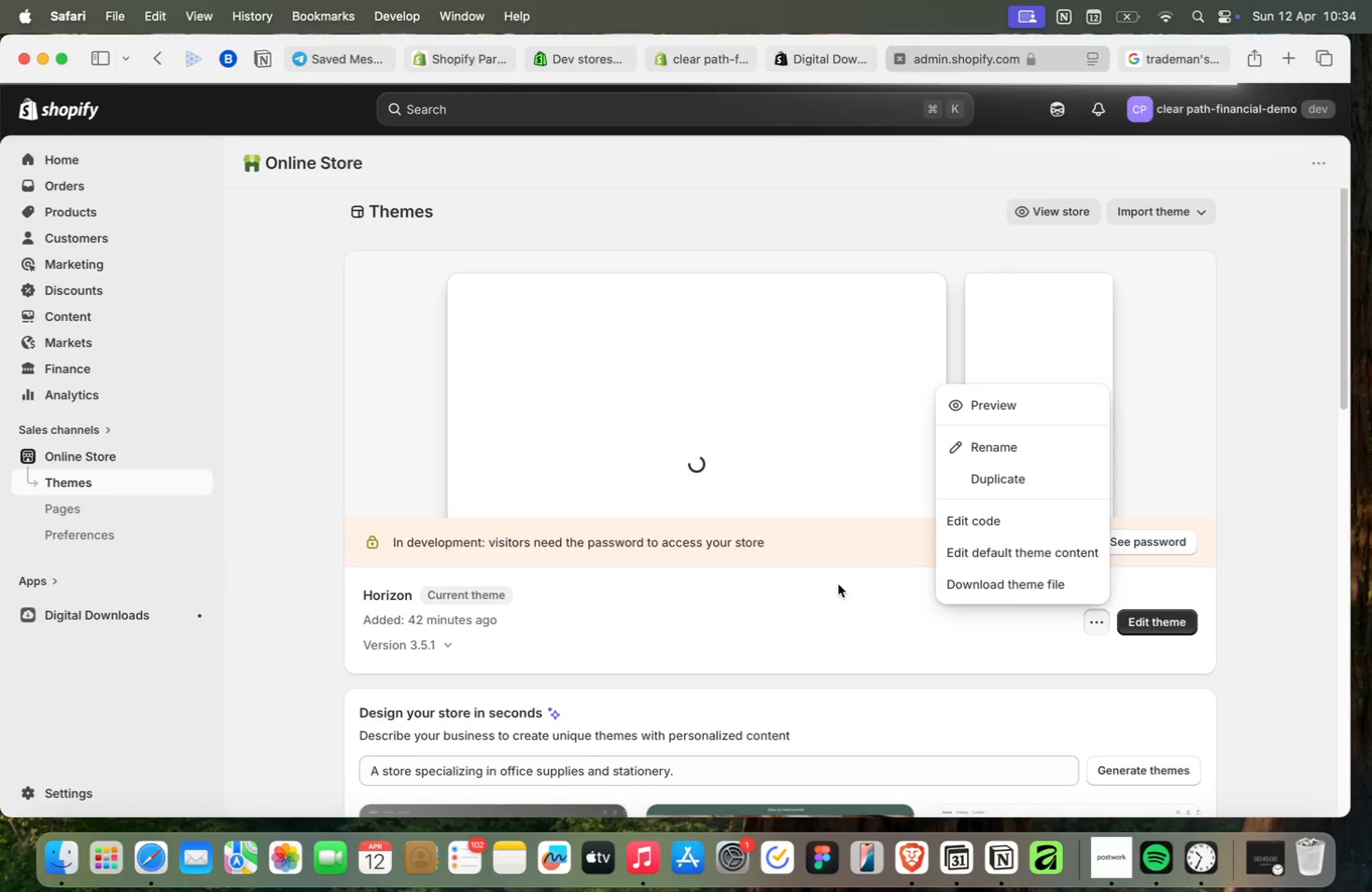 
wait(5.33)
 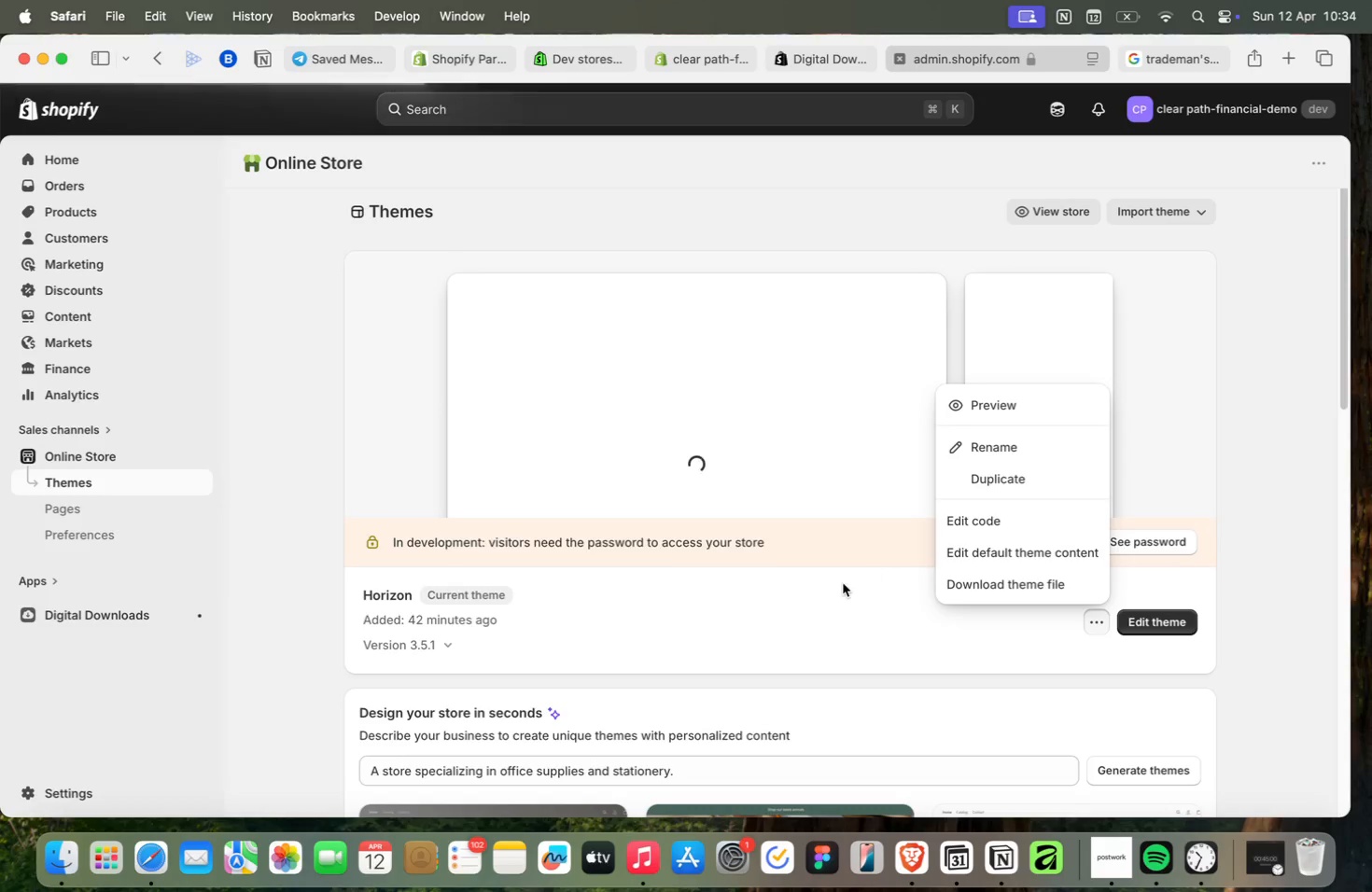 
scroll: coordinate [833, 578], scroll_direction: down, amount: 10.0
 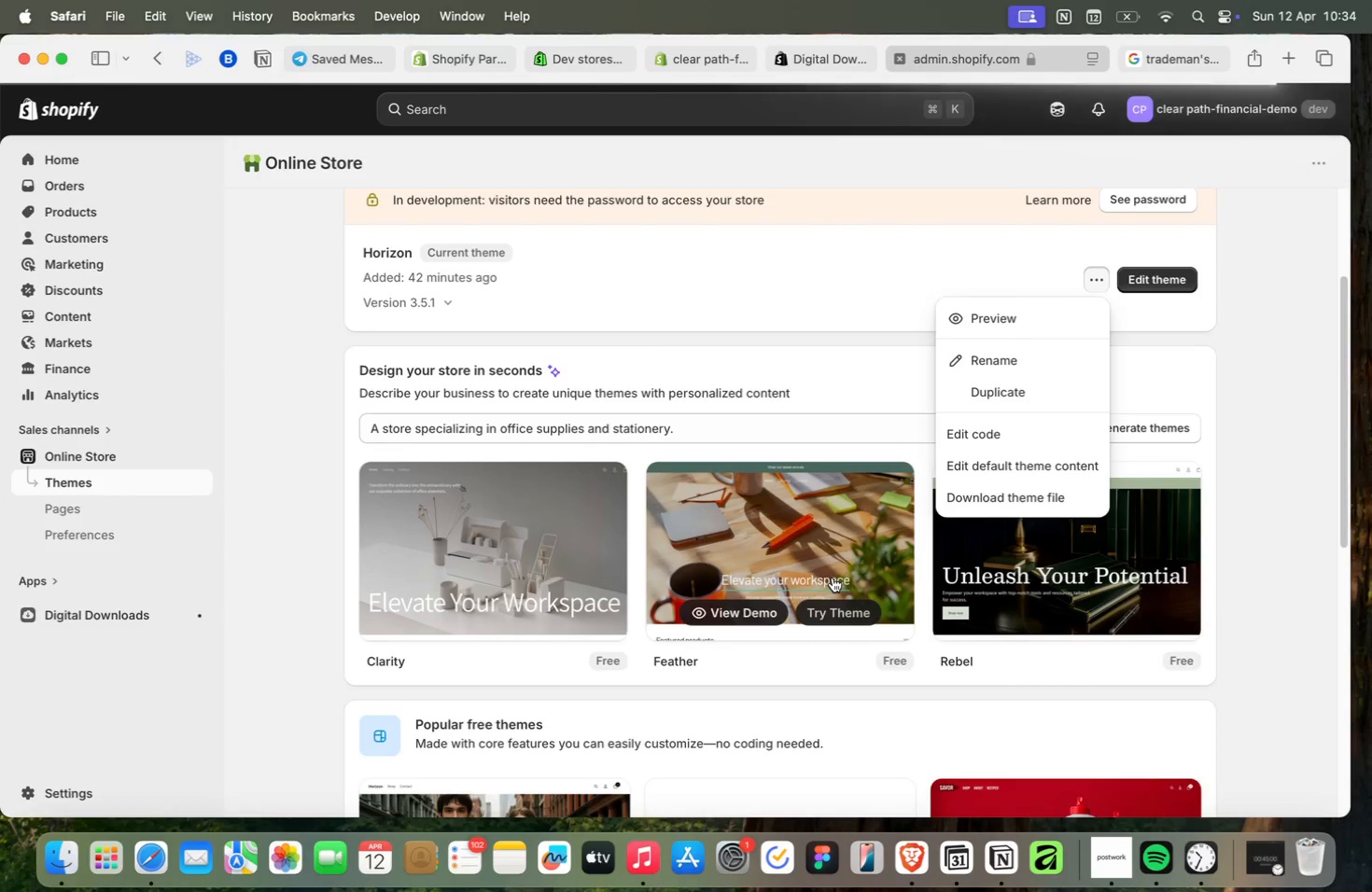 
scroll: coordinate [833, 578], scroll_direction: up, amount: 4.0
 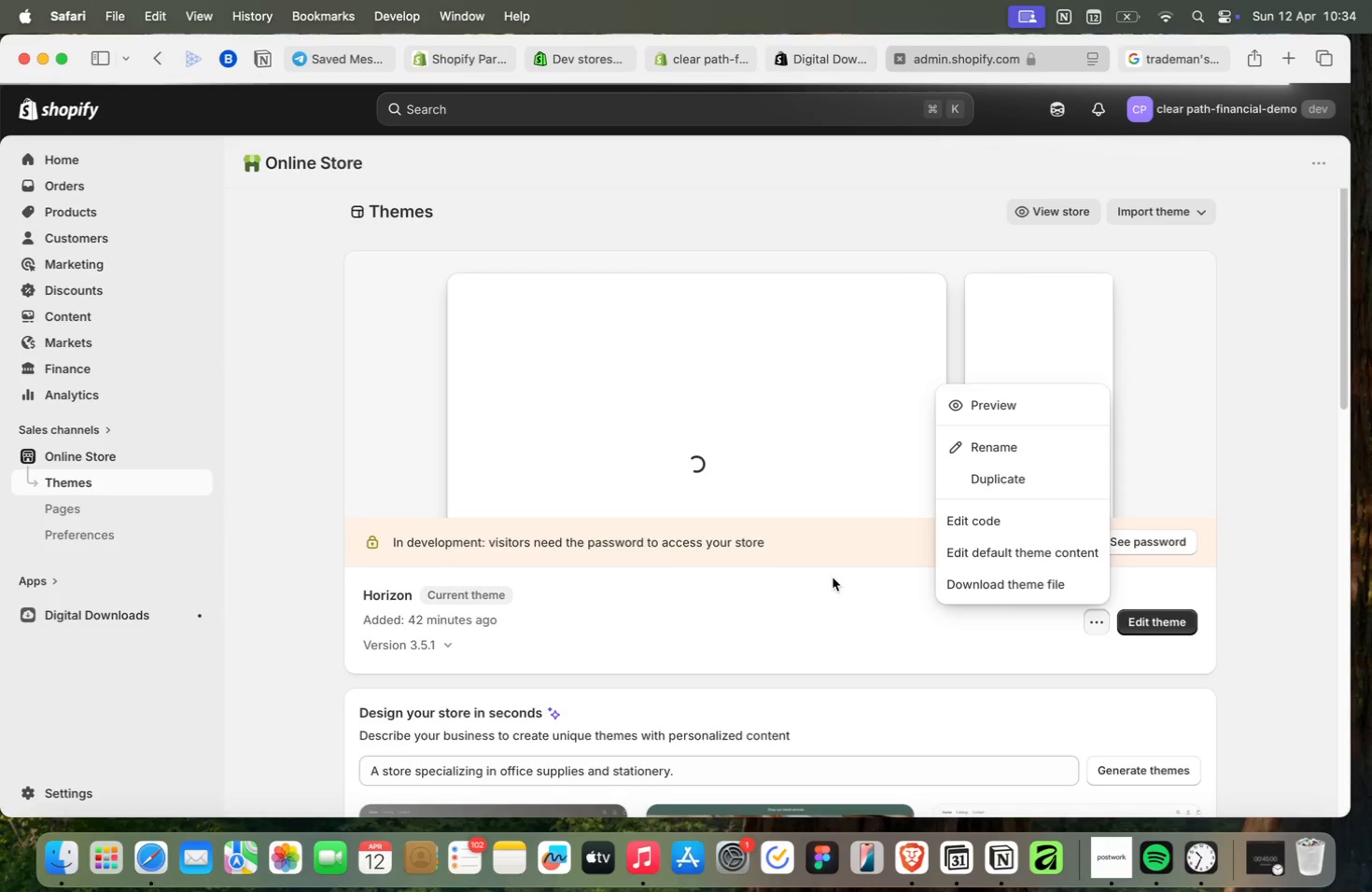 
scroll: coordinate [830, 576], scroll_direction: down, amount: 26.0
 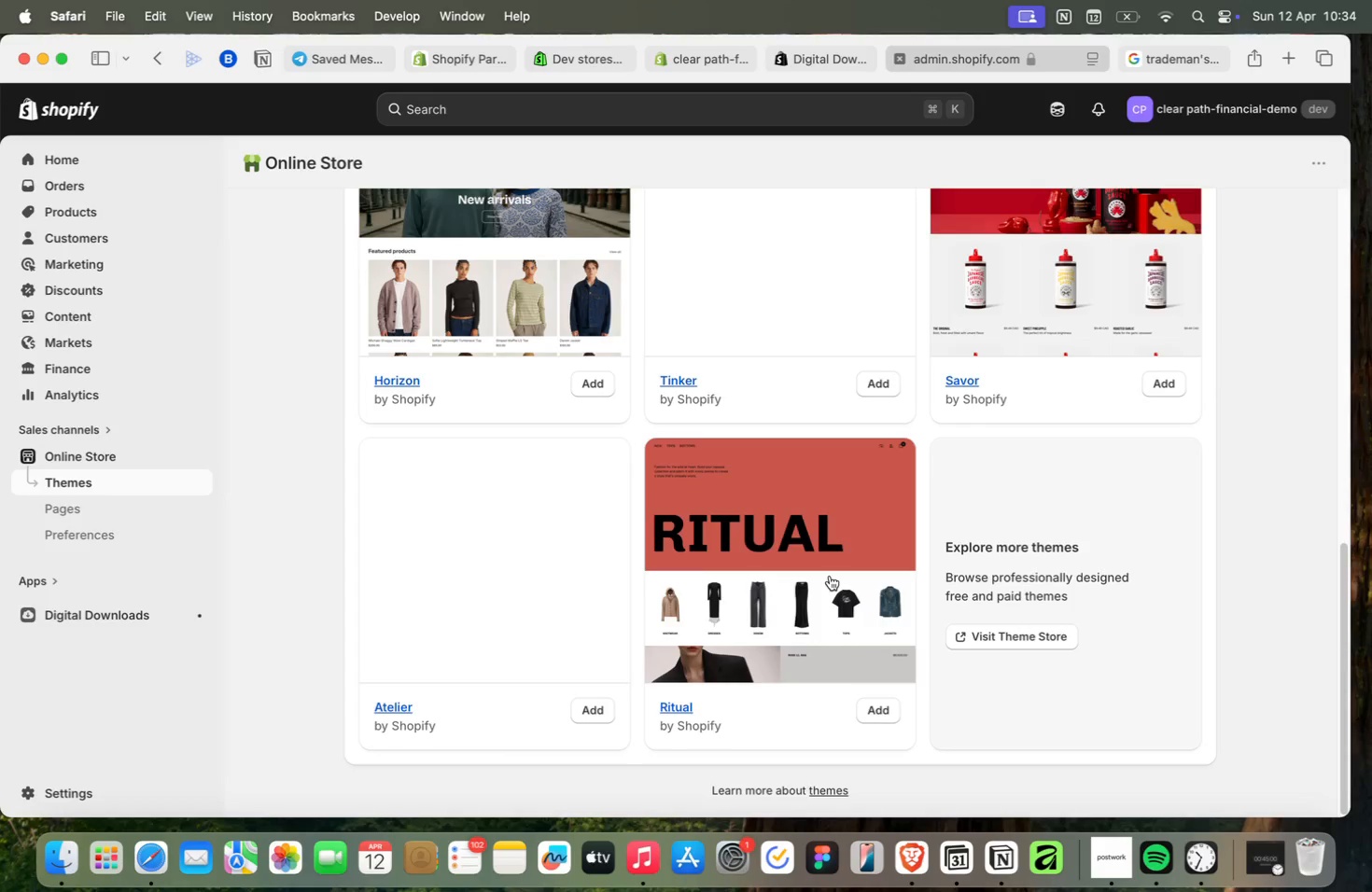 
scroll: coordinate [827, 595], scroll_direction: up, amount: 24.0
 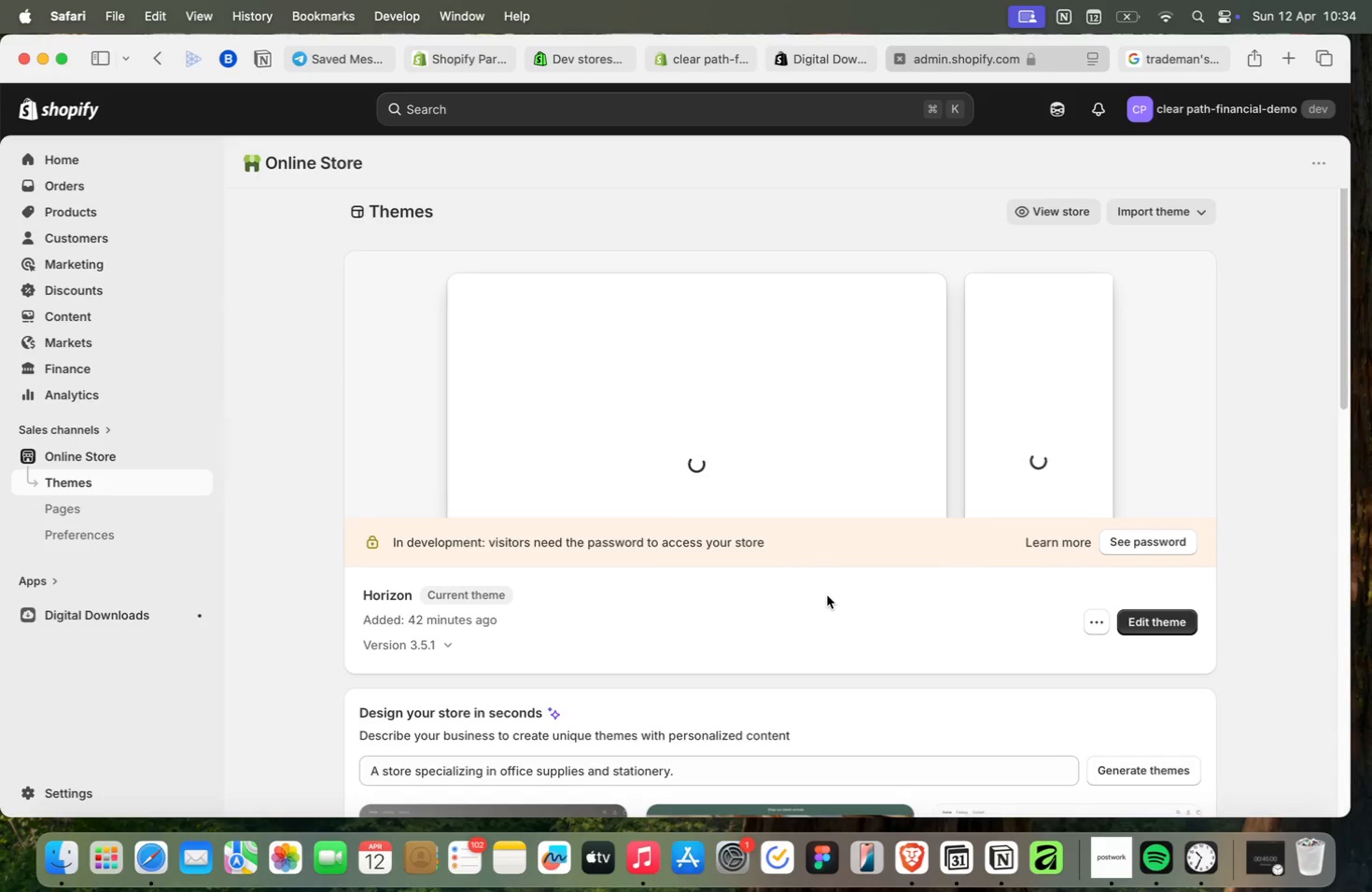 
scroll: coordinate [827, 595], scroll_direction: down, amount: 1.0
 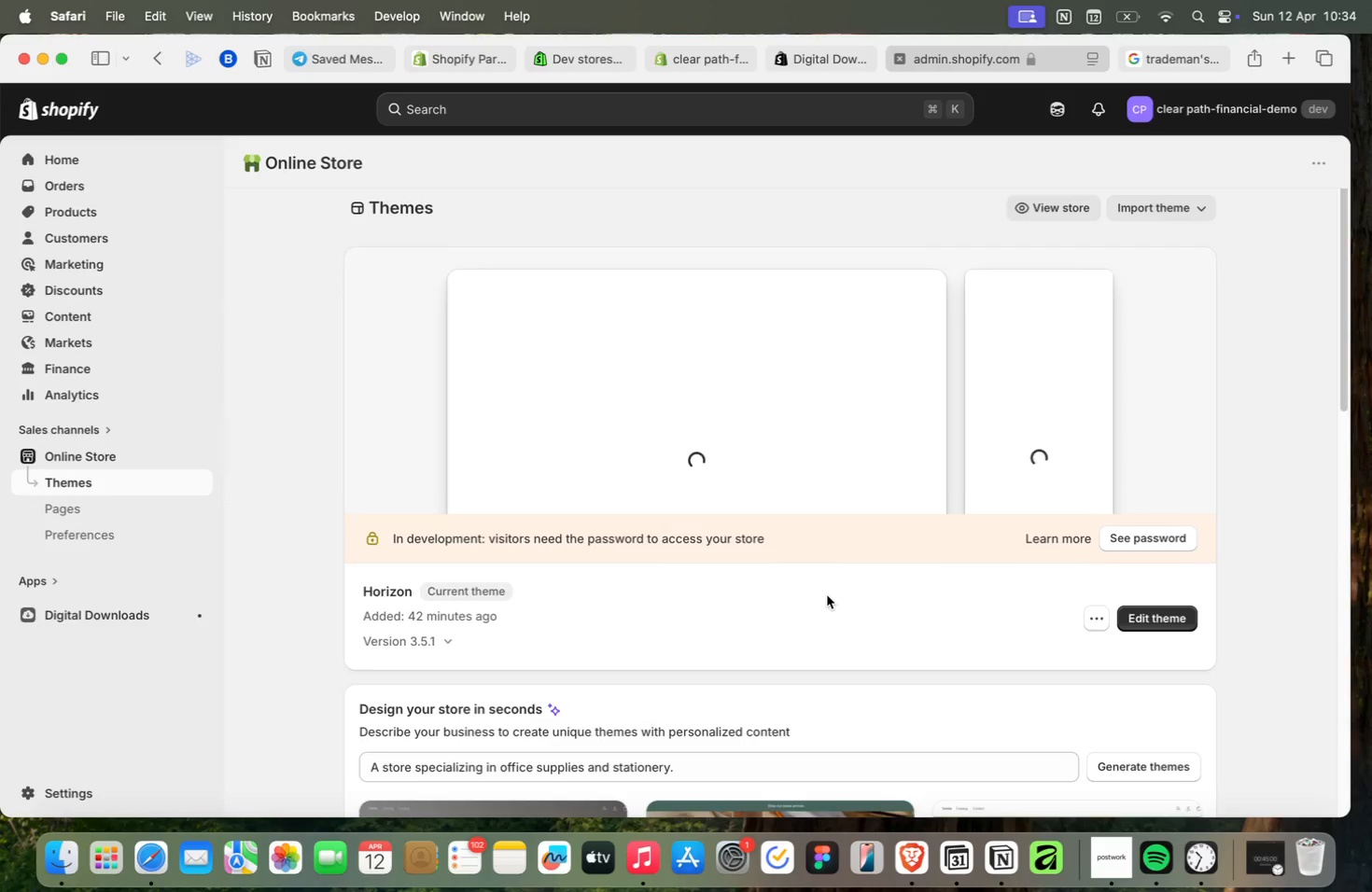 
scroll: coordinate [827, 595], scroll_direction: up, amount: 1.0
 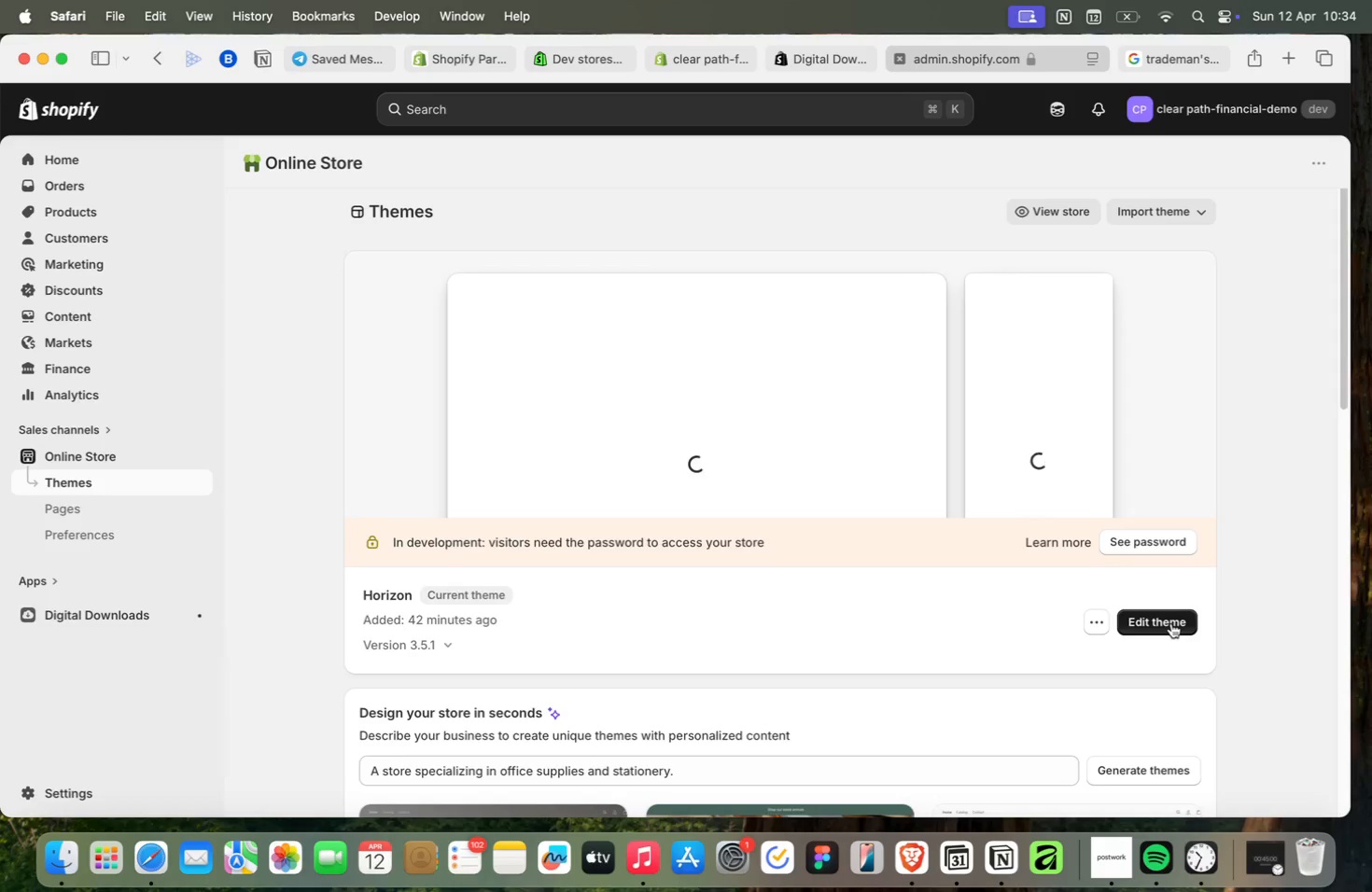 
wait(5.85)
 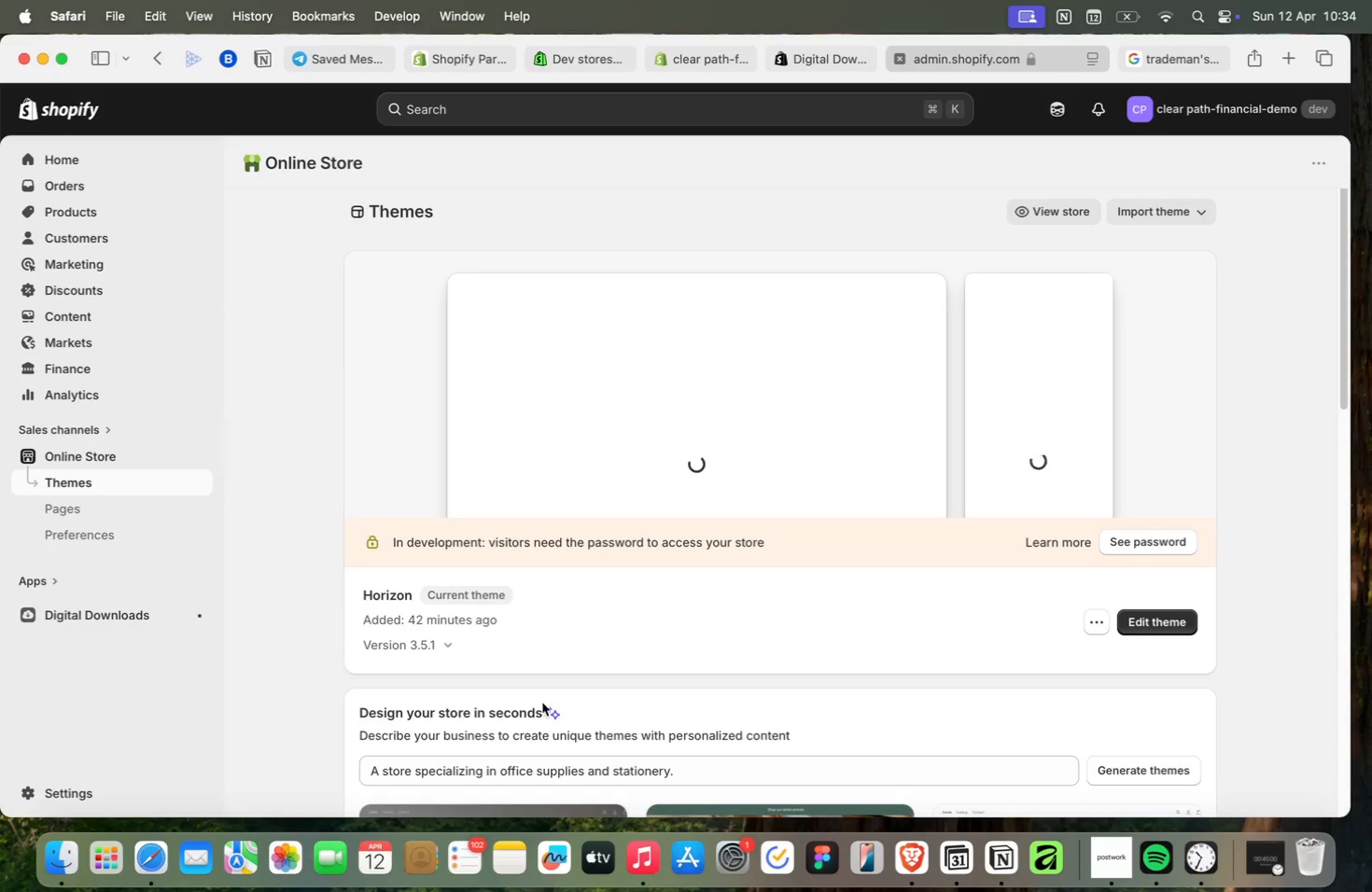 
left_click([1171, 623])
 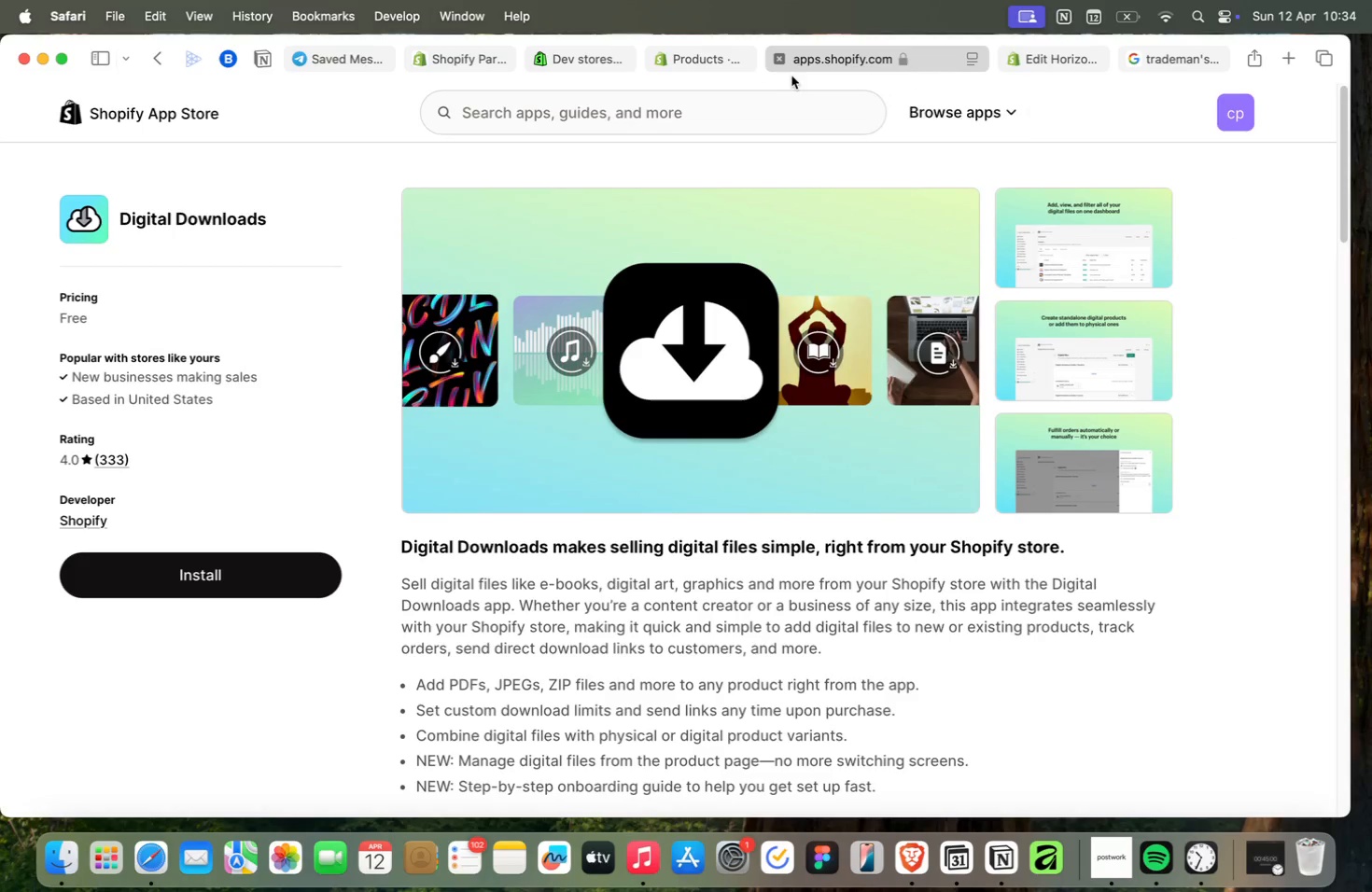 
wait(6.1)
 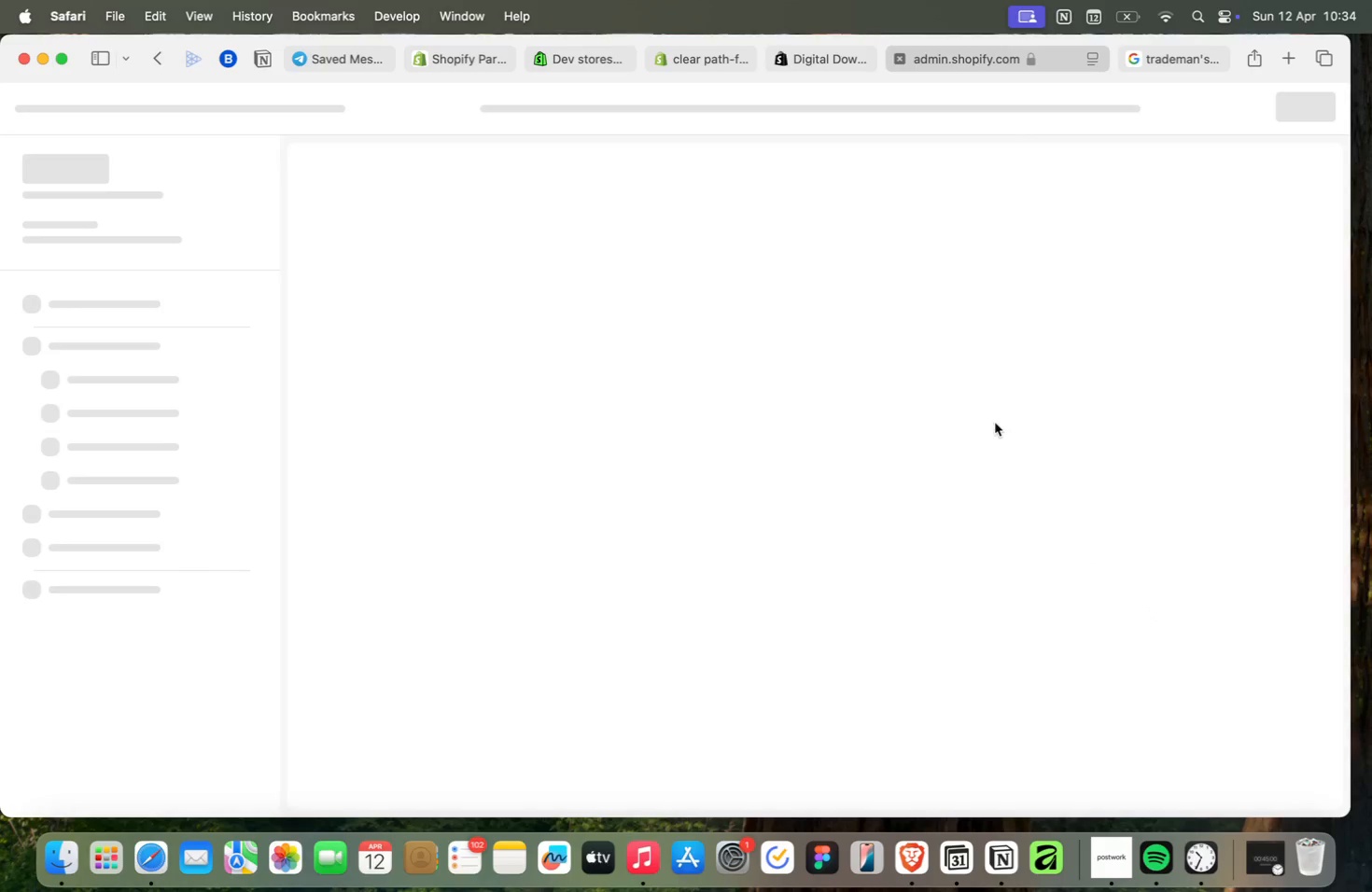 
left_click([779, 60])
 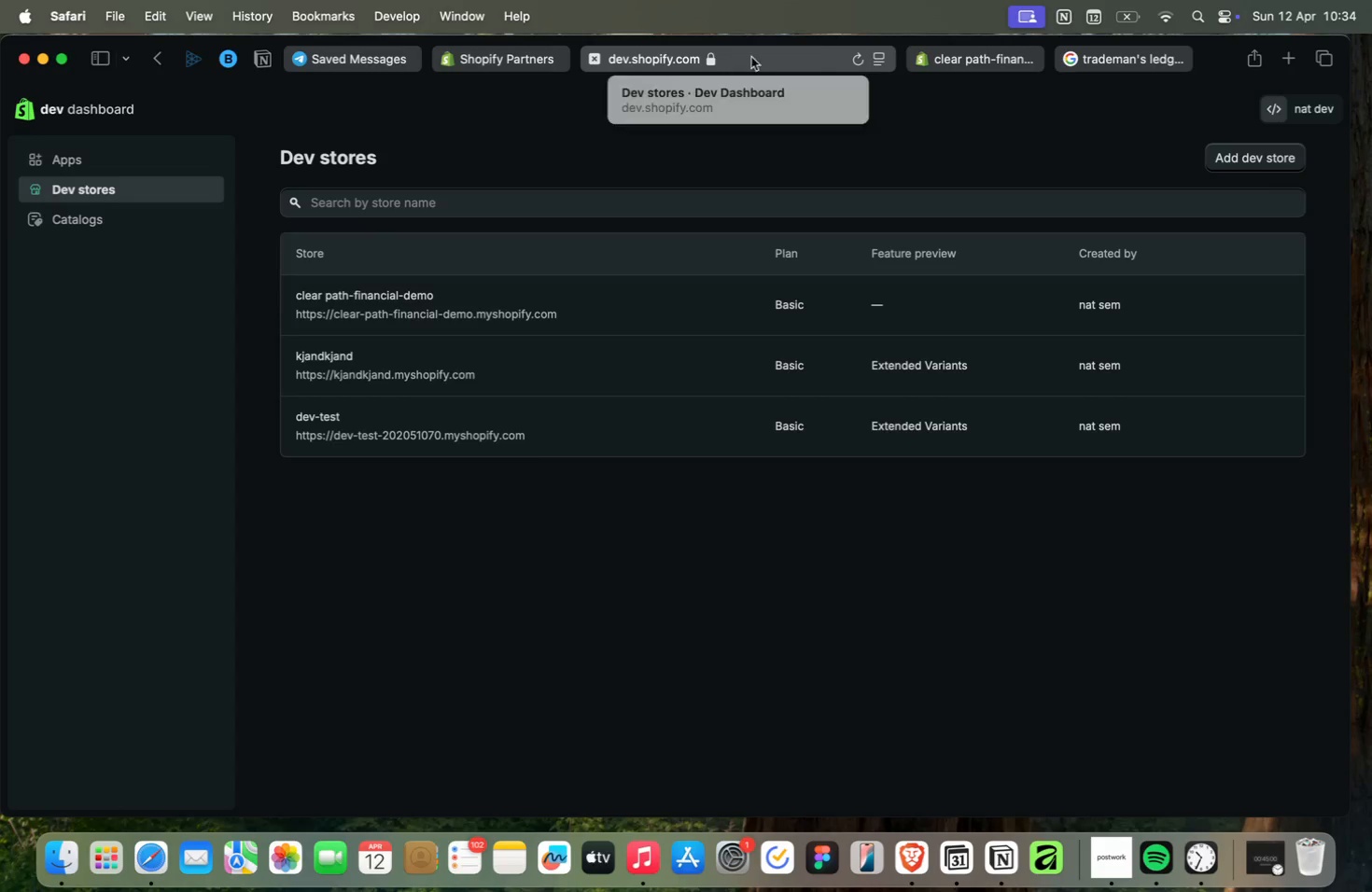 
left_click([985, 61])
 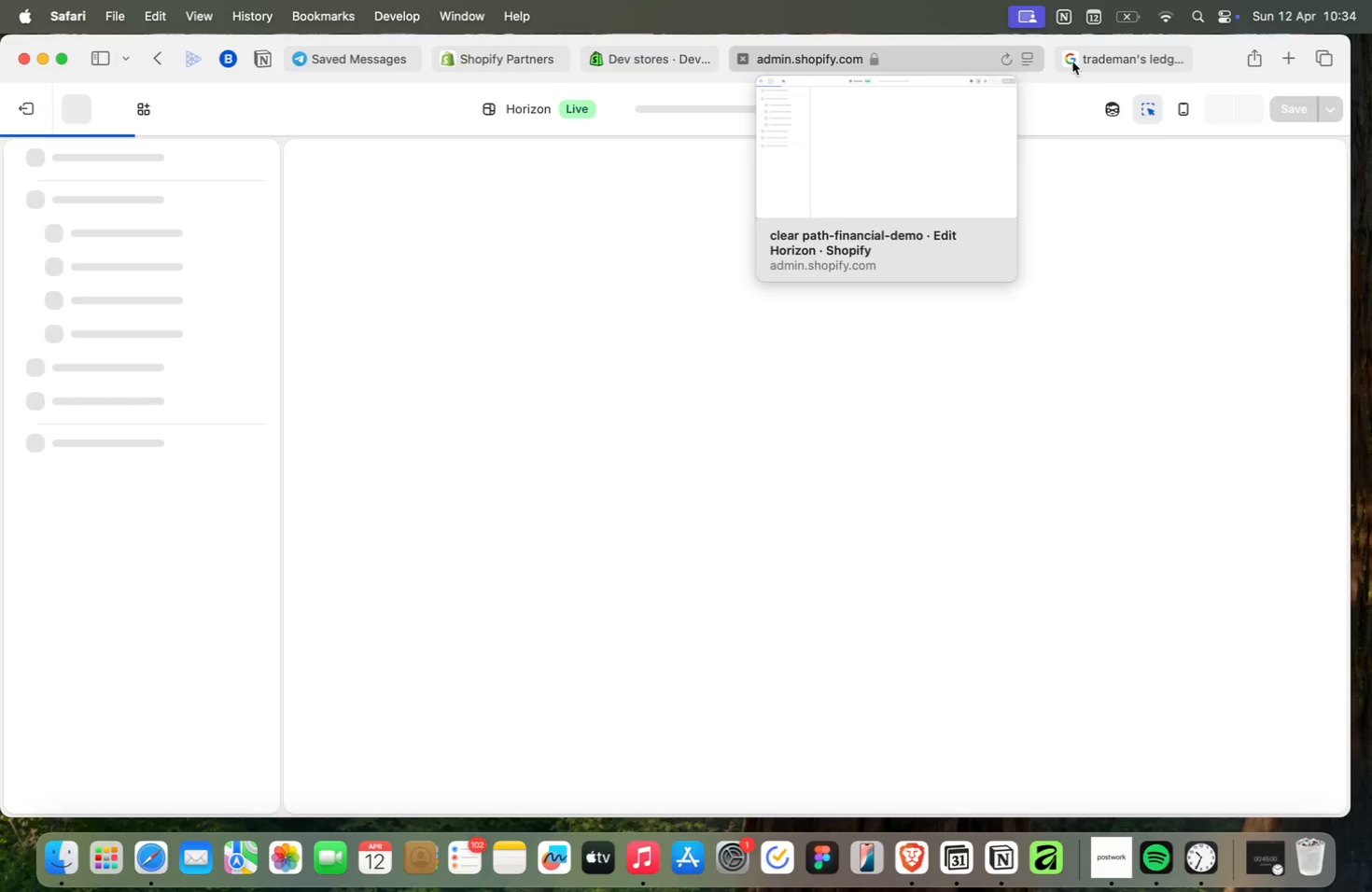 
left_click([1125, 55])
 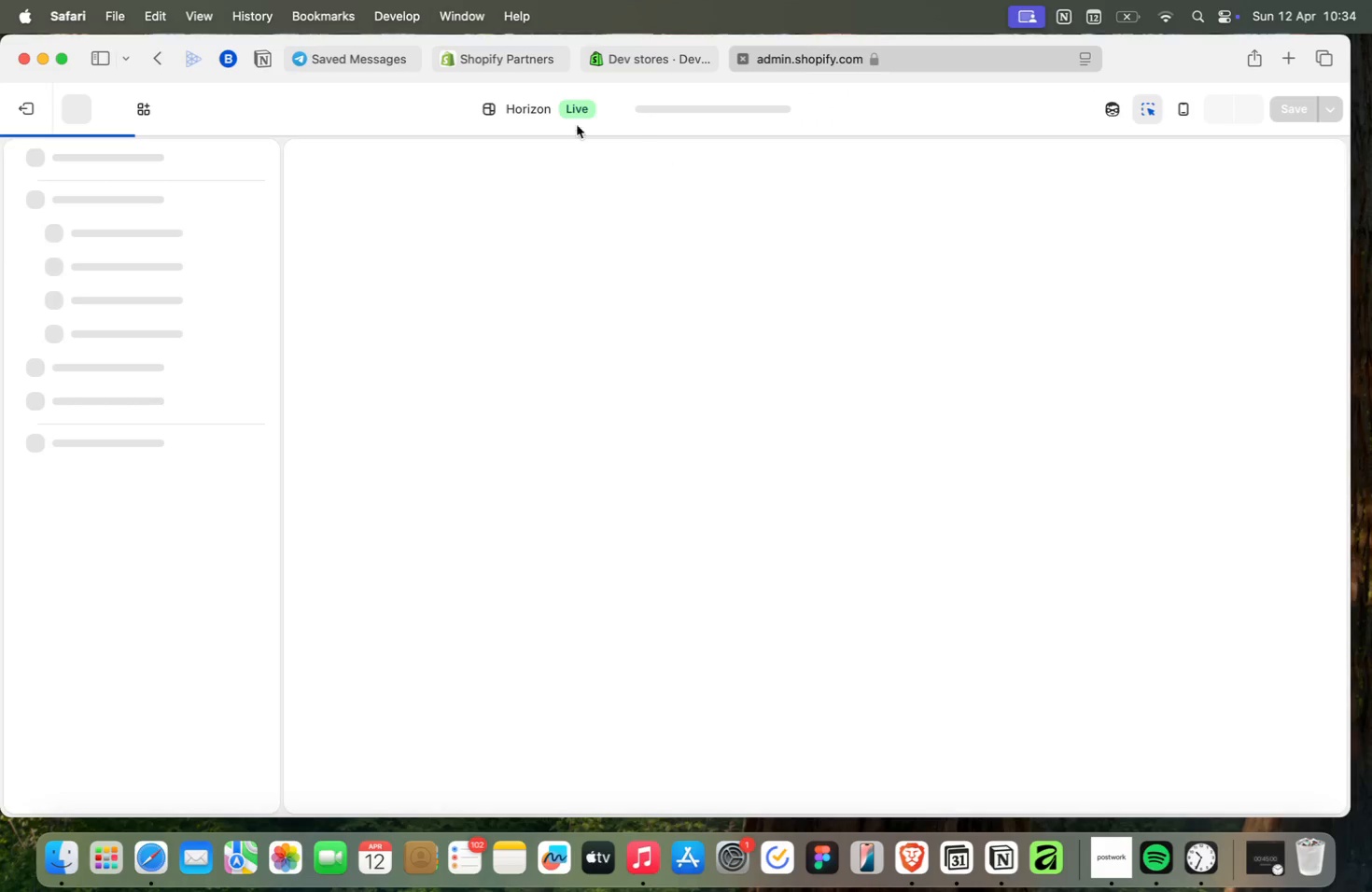 
wait(5.48)
 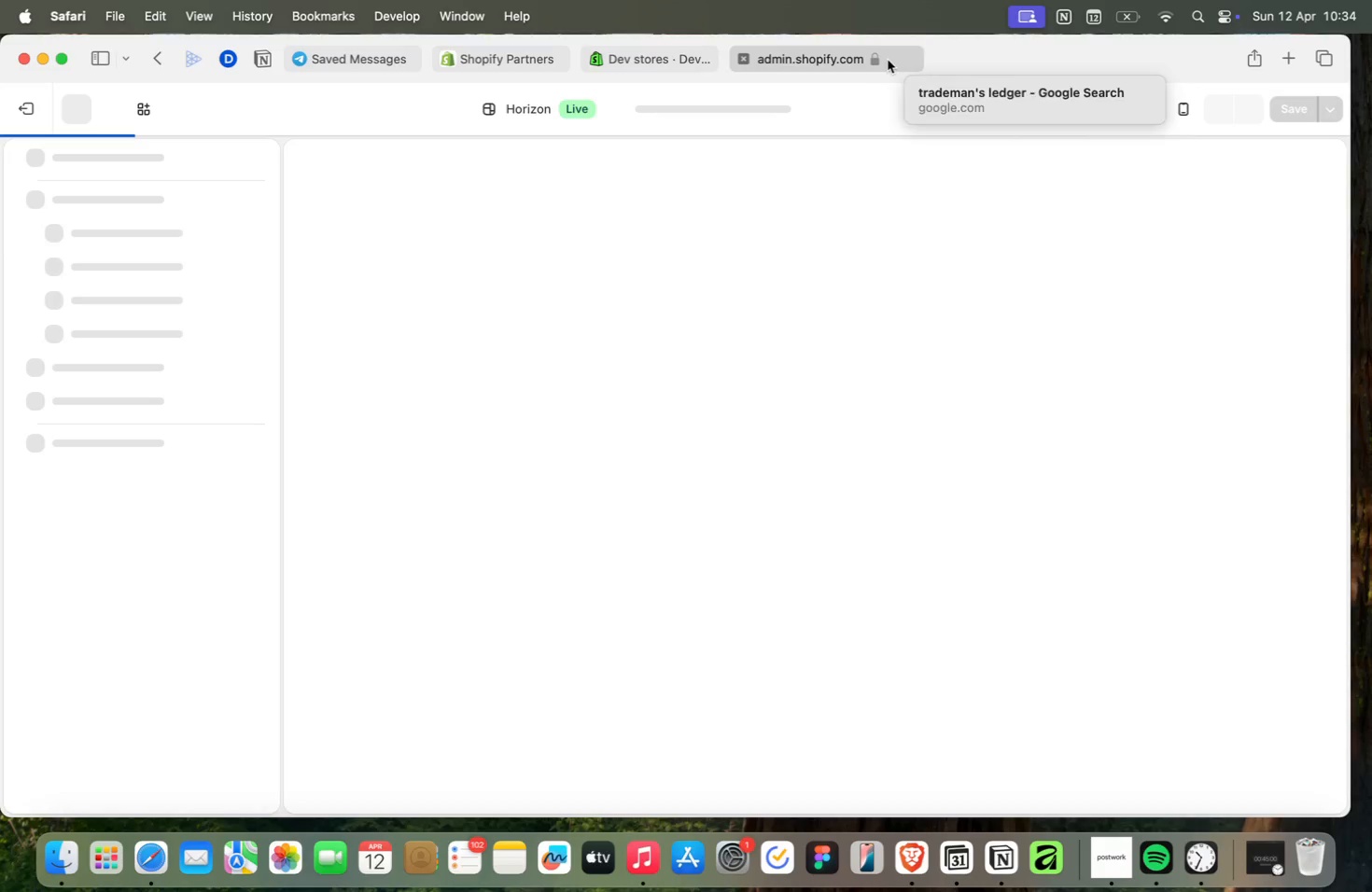 
left_click([160, 57])
 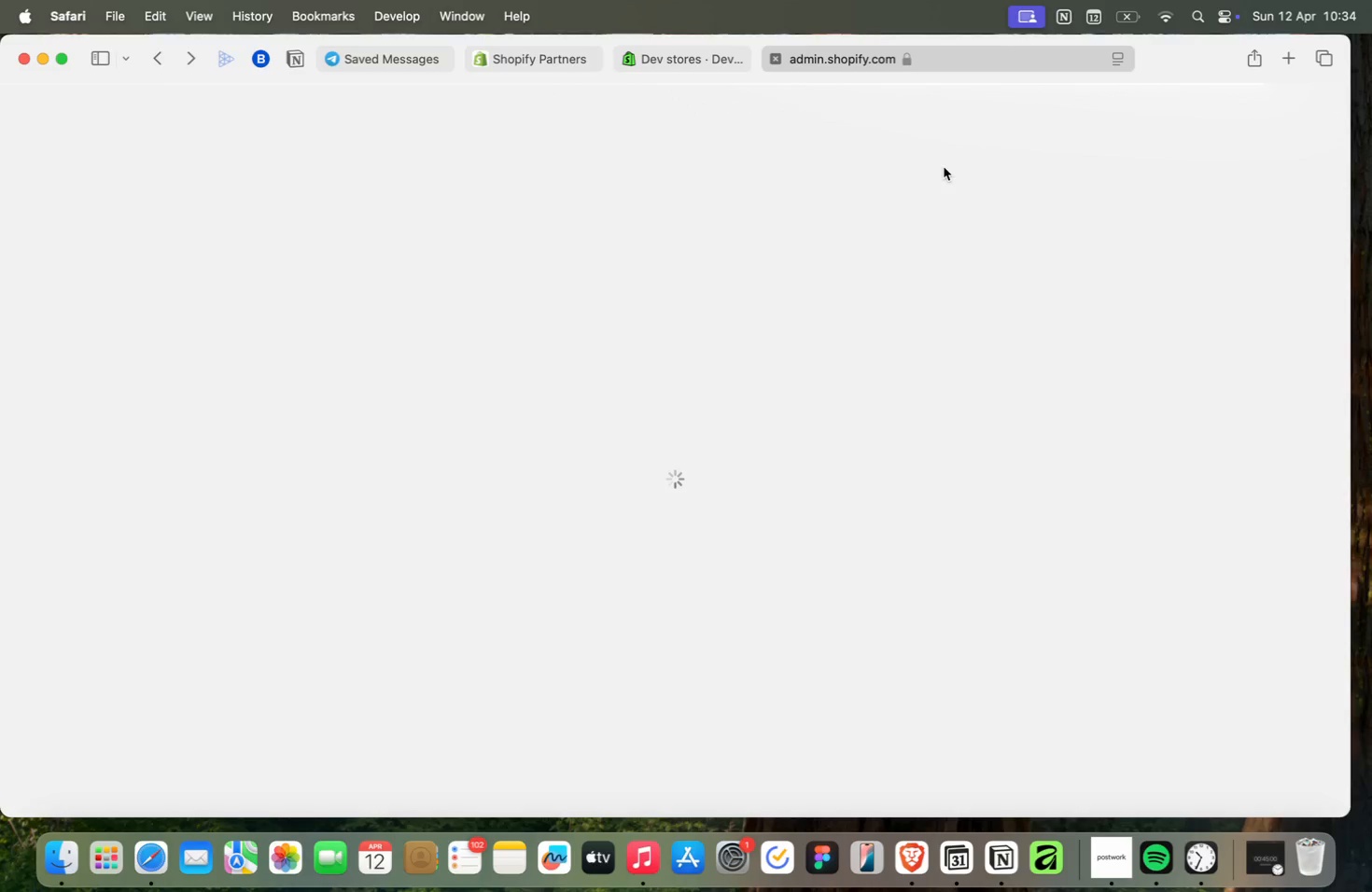 
wait(6.79)
 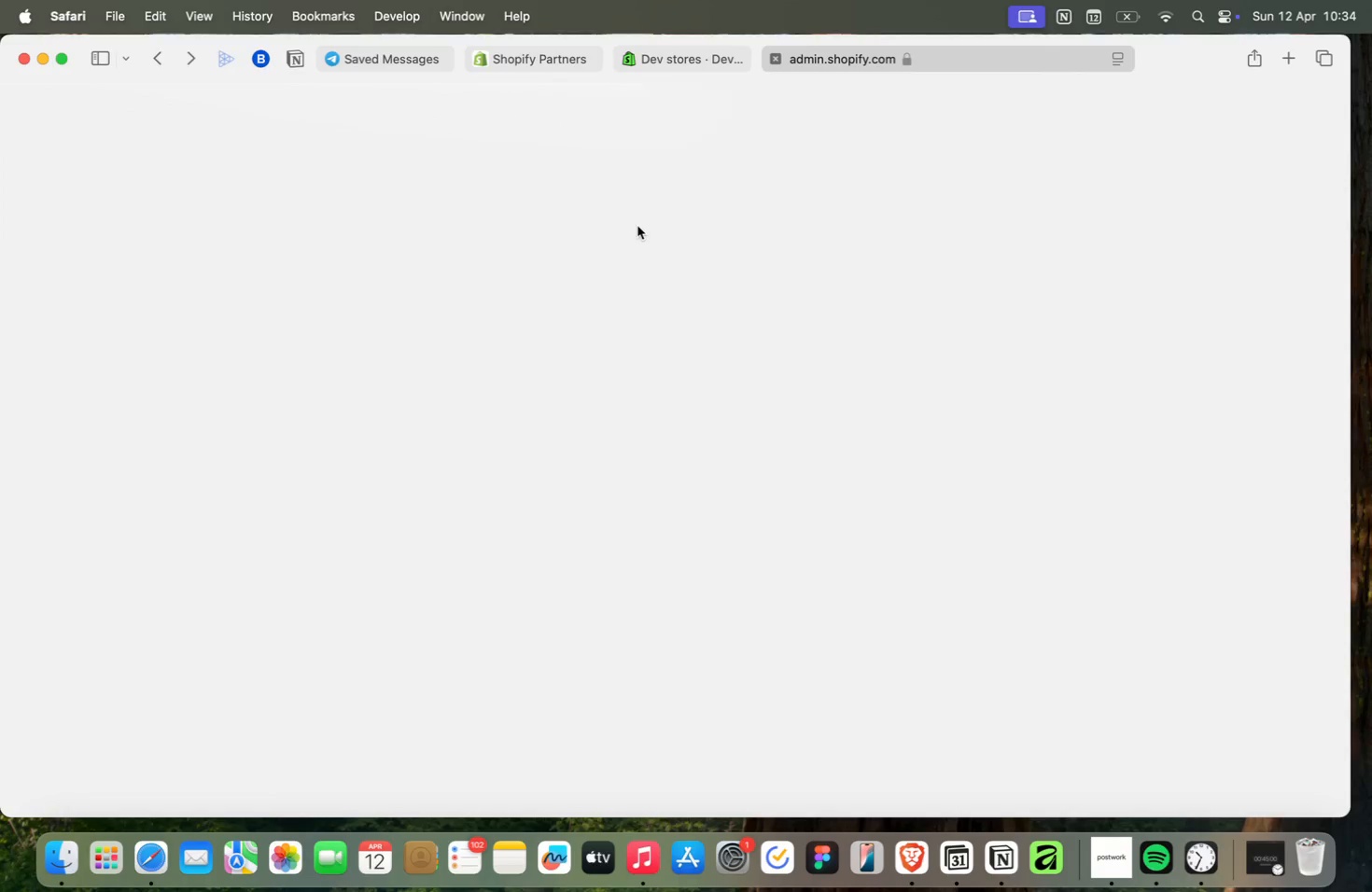 
scroll: coordinate [819, 329], scroll_direction: up, amount: 3.0
 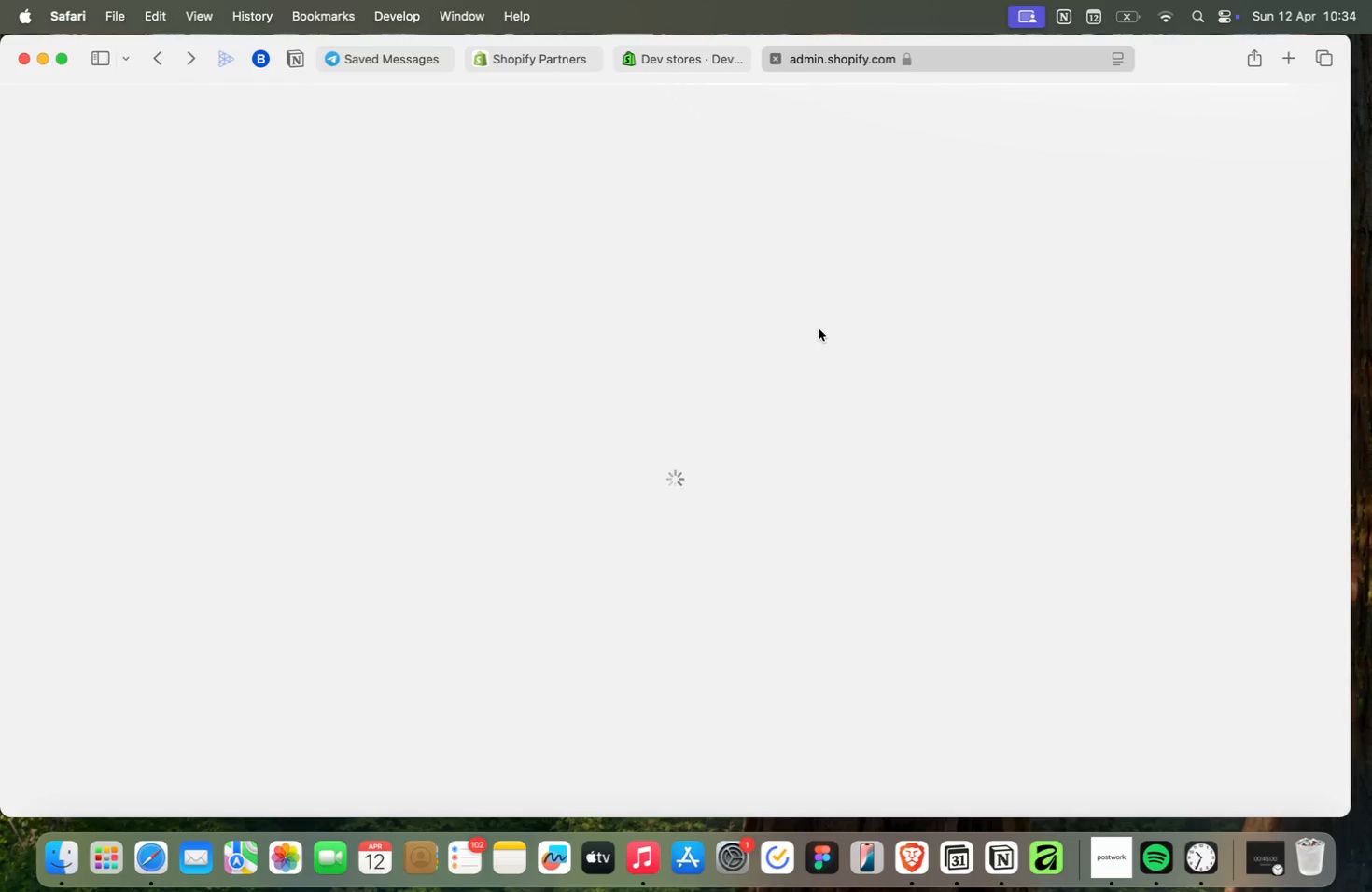 
scroll: coordinate [819, 325], scroll_direction: down, amount: 19.0
 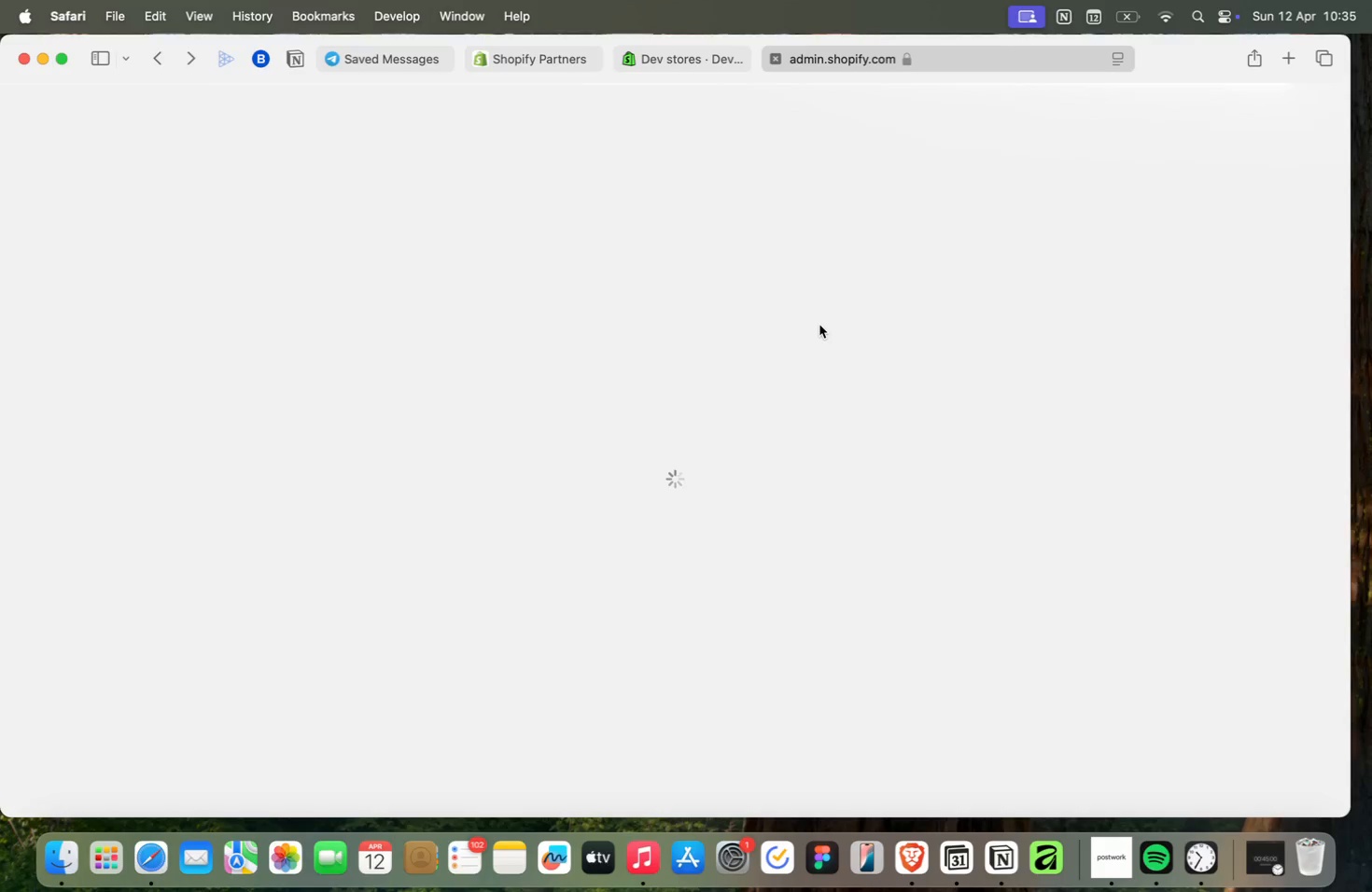 
scroll: coordinate [819, 325], scroll_direction: none, amount: 0.0
 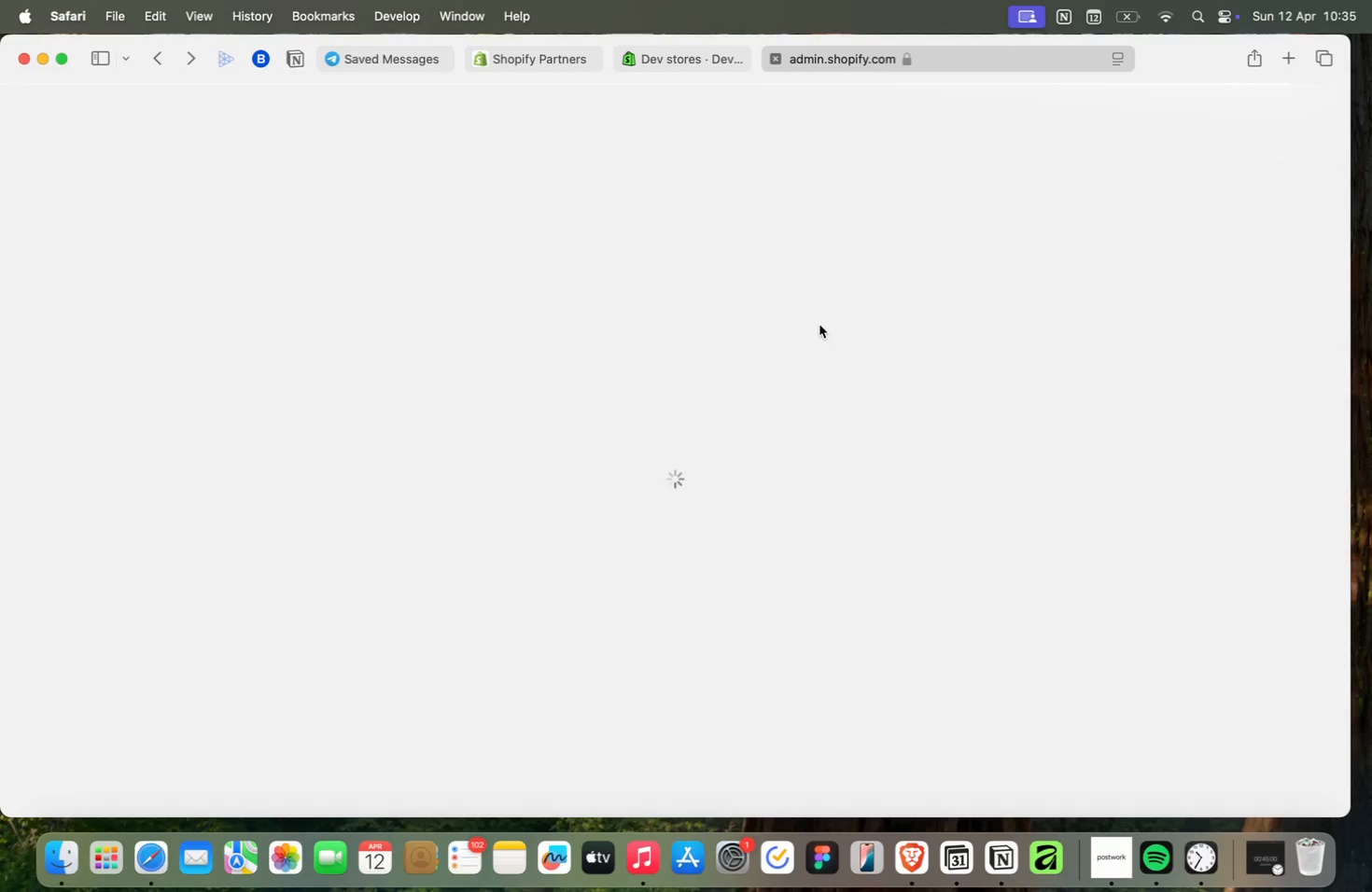 
scroll: coordinate [819, 325], scroll_direction: down, amount: 9.0
 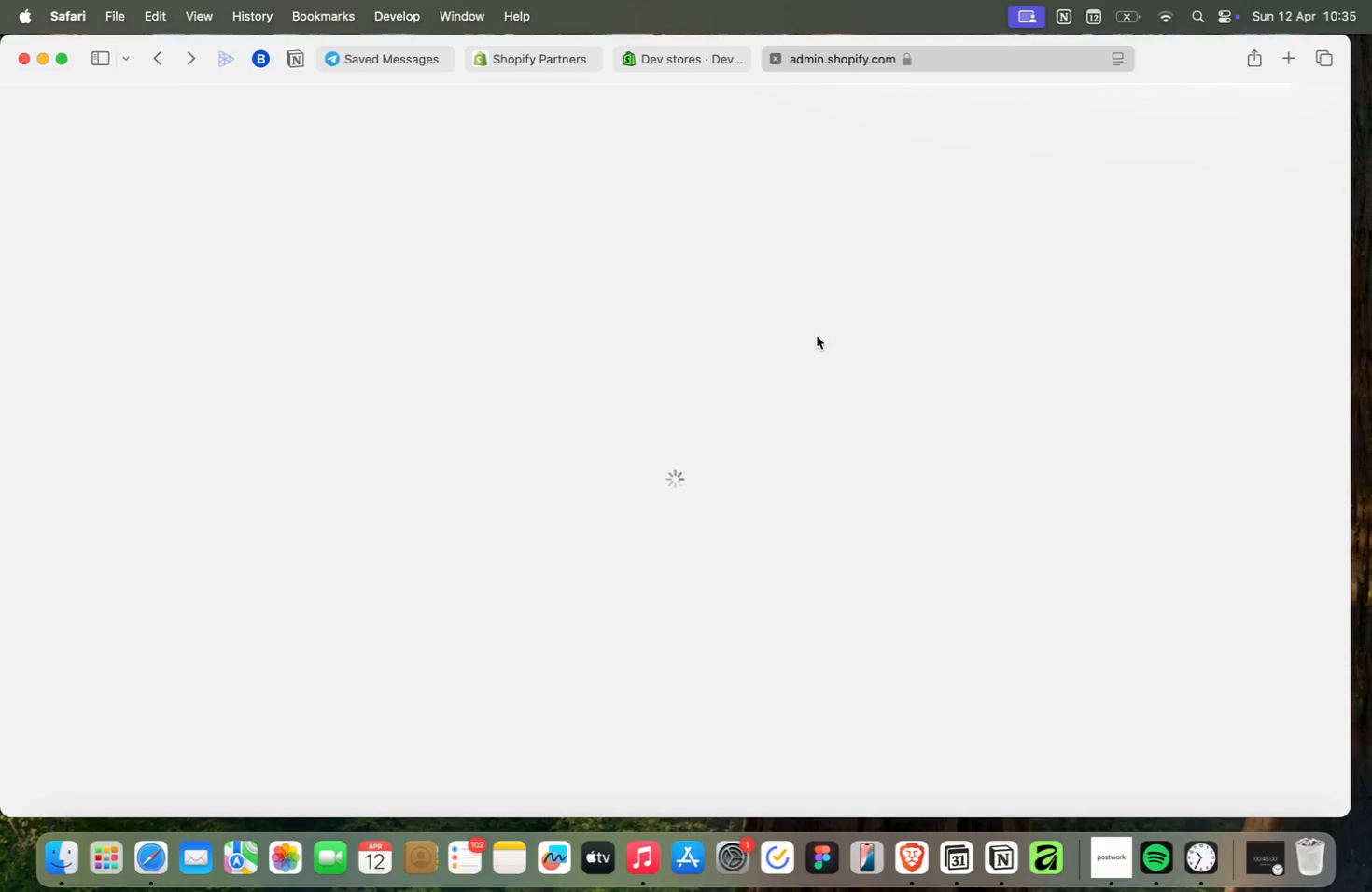 
scroll: coordinate [802, 359], scroll_direction: up, amount: 19.0
 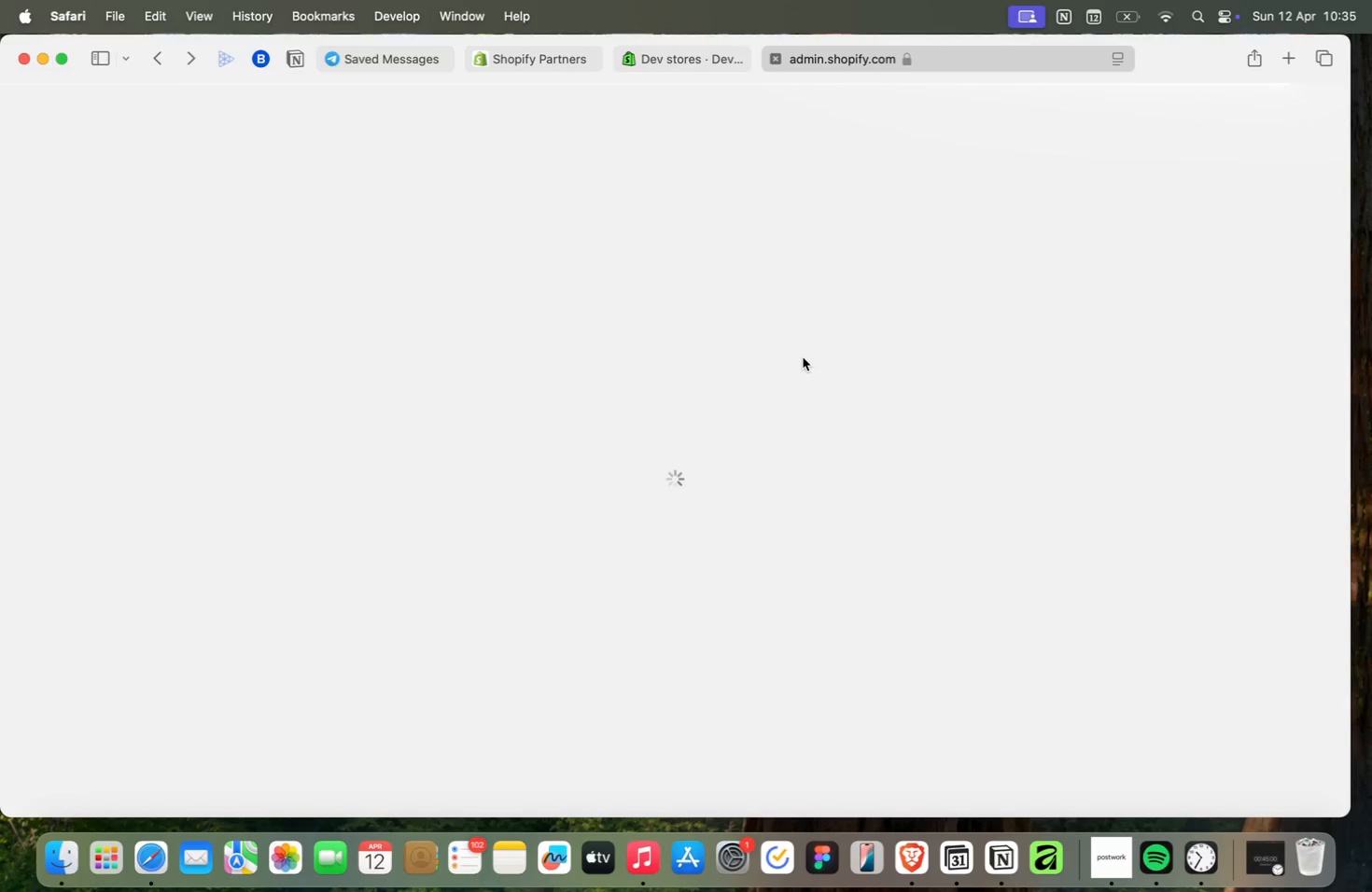 
scroll: coordinate [803, 356], scroll_direction: none, amount: 0.0
 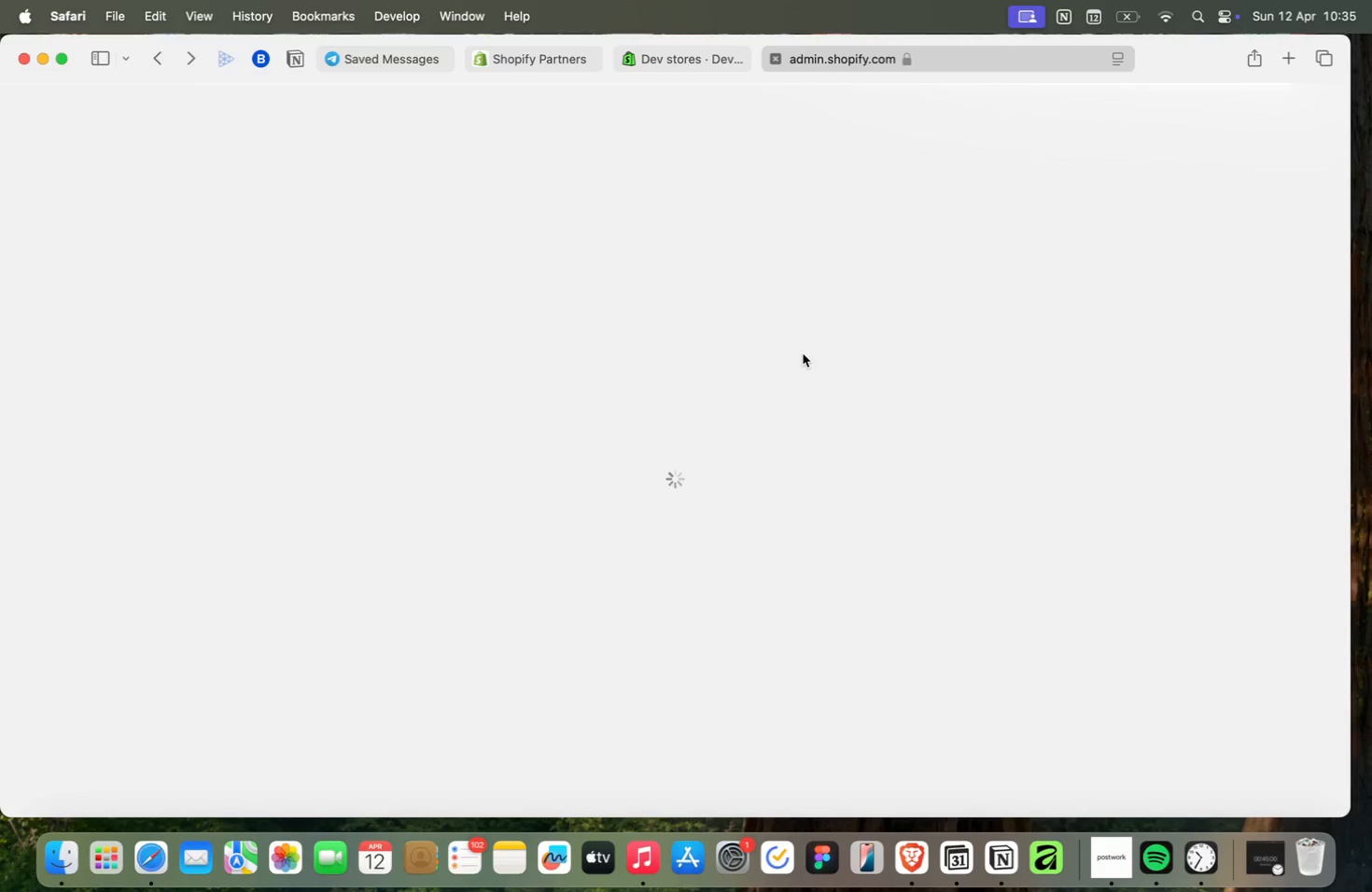 
scroll: coordinate [803, 354], scroll_direction: down, amount: 1.0
 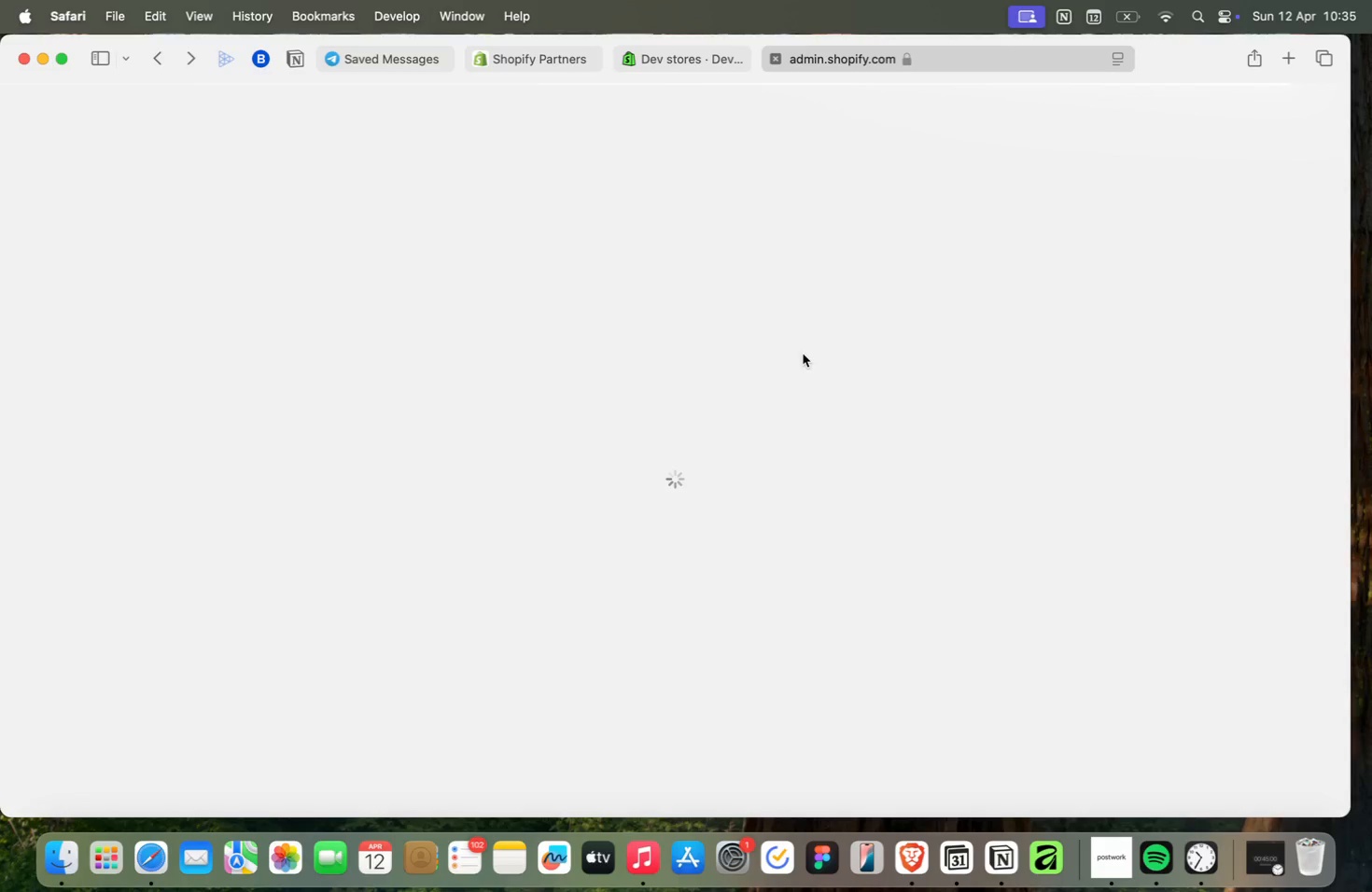 
scroll: coordinate [803, 354], scroll_direction: up, amount: 3.0
 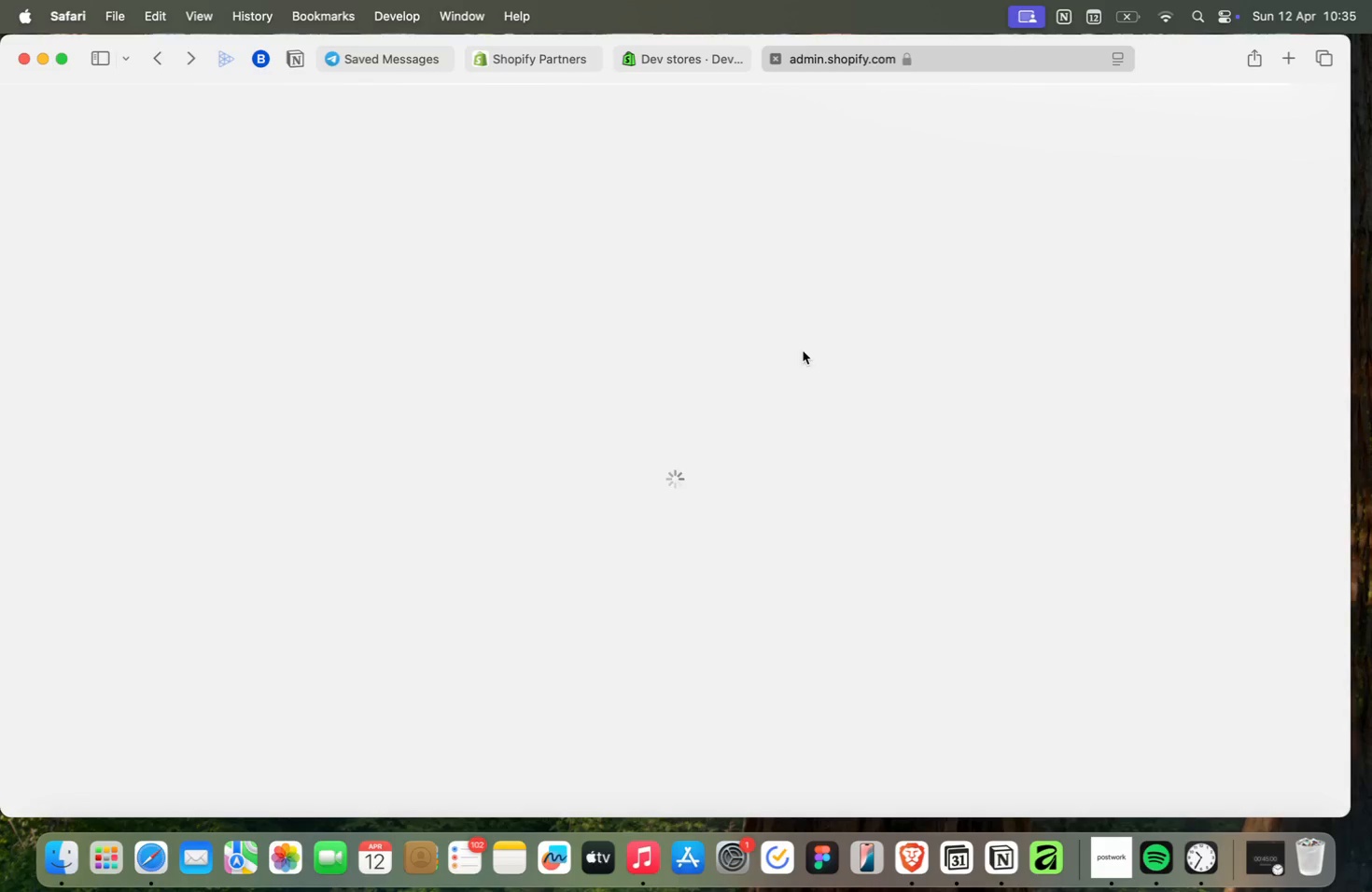 
scroll: coordinate [803, 350], scroll_direction: down, amount: 3.0
 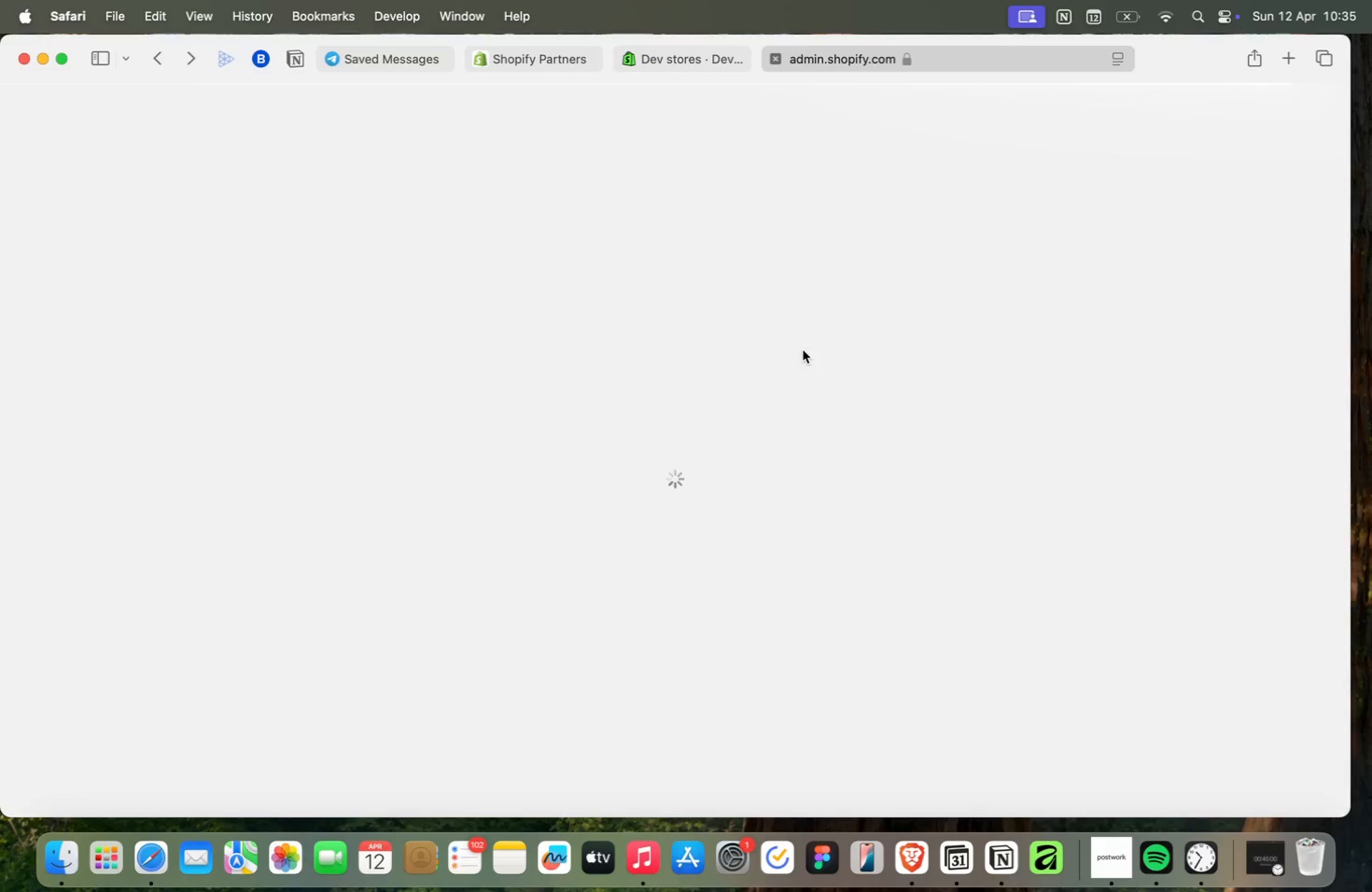 
scroll: coordinate [803, 350], scroll_direction: up, amount: 3.0
 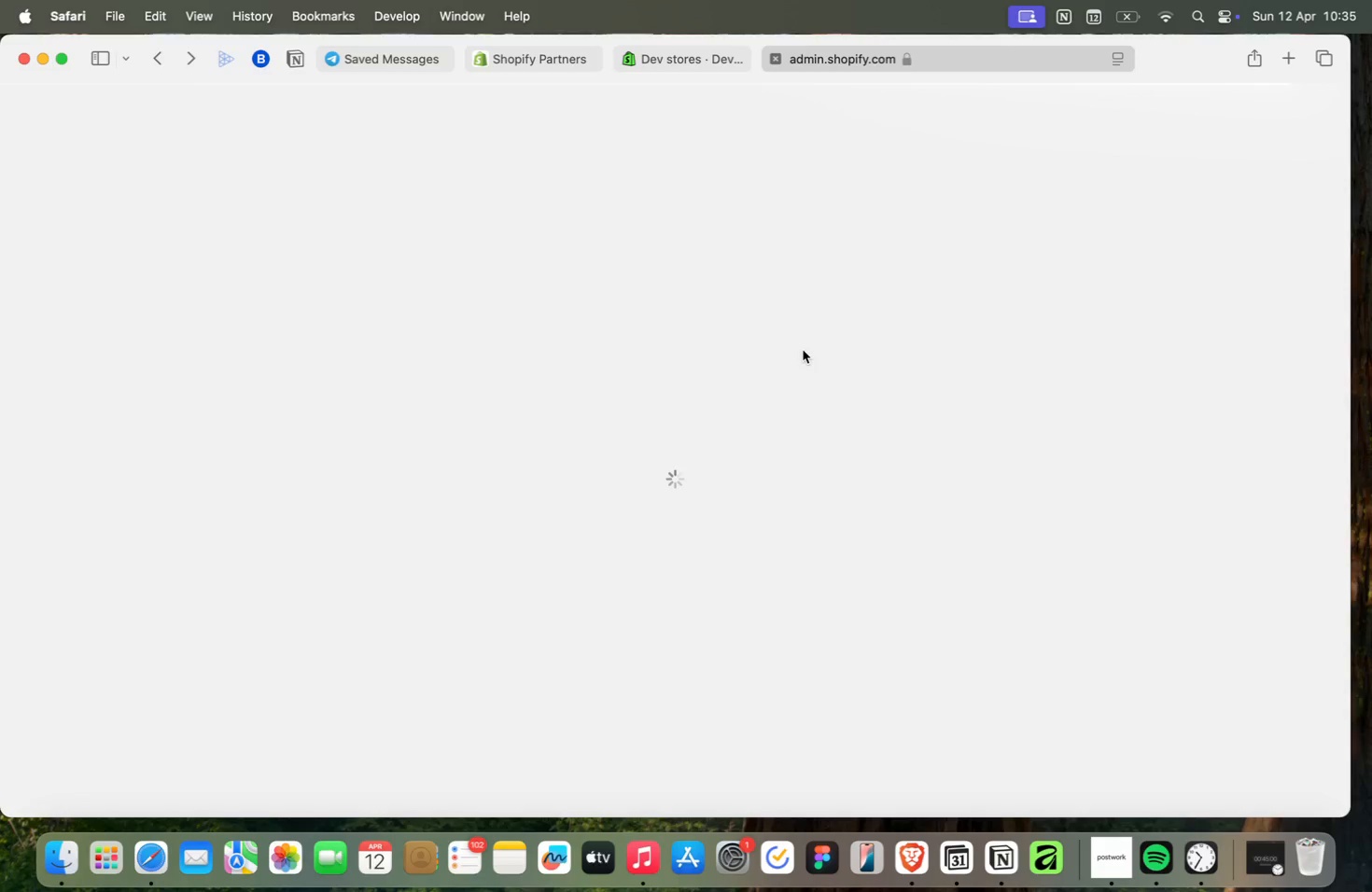 
scroll: coordinate [803, 348], scroll_direction: none, amount: 0.0
 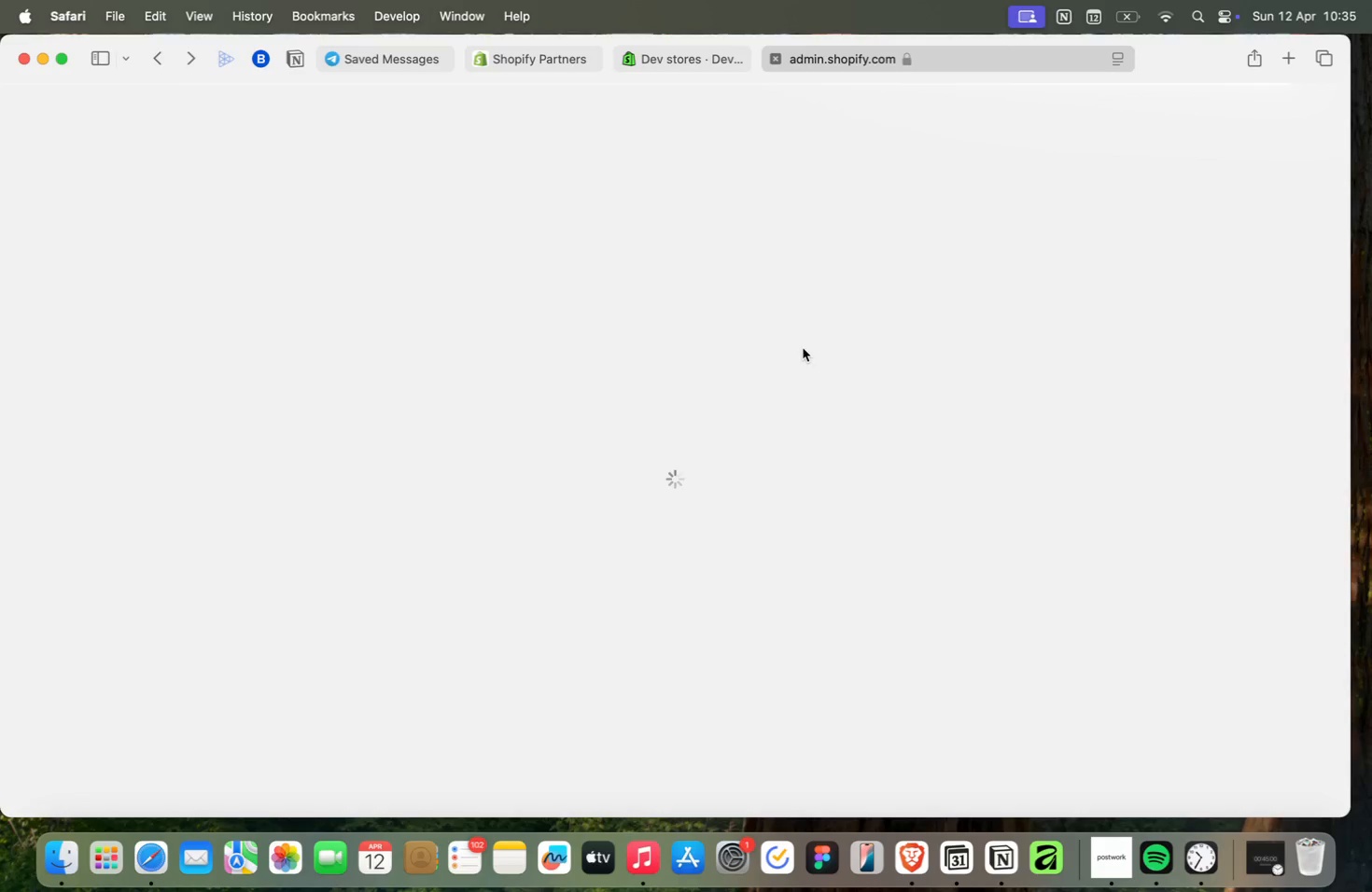 
scroll: coordinate [803, 348], scroll_direction: down, amount: 3.0
 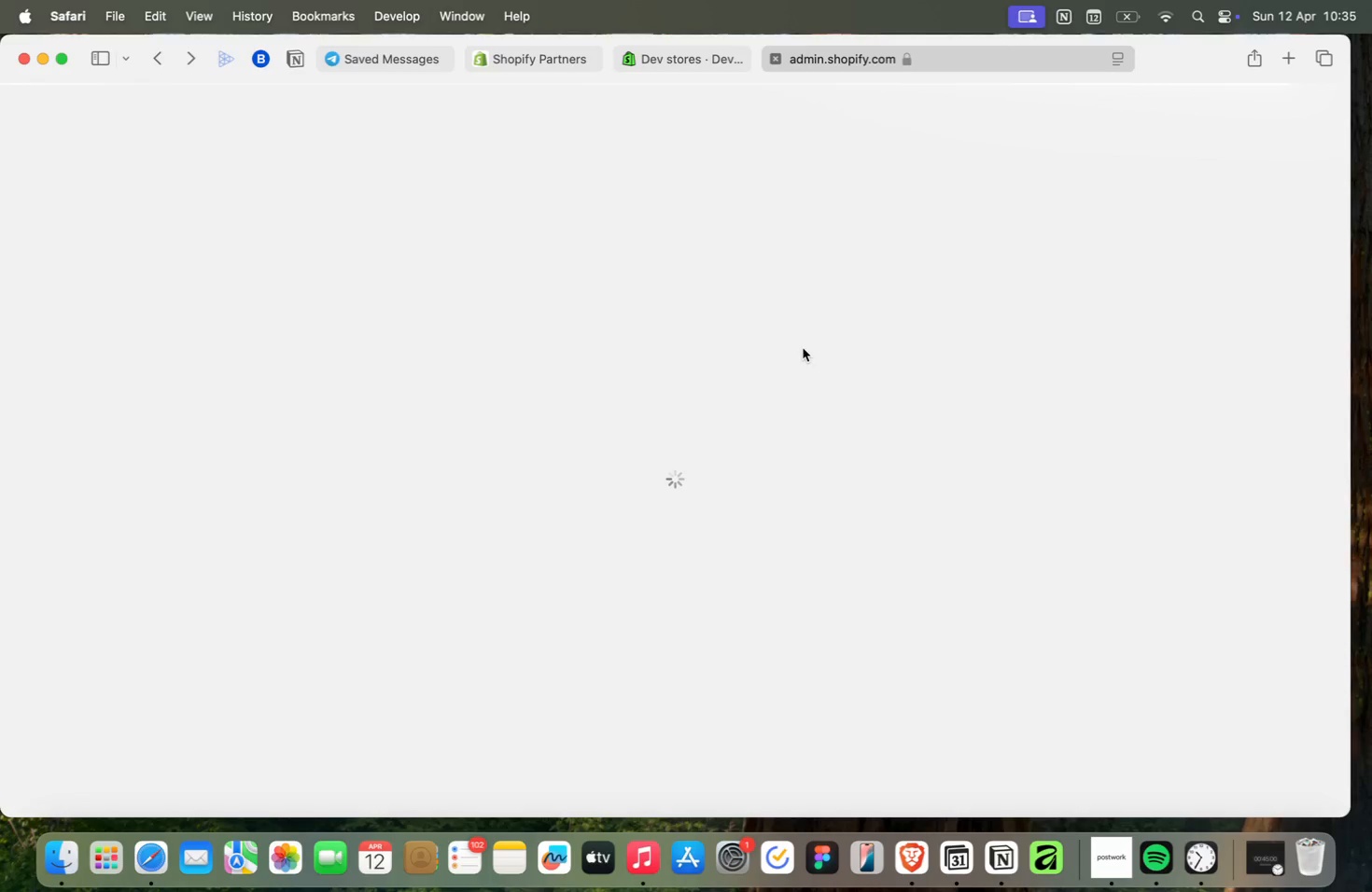 
scroll: coordinate [803, 348], scroll_direction: up, amount: 3.0
 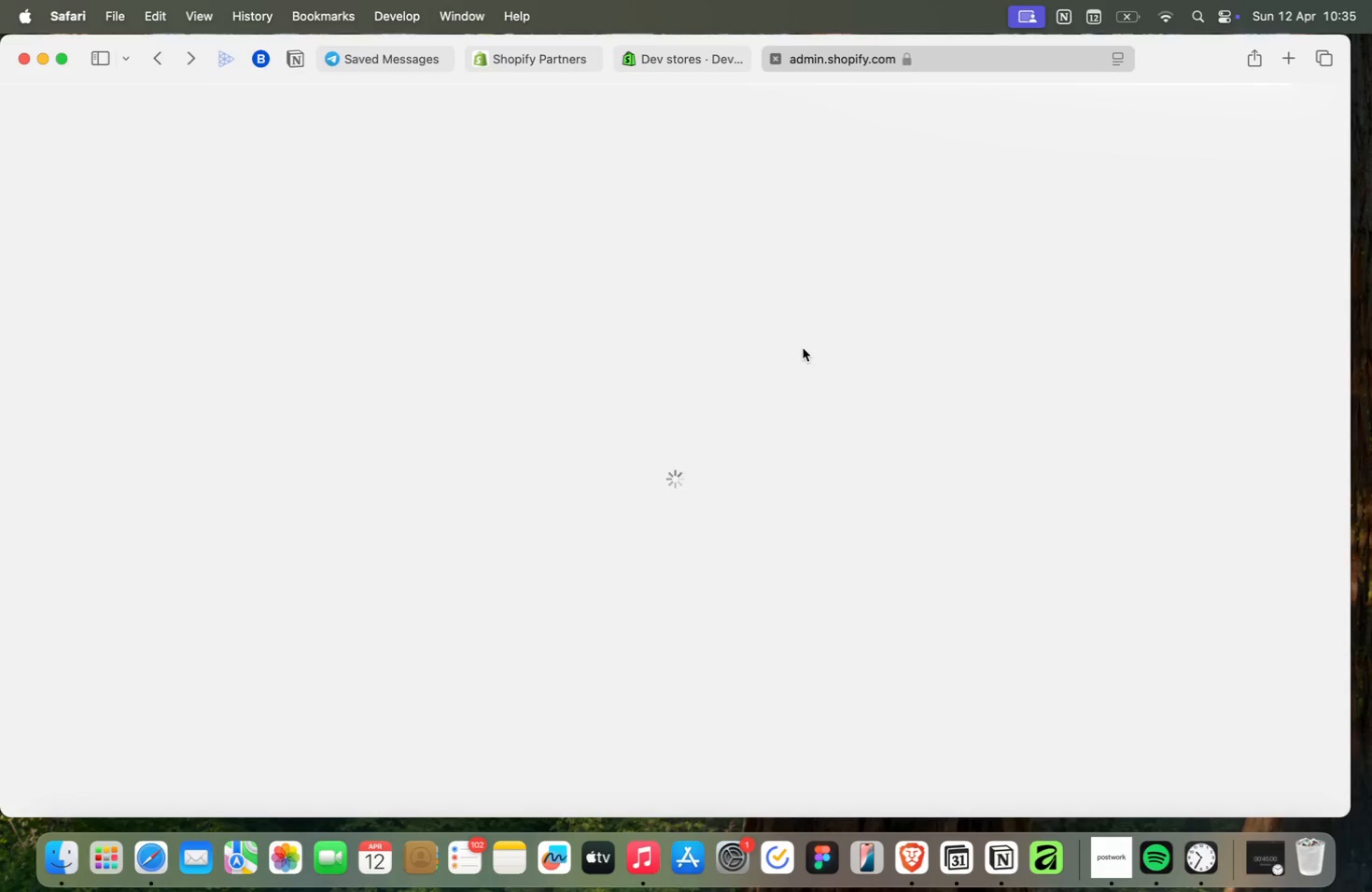 
scroll: coordinate [803, 348], scroll_direction: none, amount: 0.0
 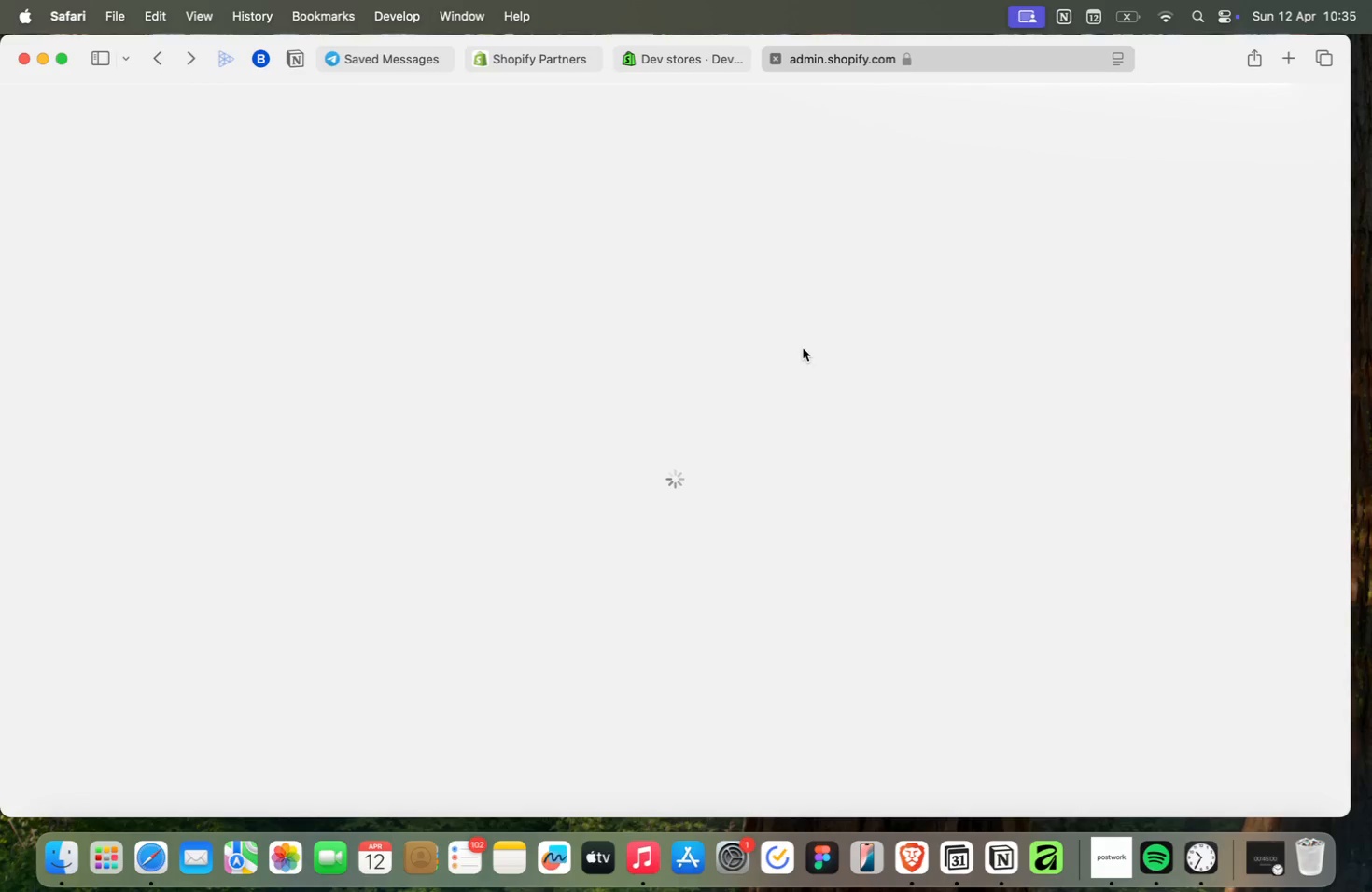 
scroll: coordinate [803, 348], scroll_direction: down, amount: 3.0
 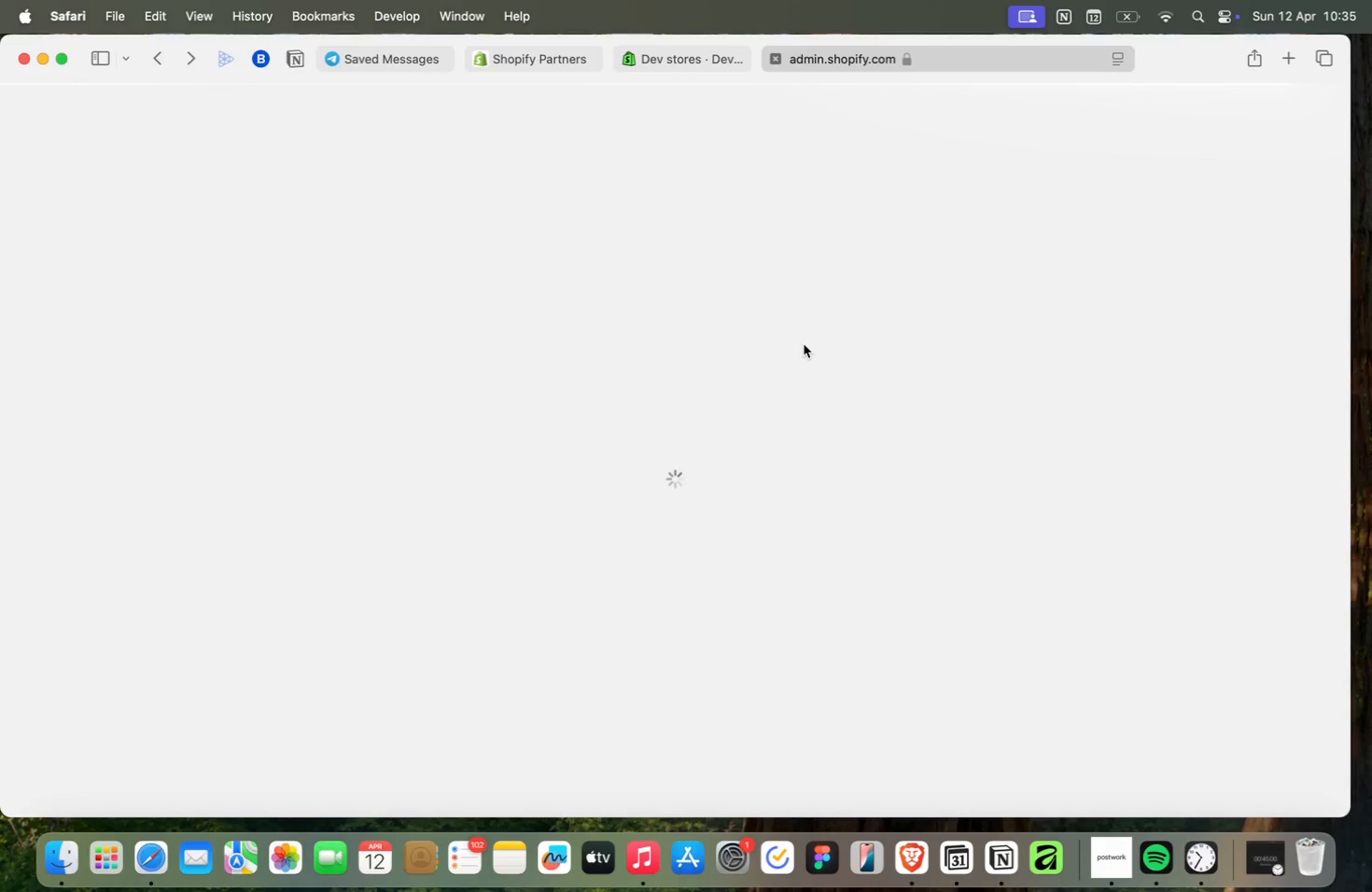 
scroll: coordinate [804, 338], scroll_direction: up, amount: 8.0
 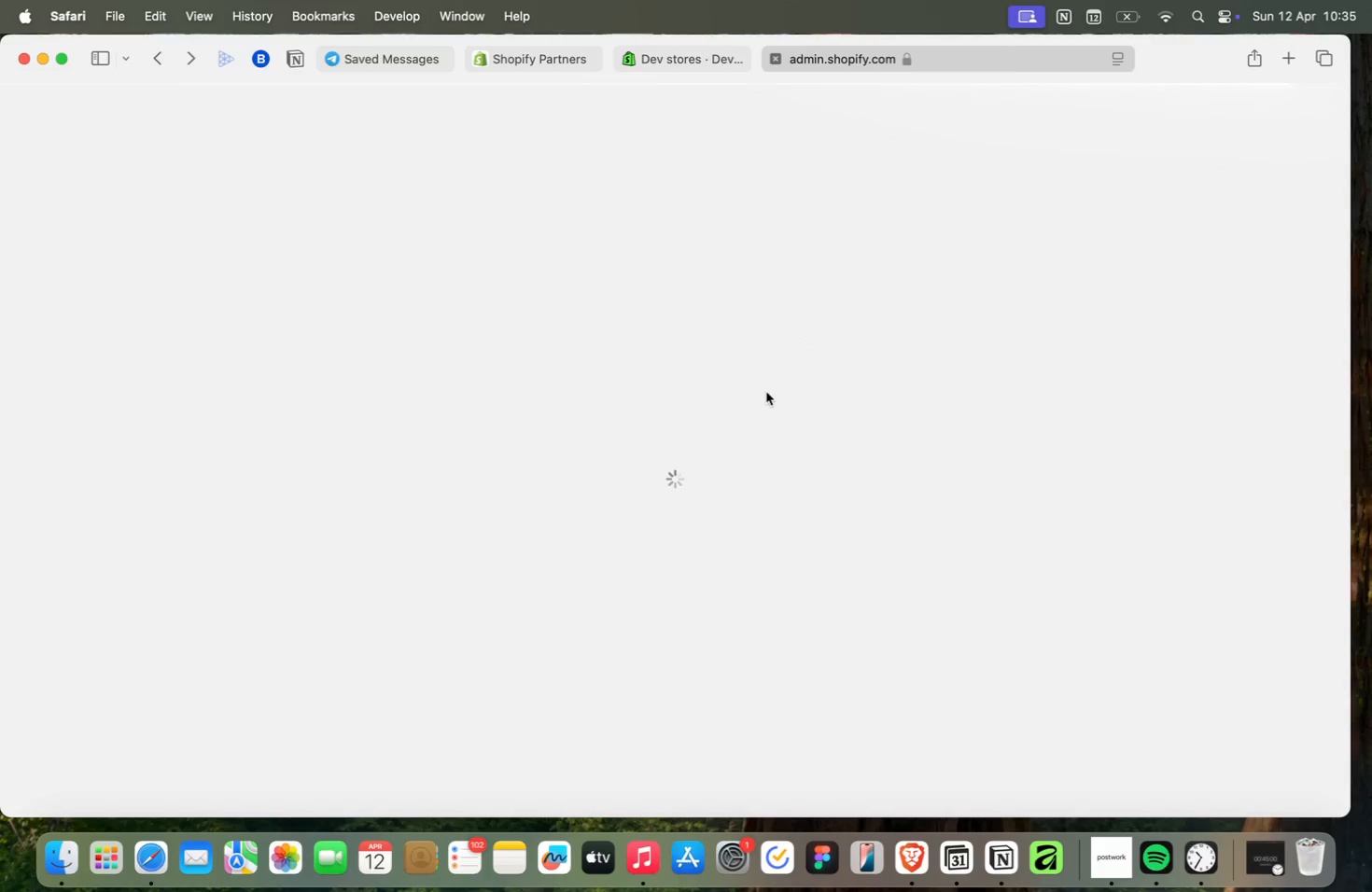 
scroll: coordinate [765, 389], scroll_direction: down, amount: 1.0
 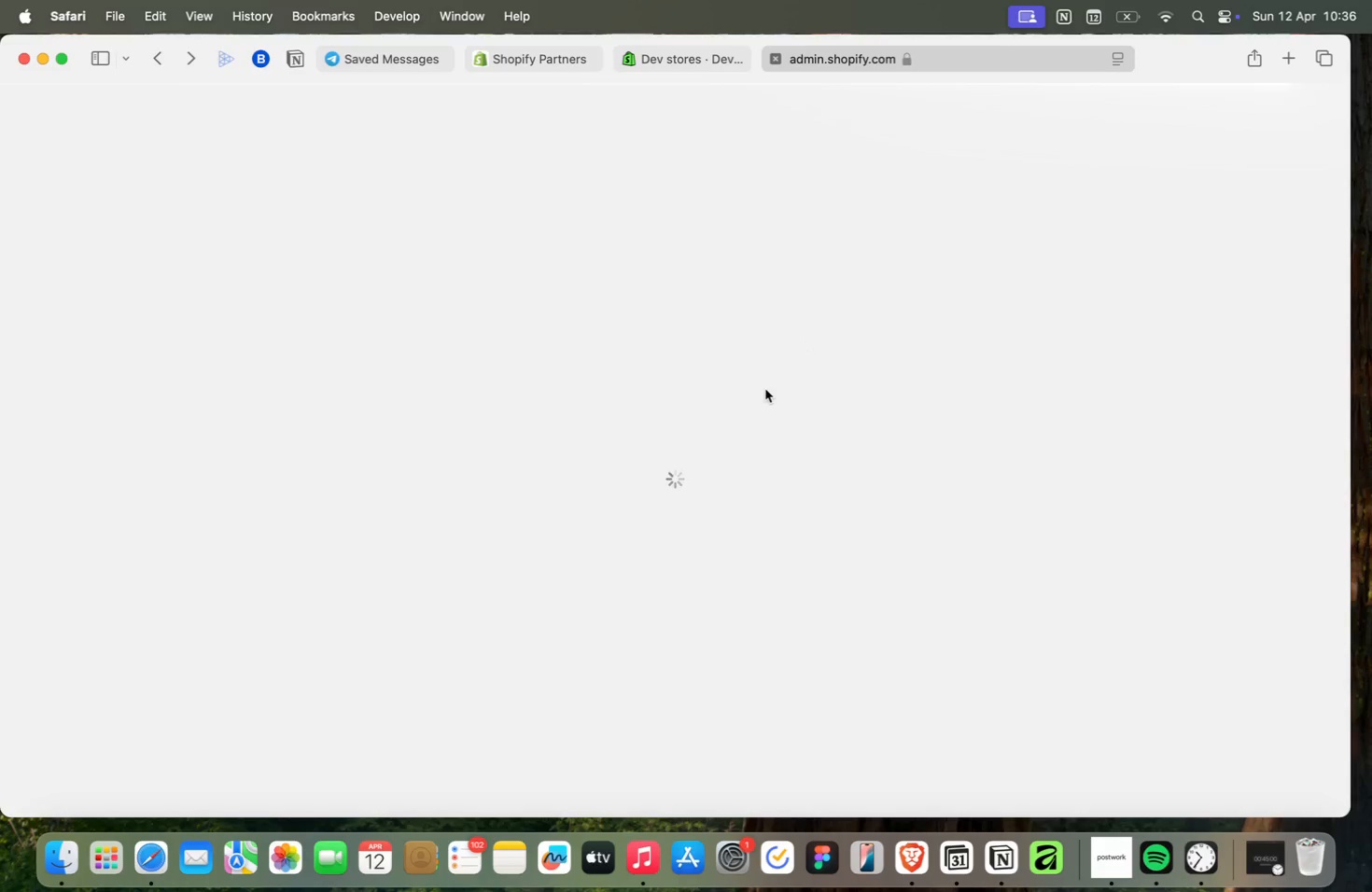 
scroll: coordinate [765, 389], scroll_direction: none, amount: 0.0
 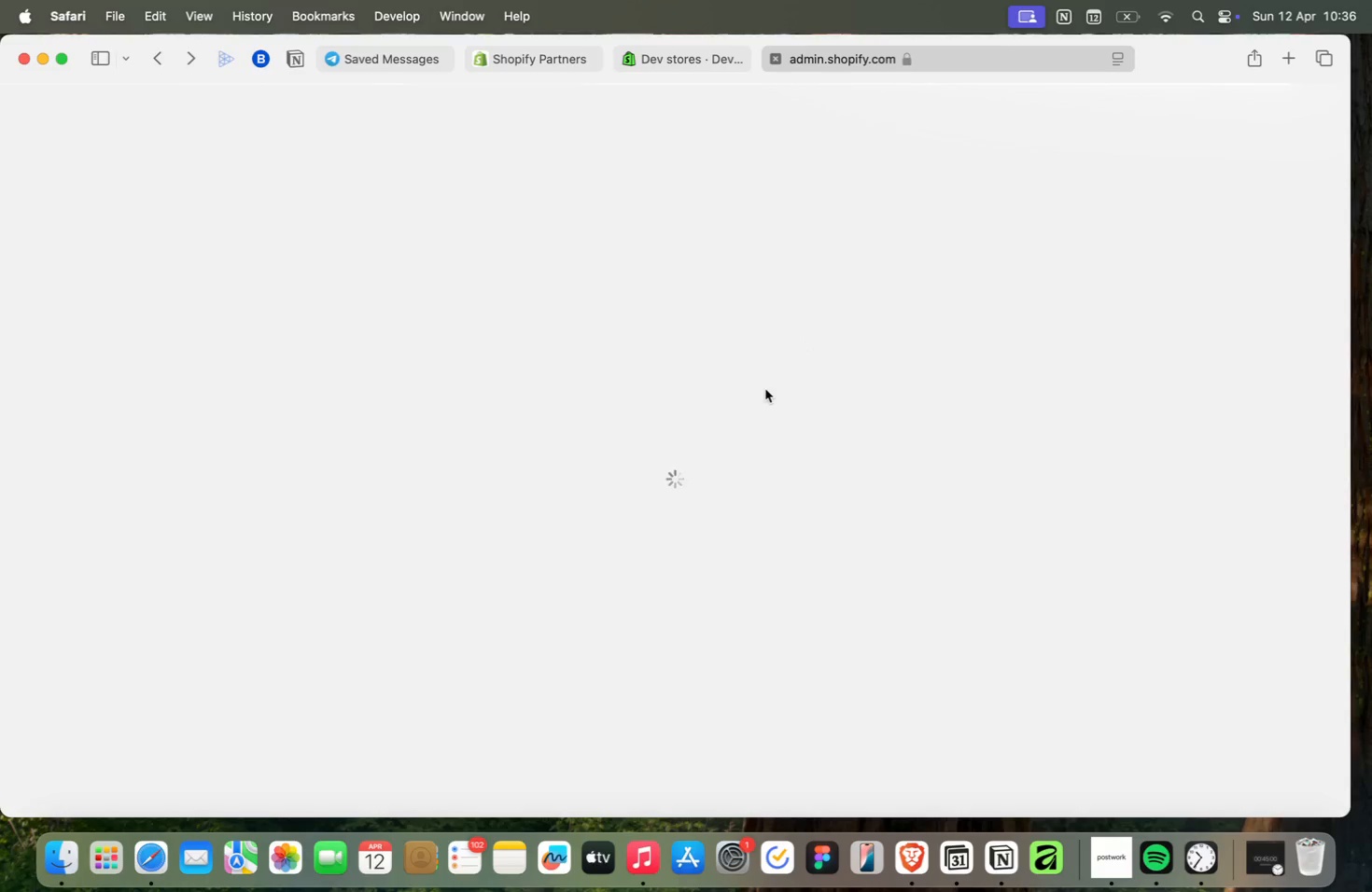 
scroll: coordinate [765, 389], scroll_direction: down, amount: 2.0
 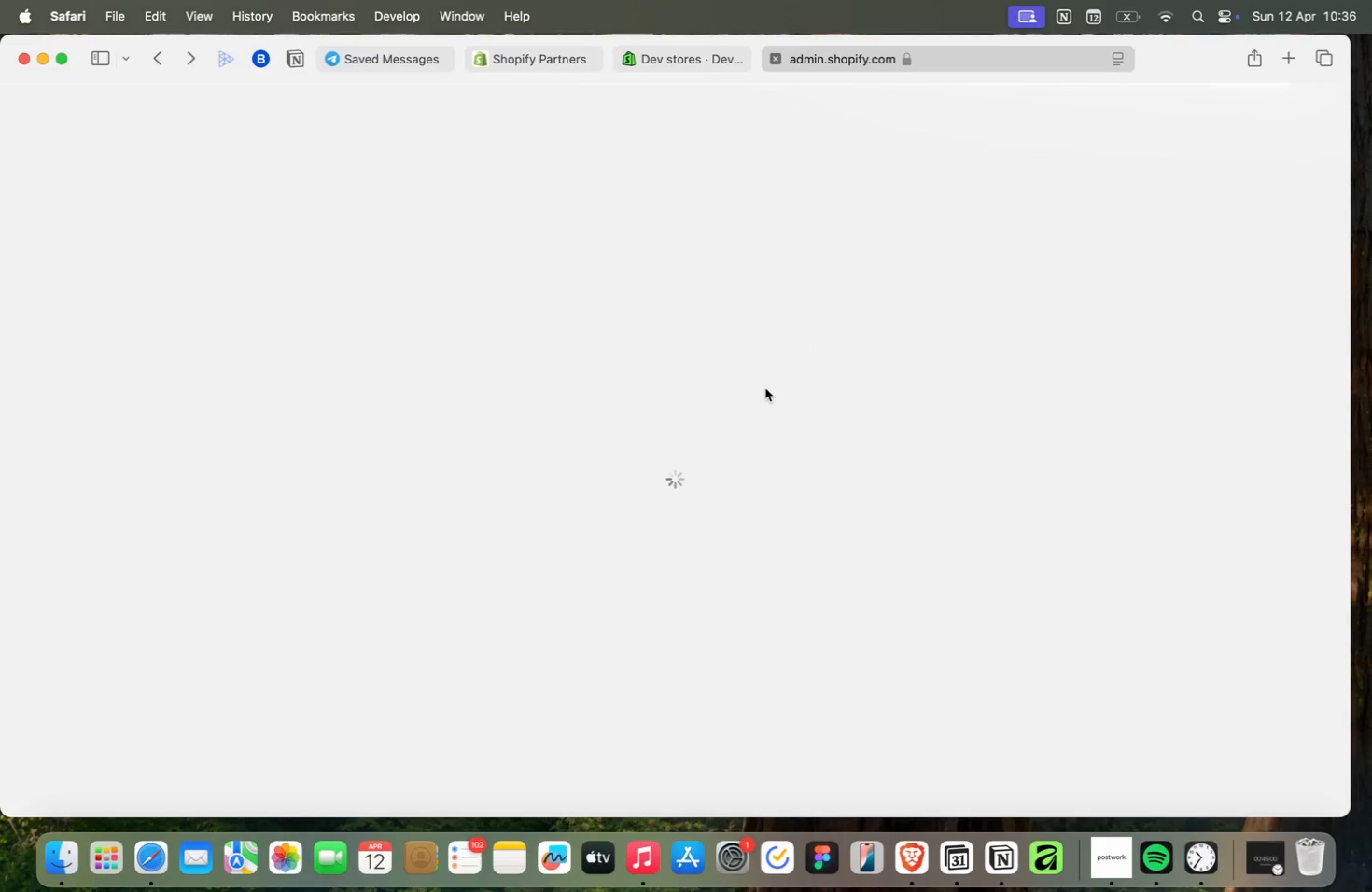 
scroll: coordinate [765, 388], scroll_direction: none, amount: 0.0
 